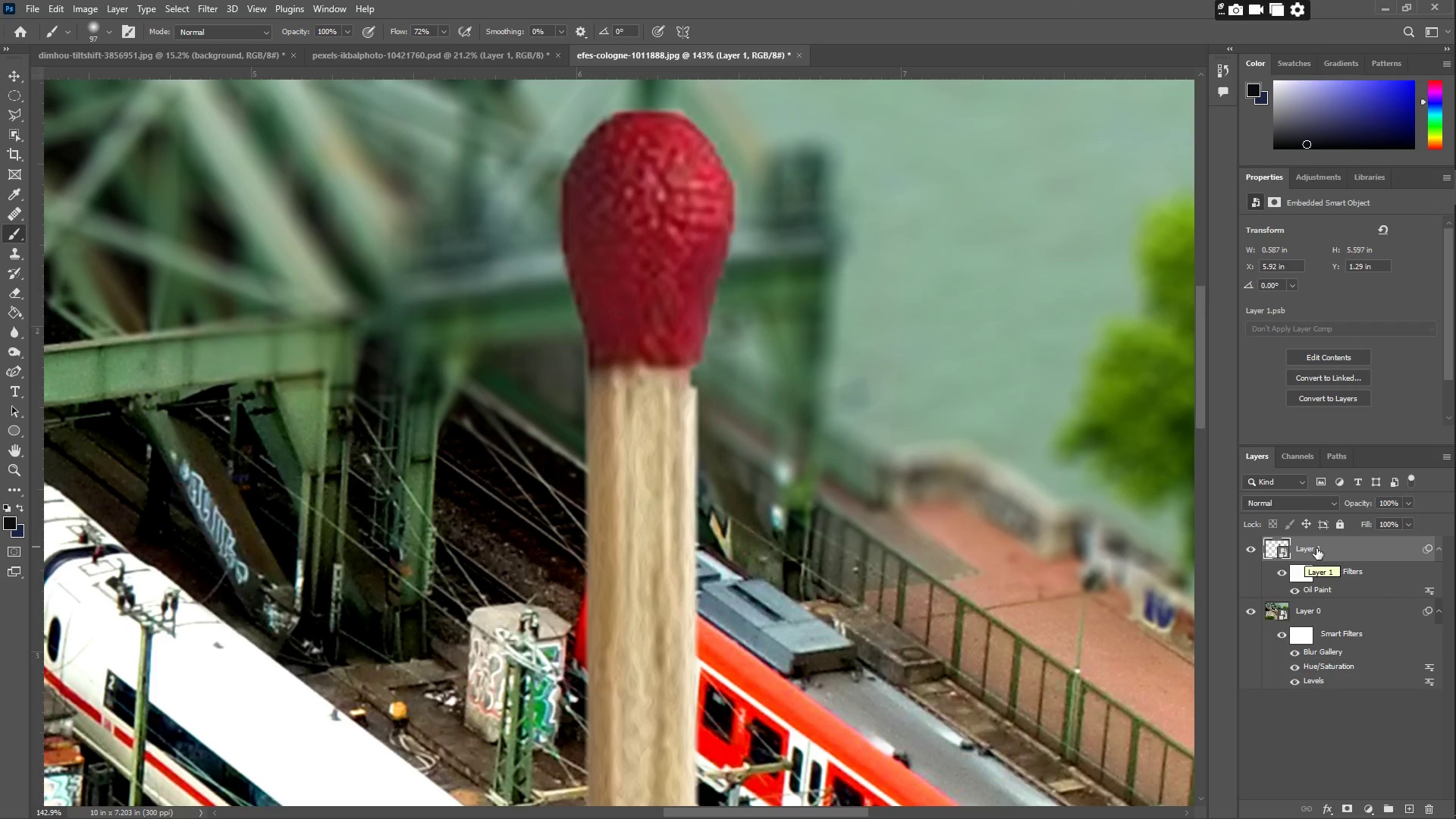 
right_click([1316, 548])
 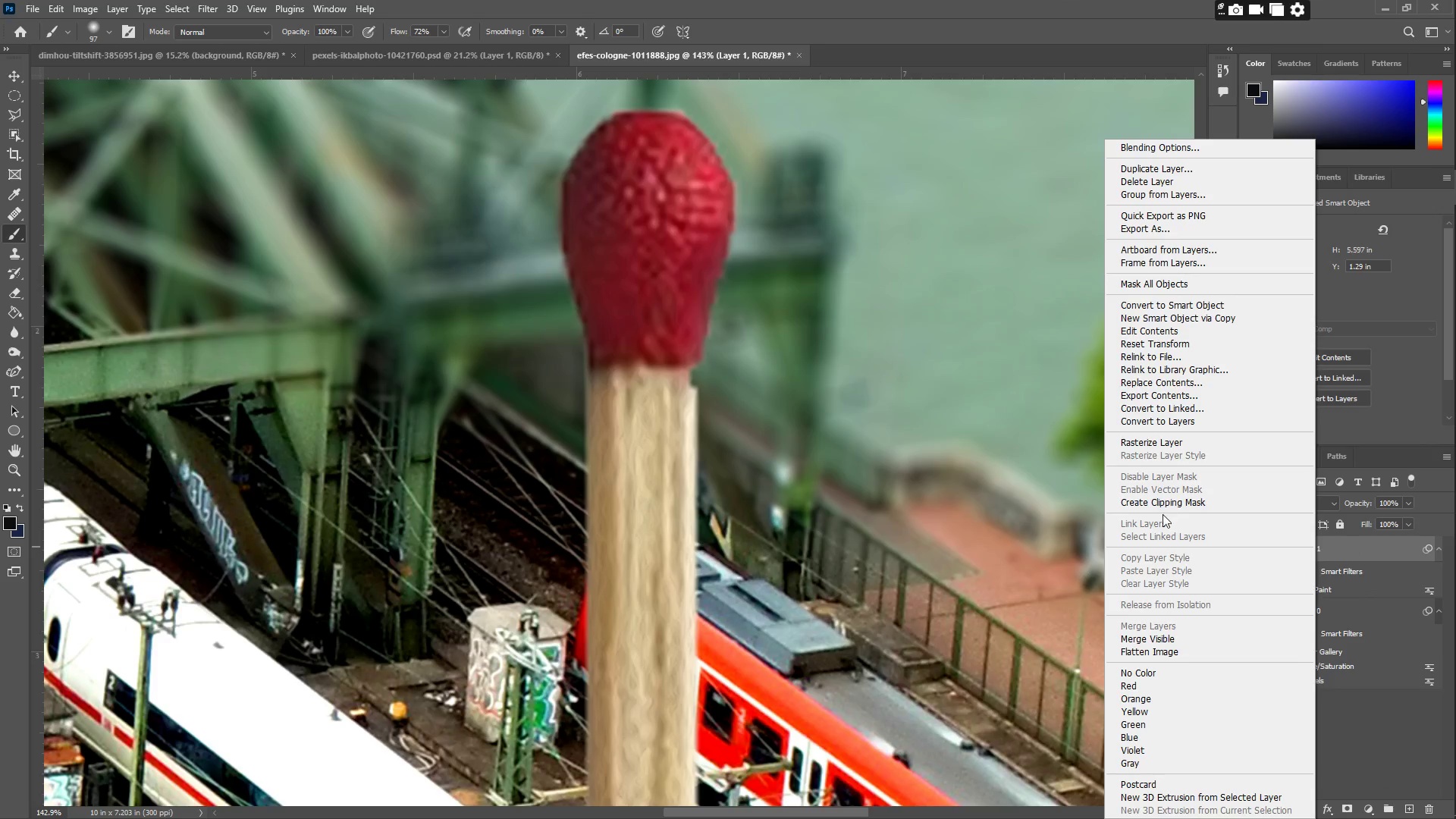 
left_click([1155, 498])
 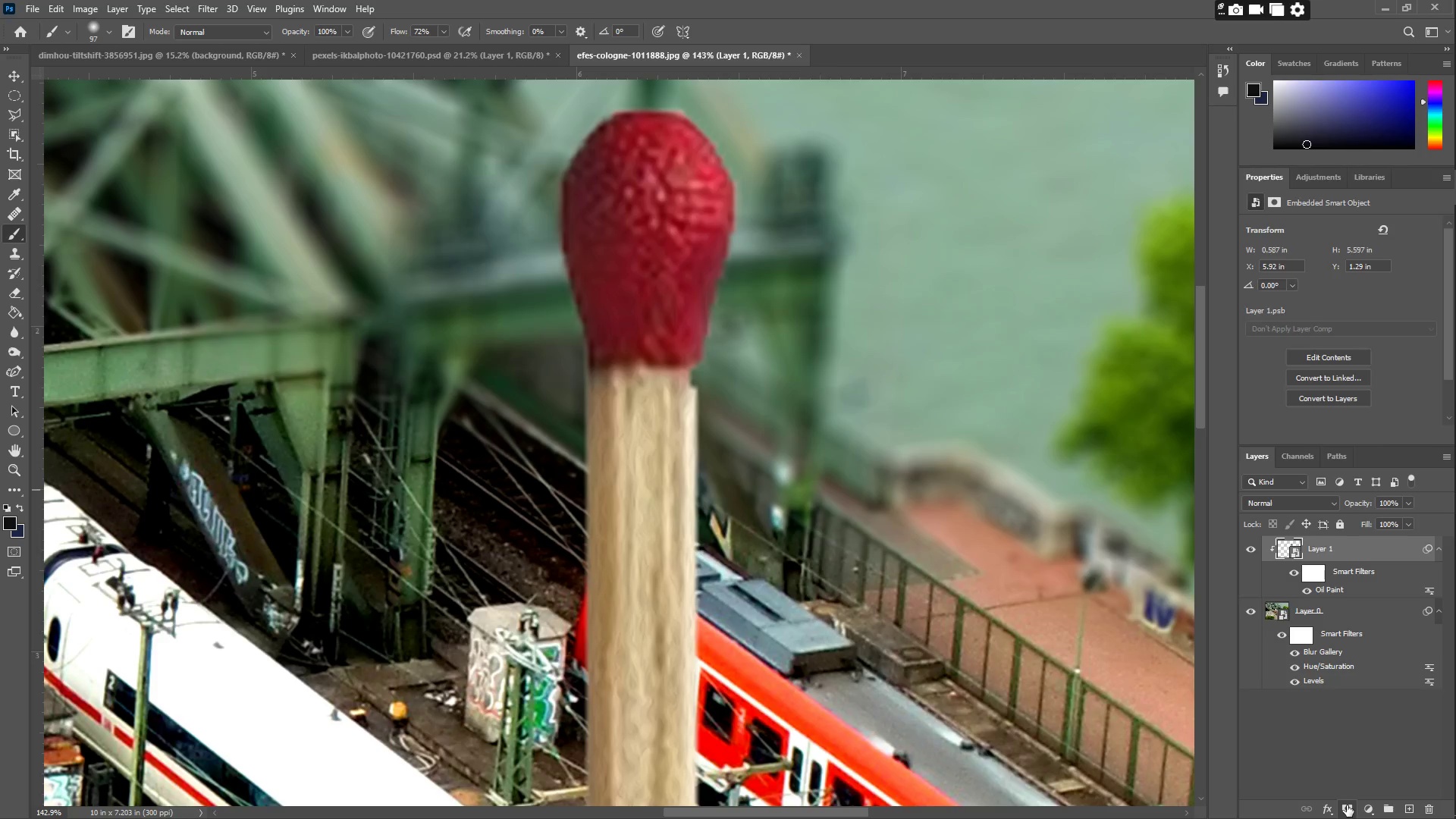 
key(Control+Z)
 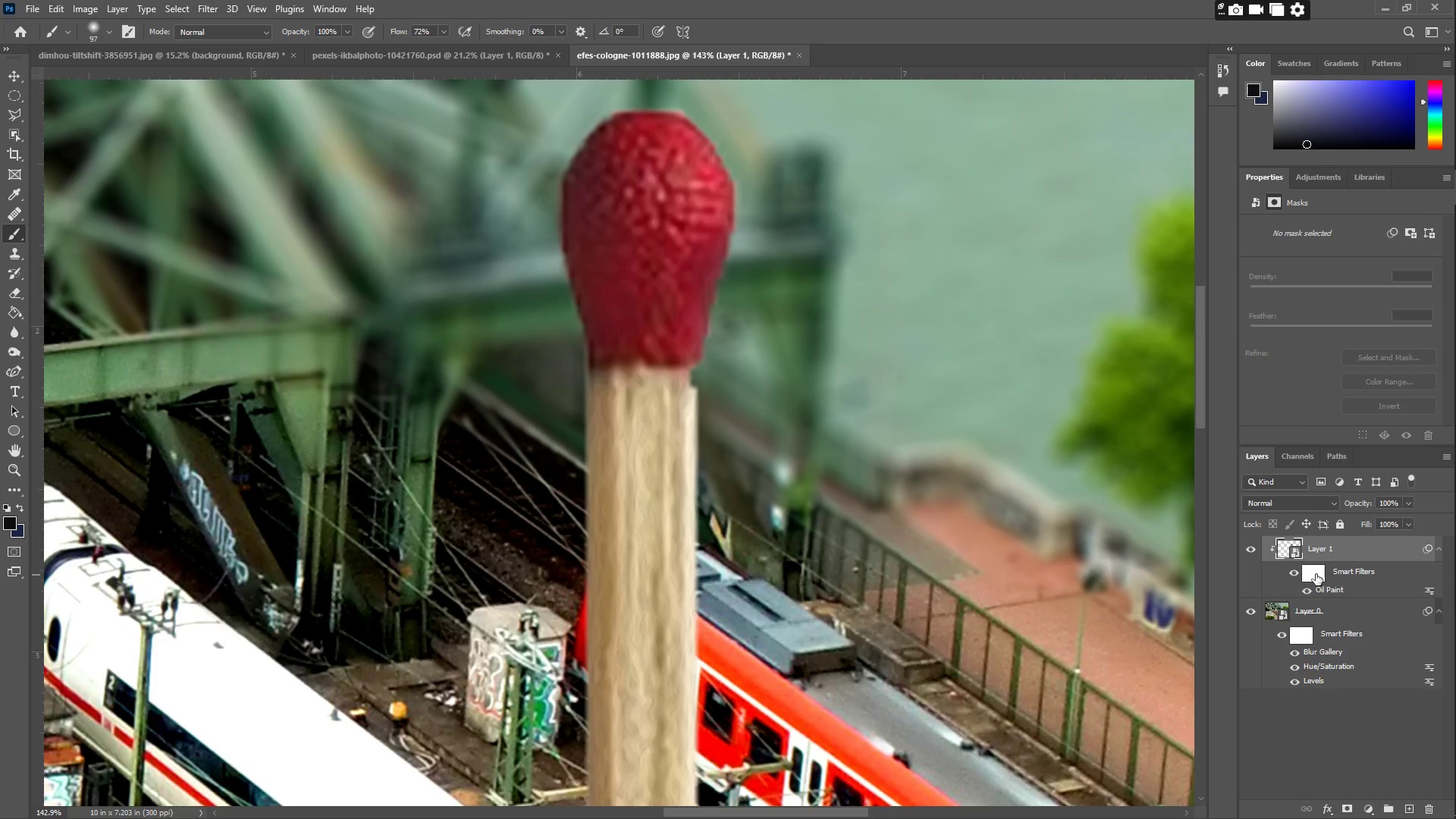 
key(Control+Z)
 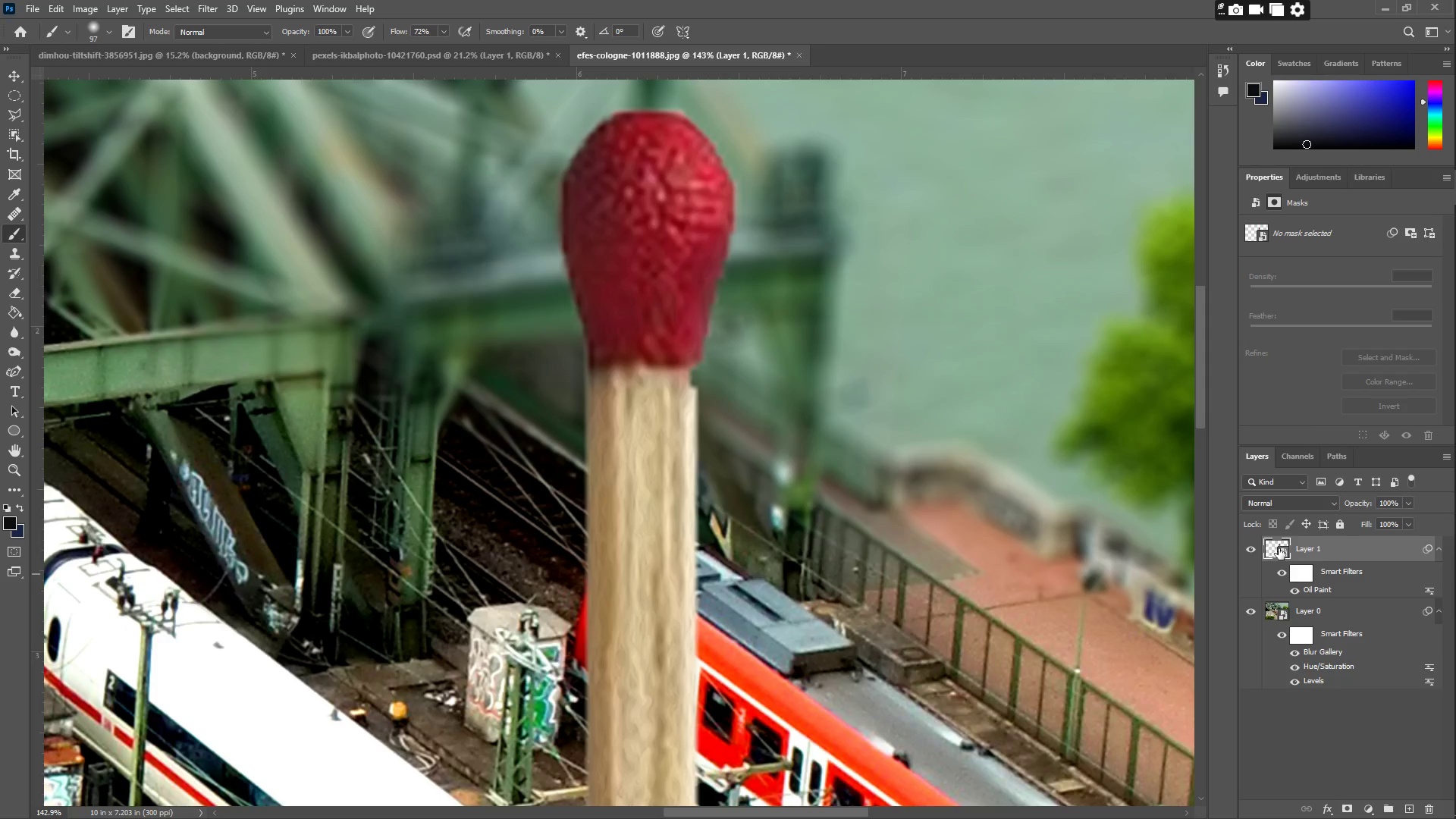 
left_click([1314, 544])
 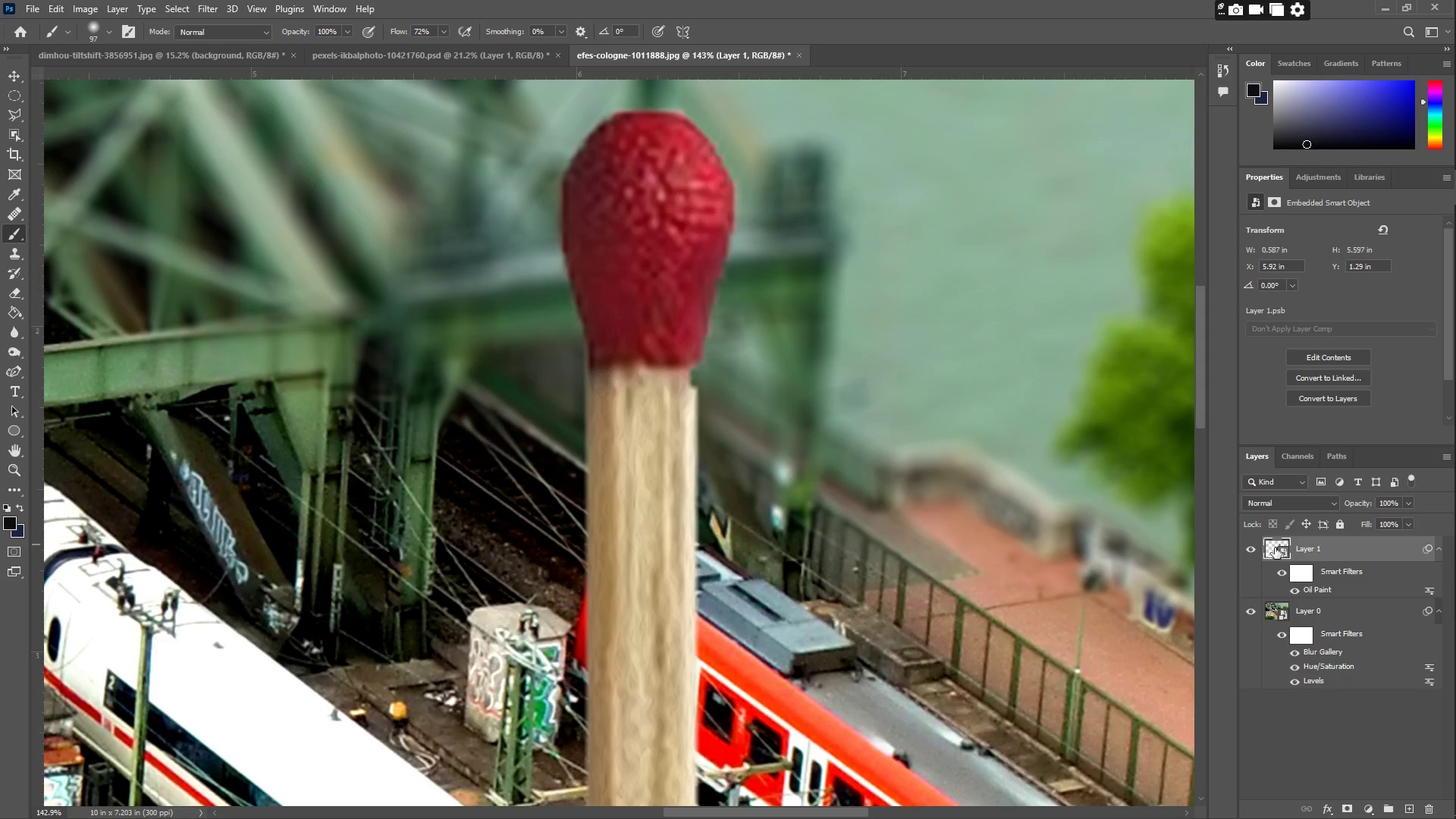 
left_click([1278, 548])
 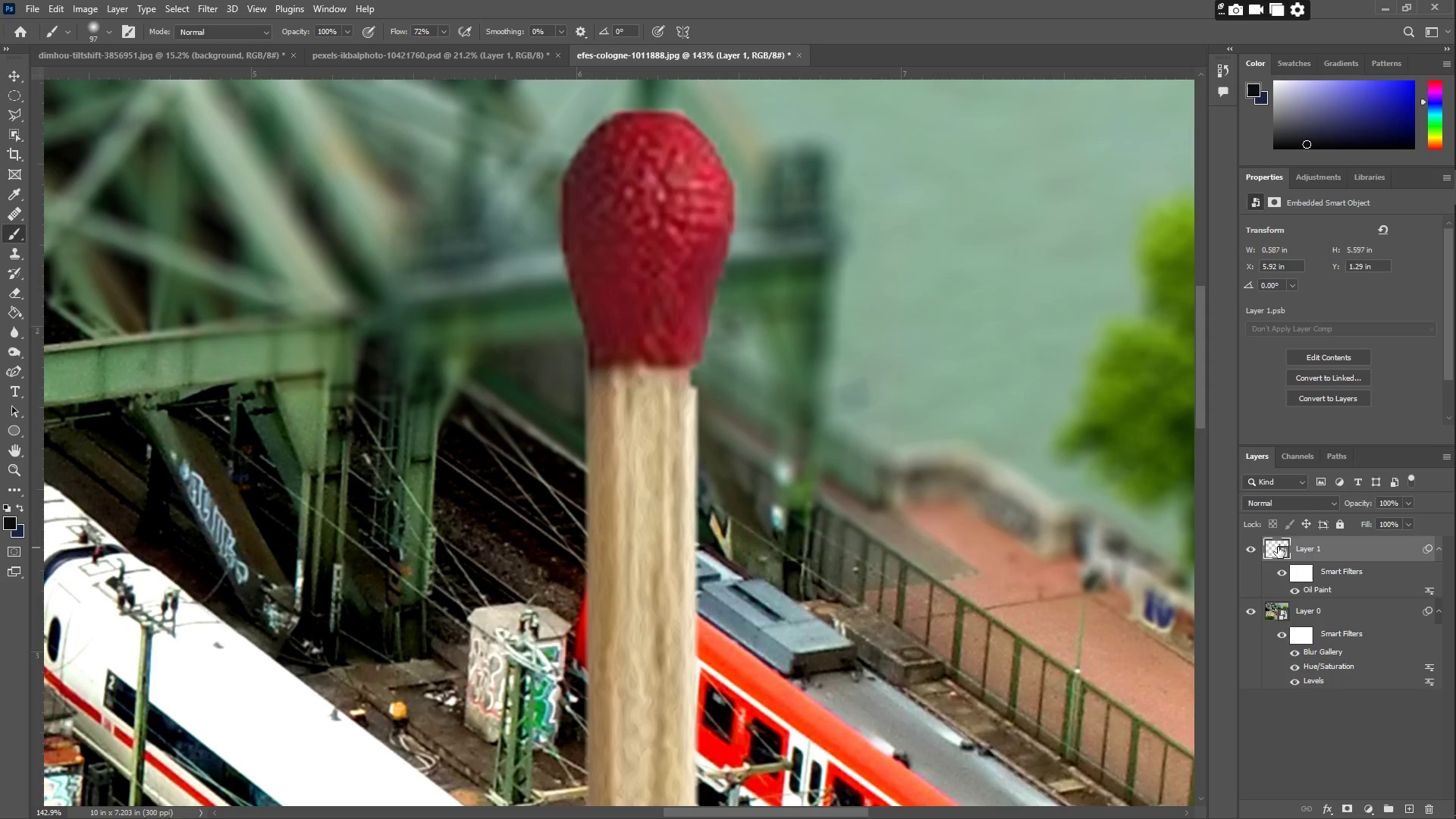 
right_click([1278, 547])
 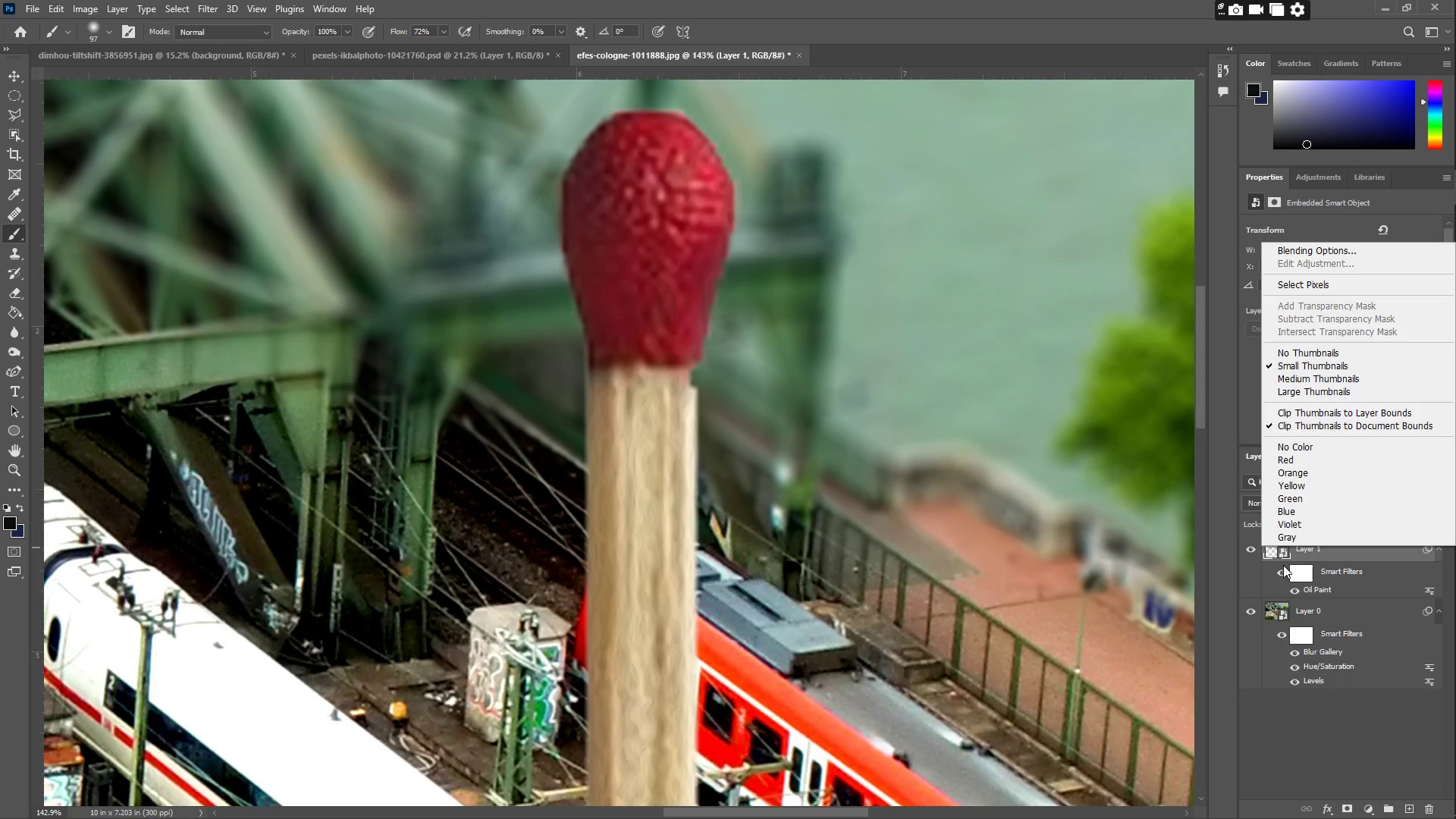 
left_click([1274, 554])
 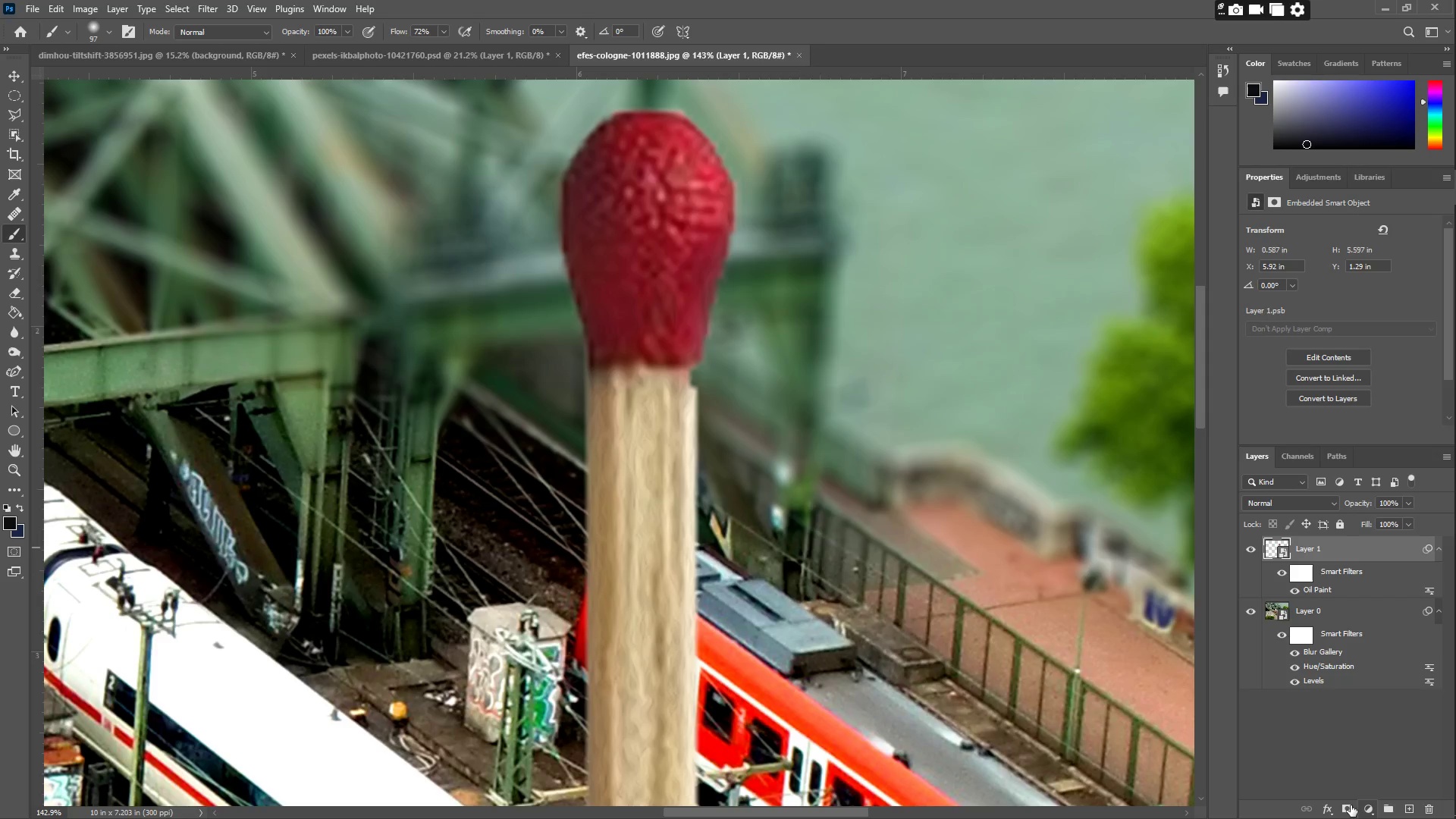 
left_click([1347, 804])
 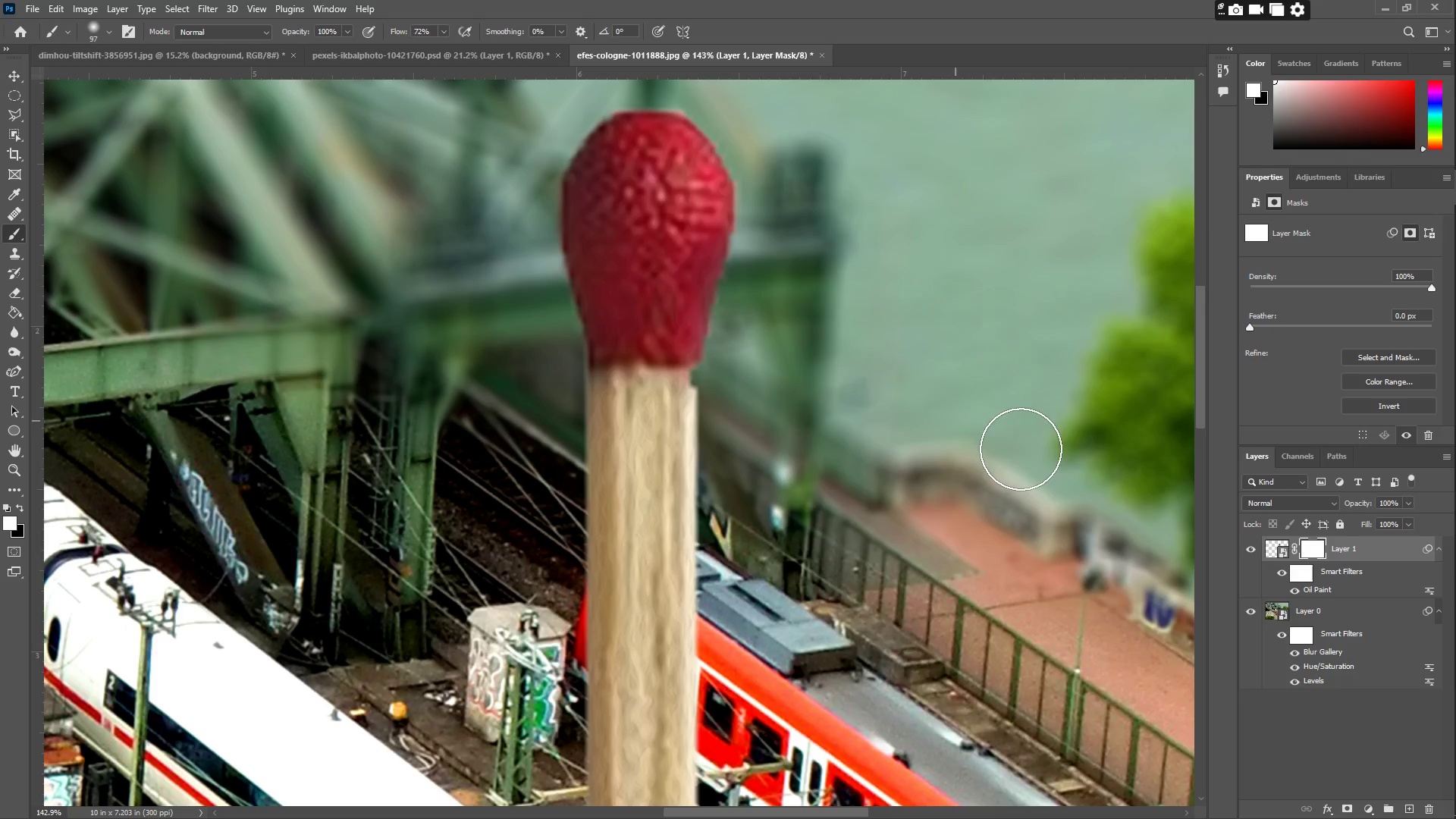 
key(Control+Z)
 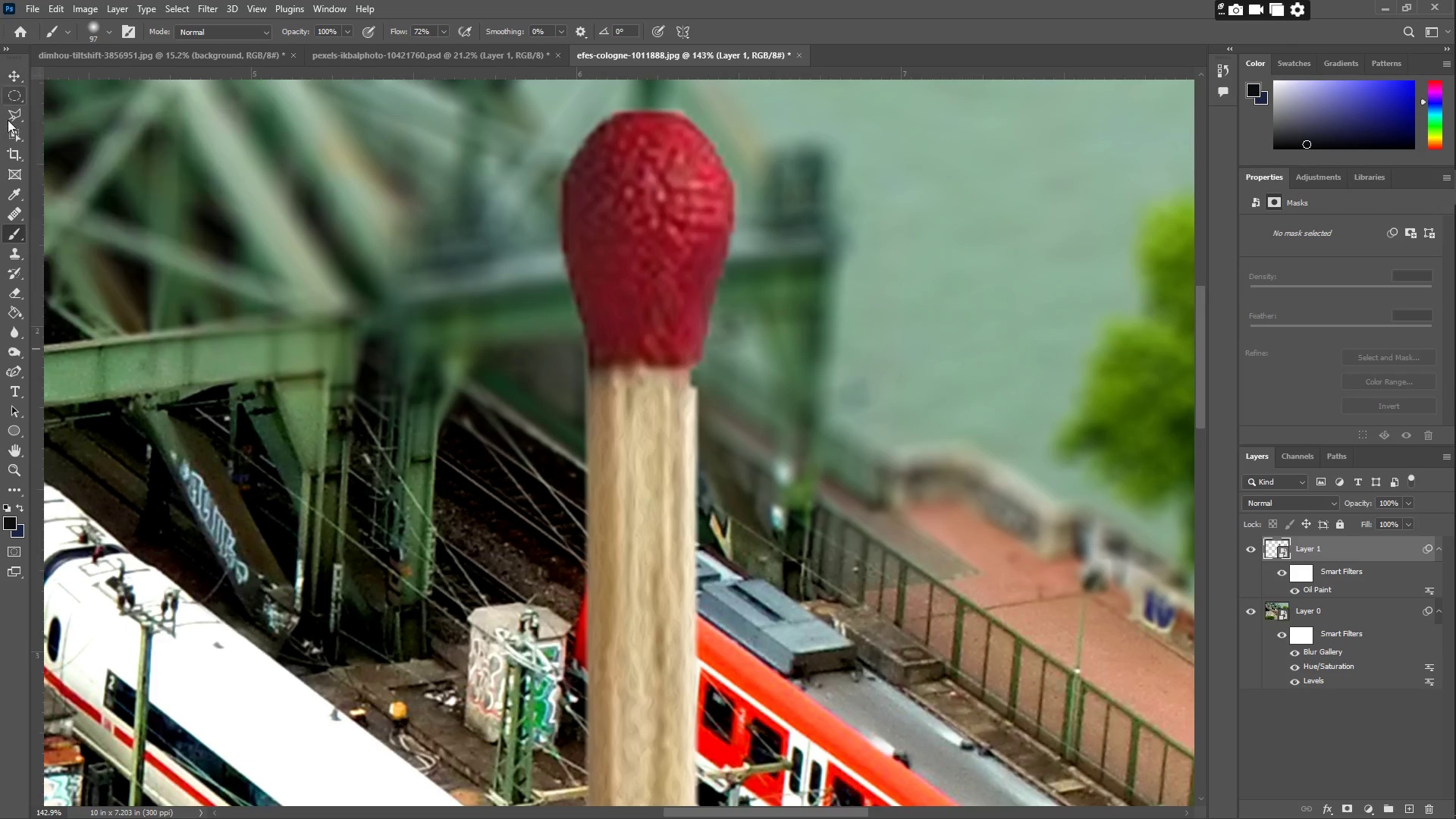 
left_click([14, 111])
 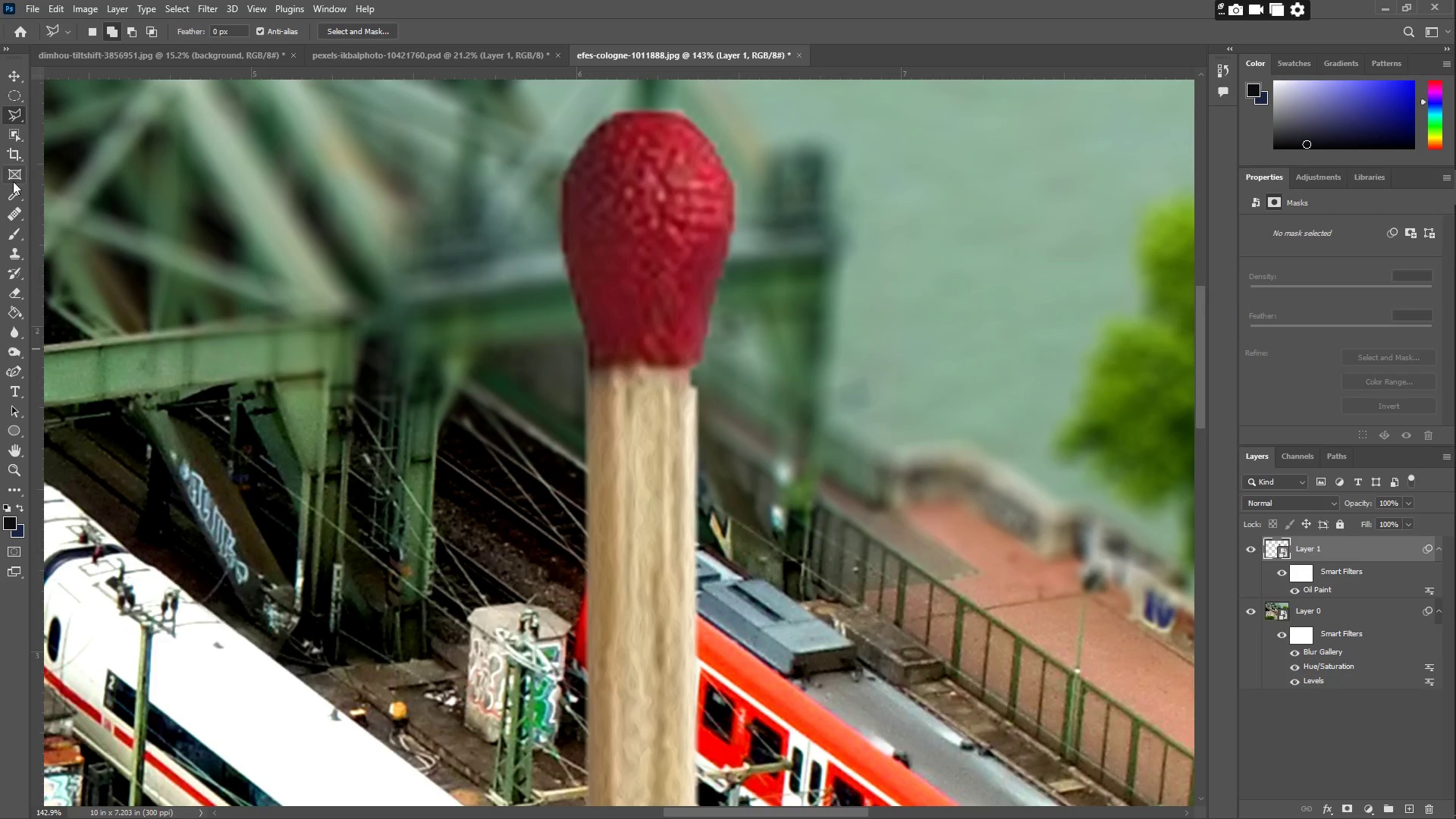 
left_click([11, 180])
 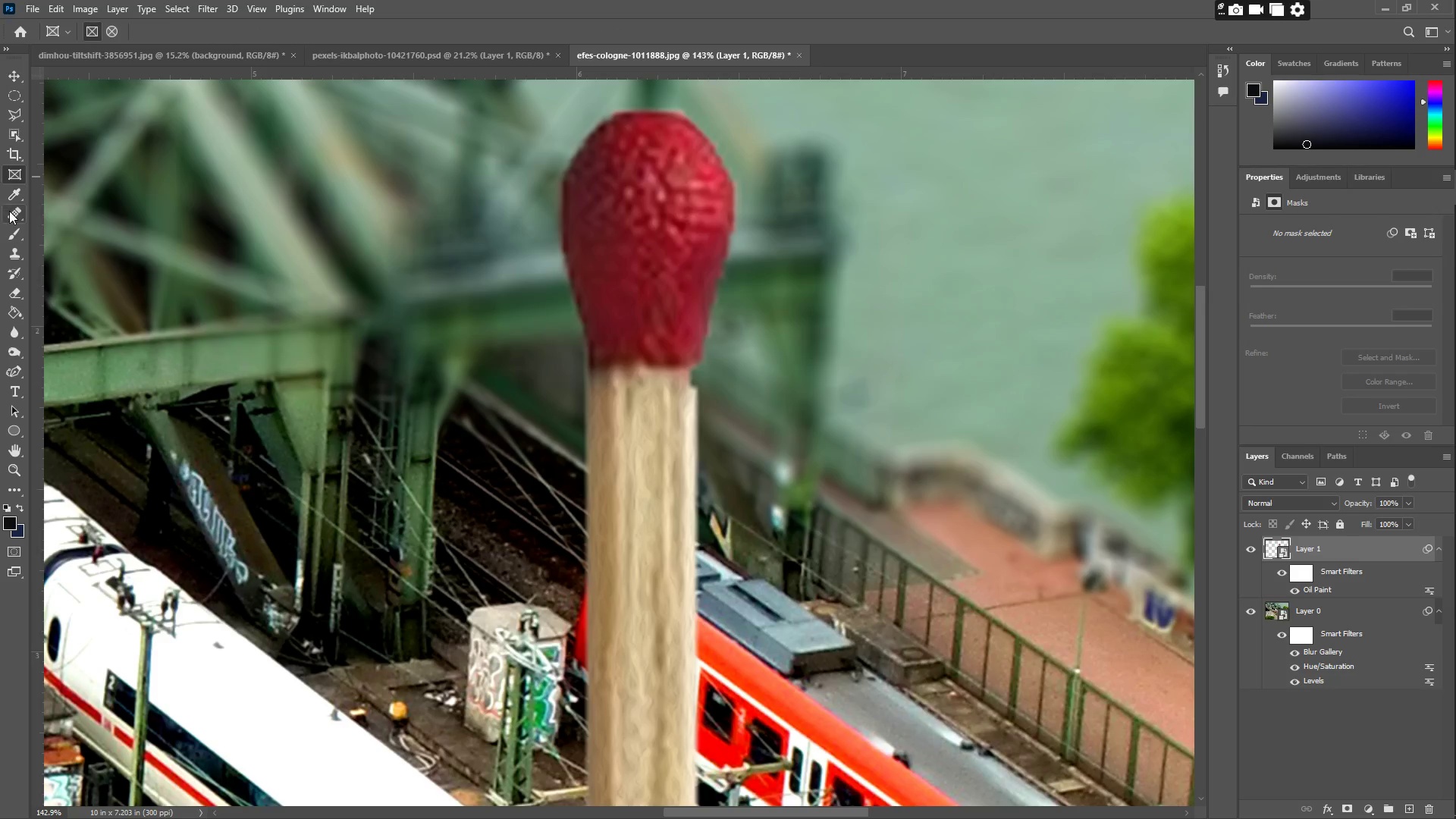 
left_click([9, 212])
 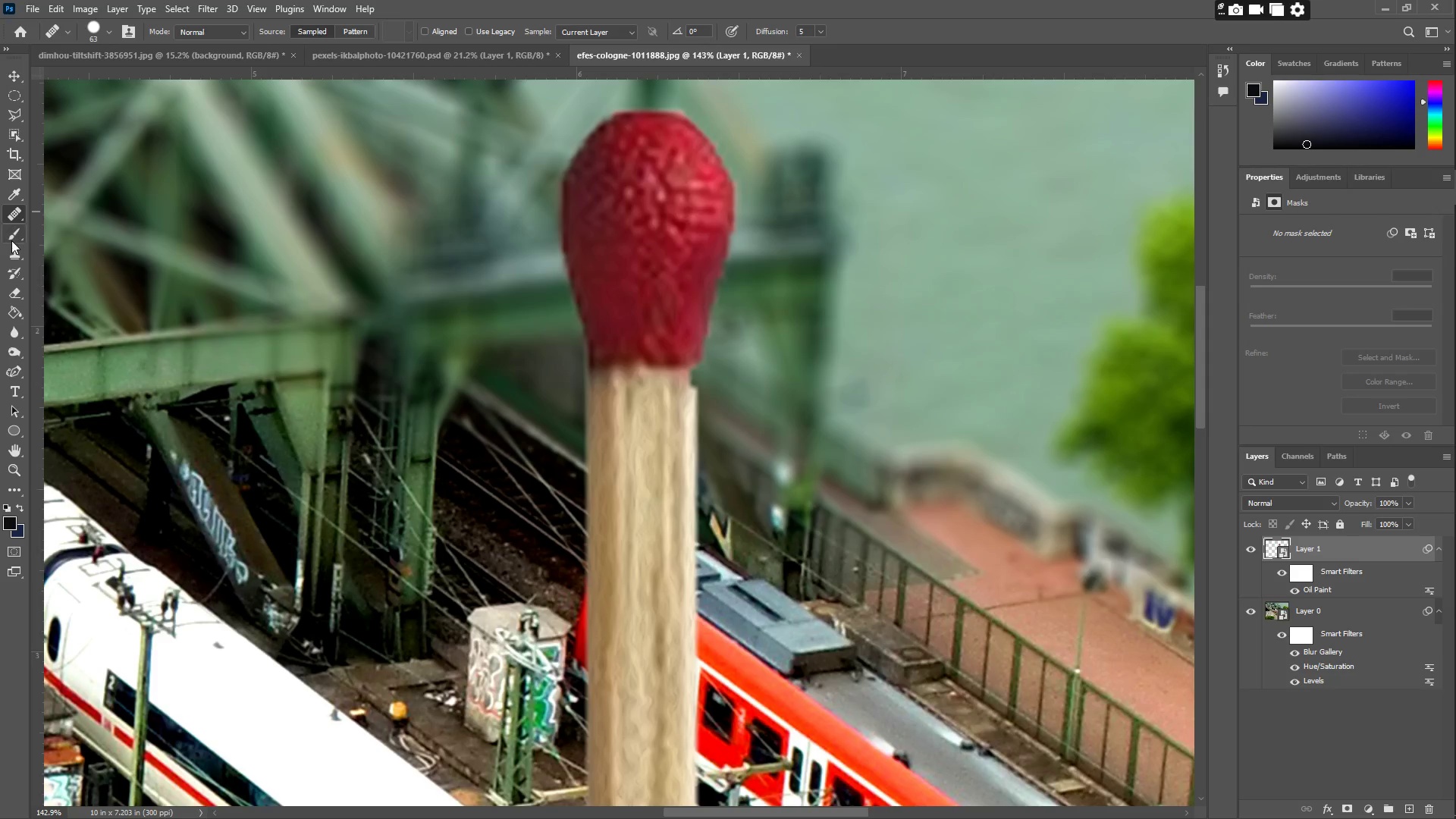 
double_click([12, 262])
 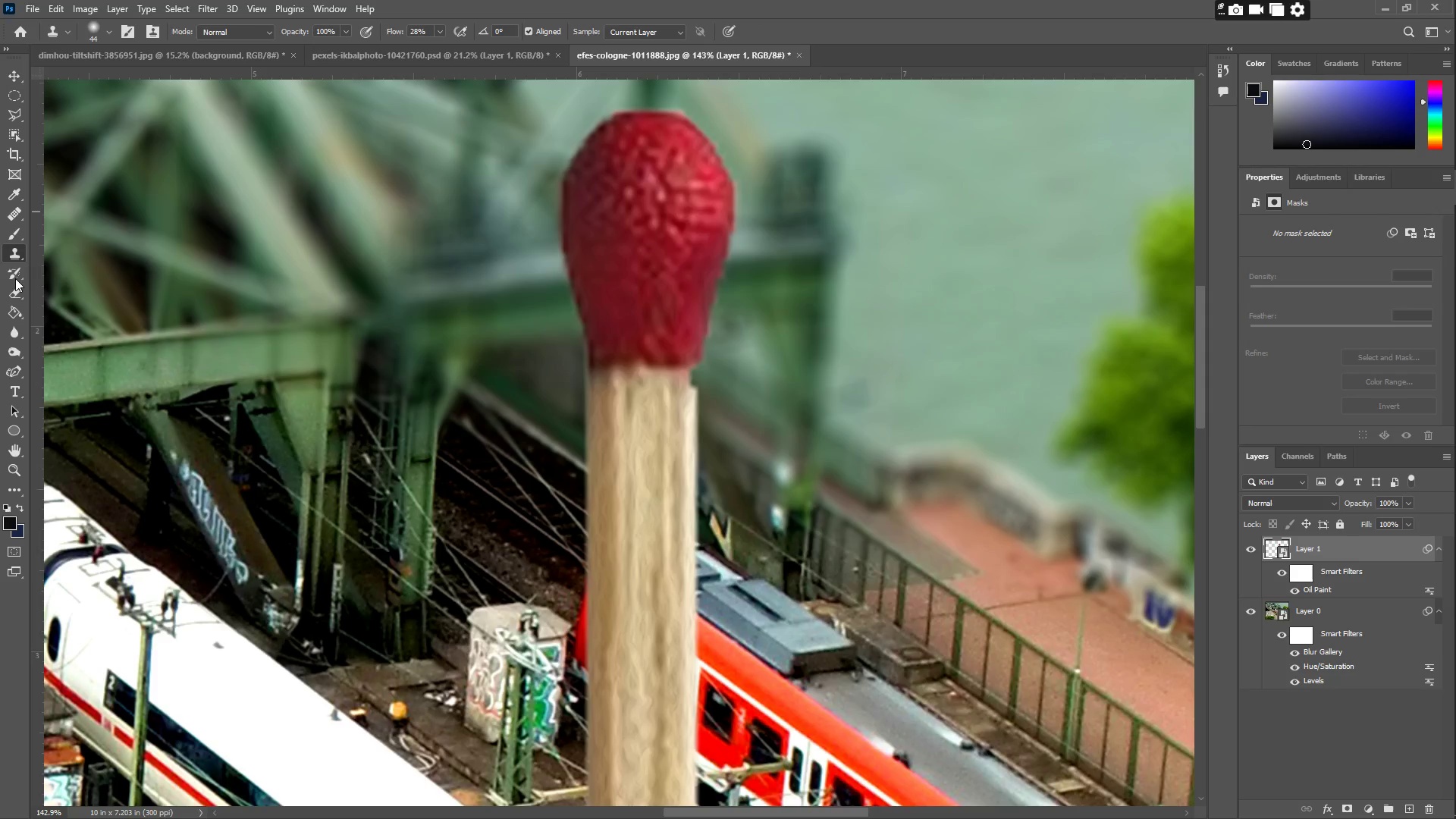 
triple_click([15, 278])
 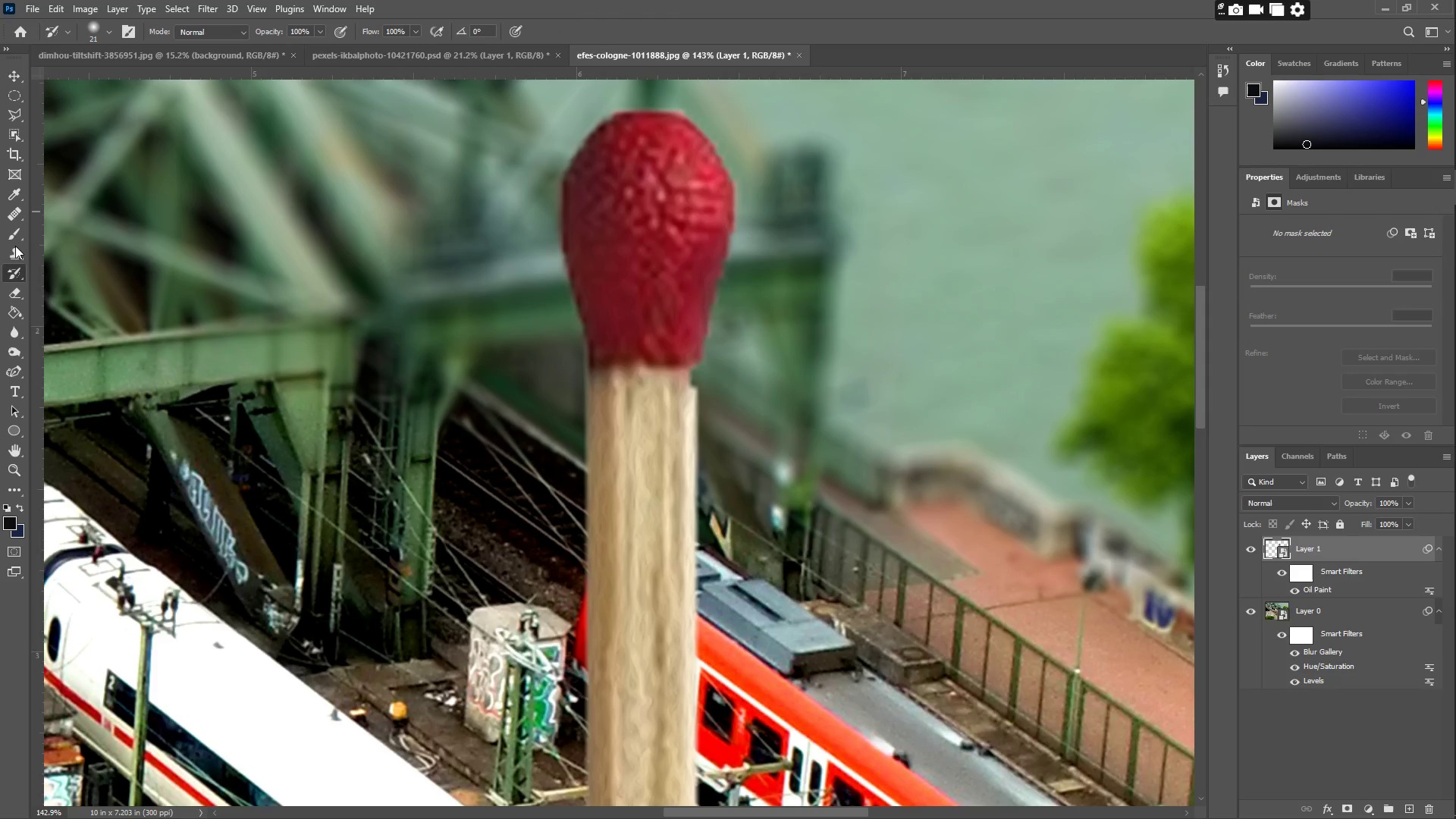 
triple_click([13, 243])
 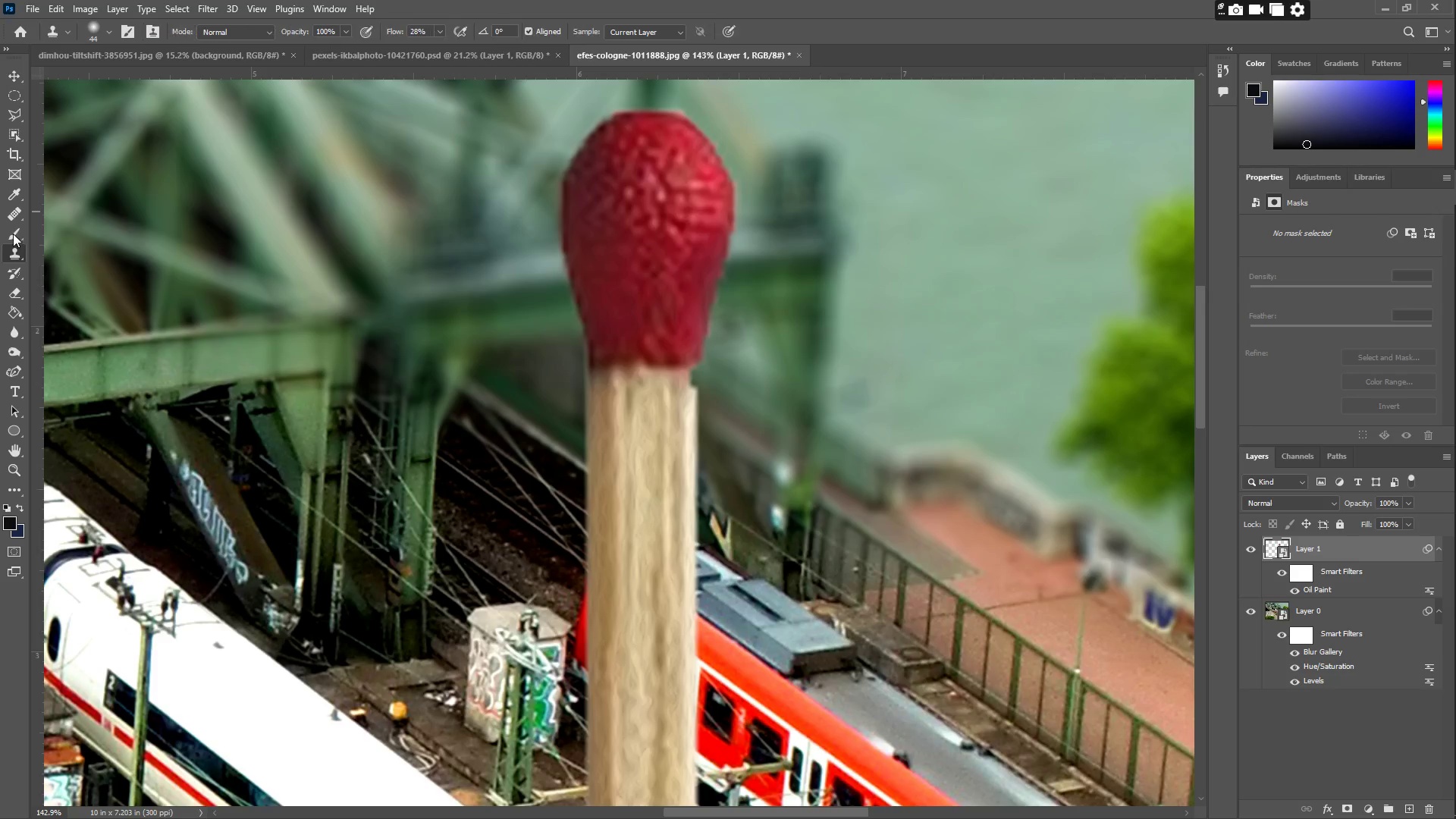 
triple_click([13, 231])
 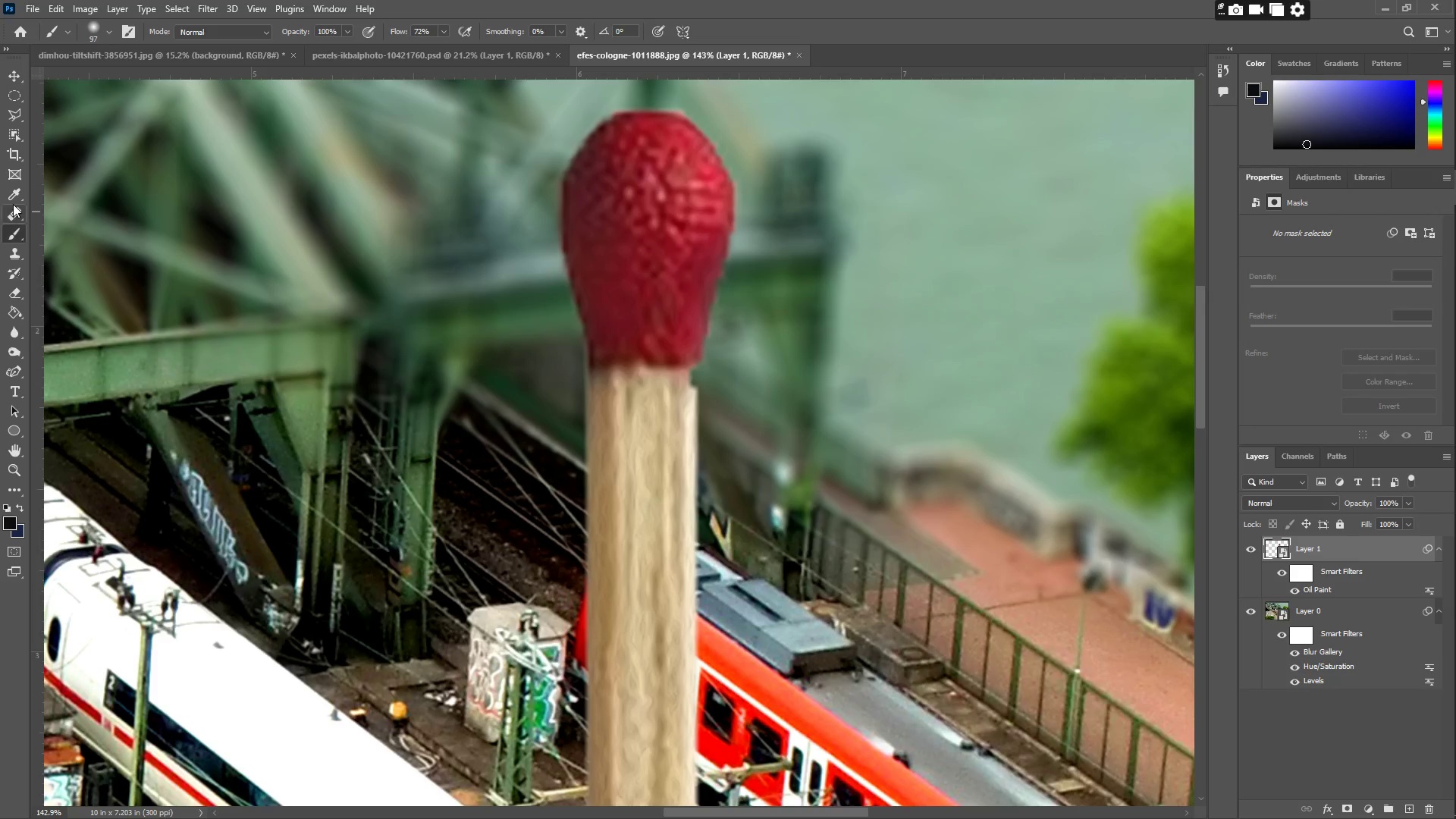 
triple_click([13, 204])
 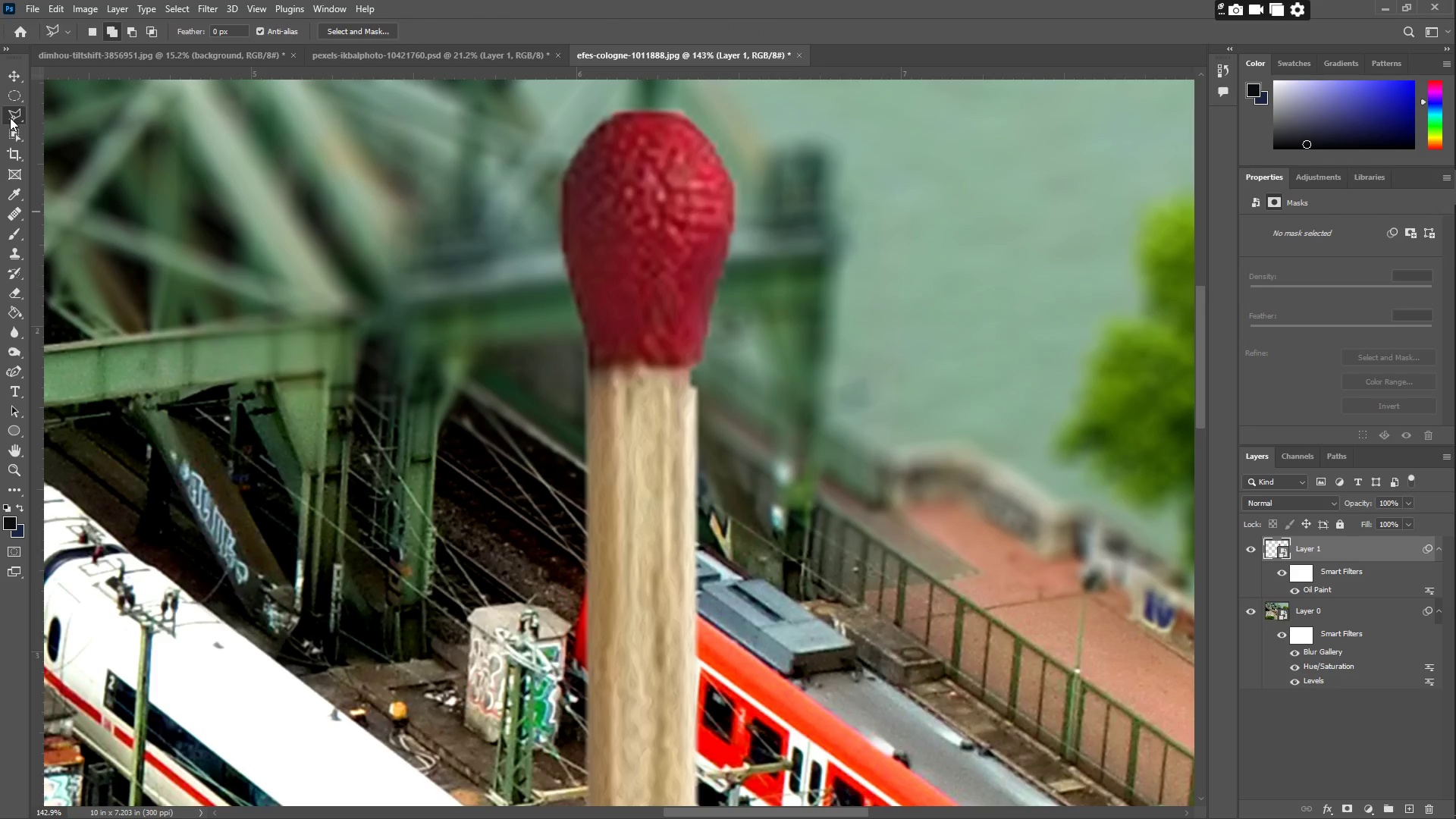 
double_click([14, 134])
 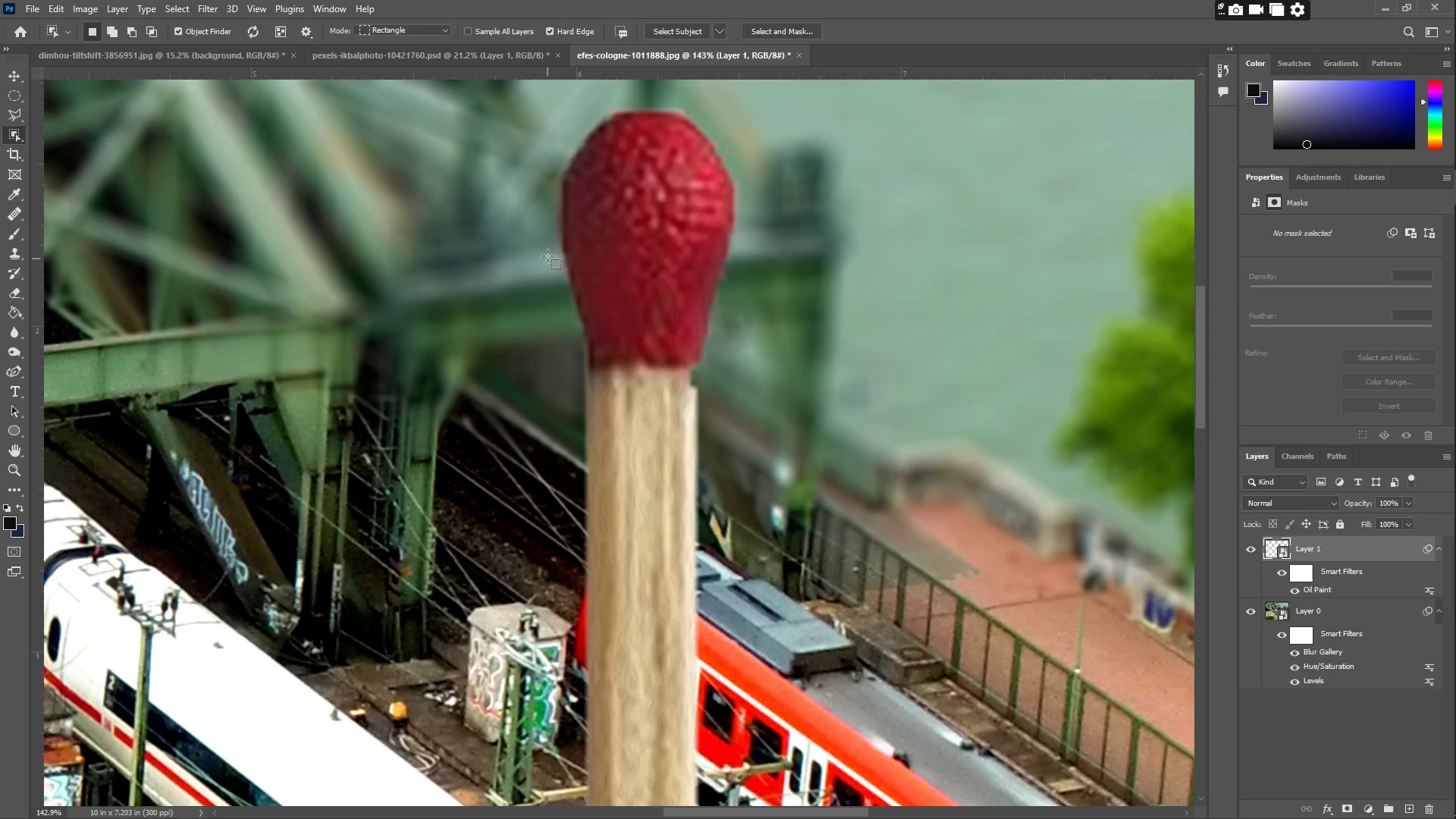 
left_click([652, 241])
 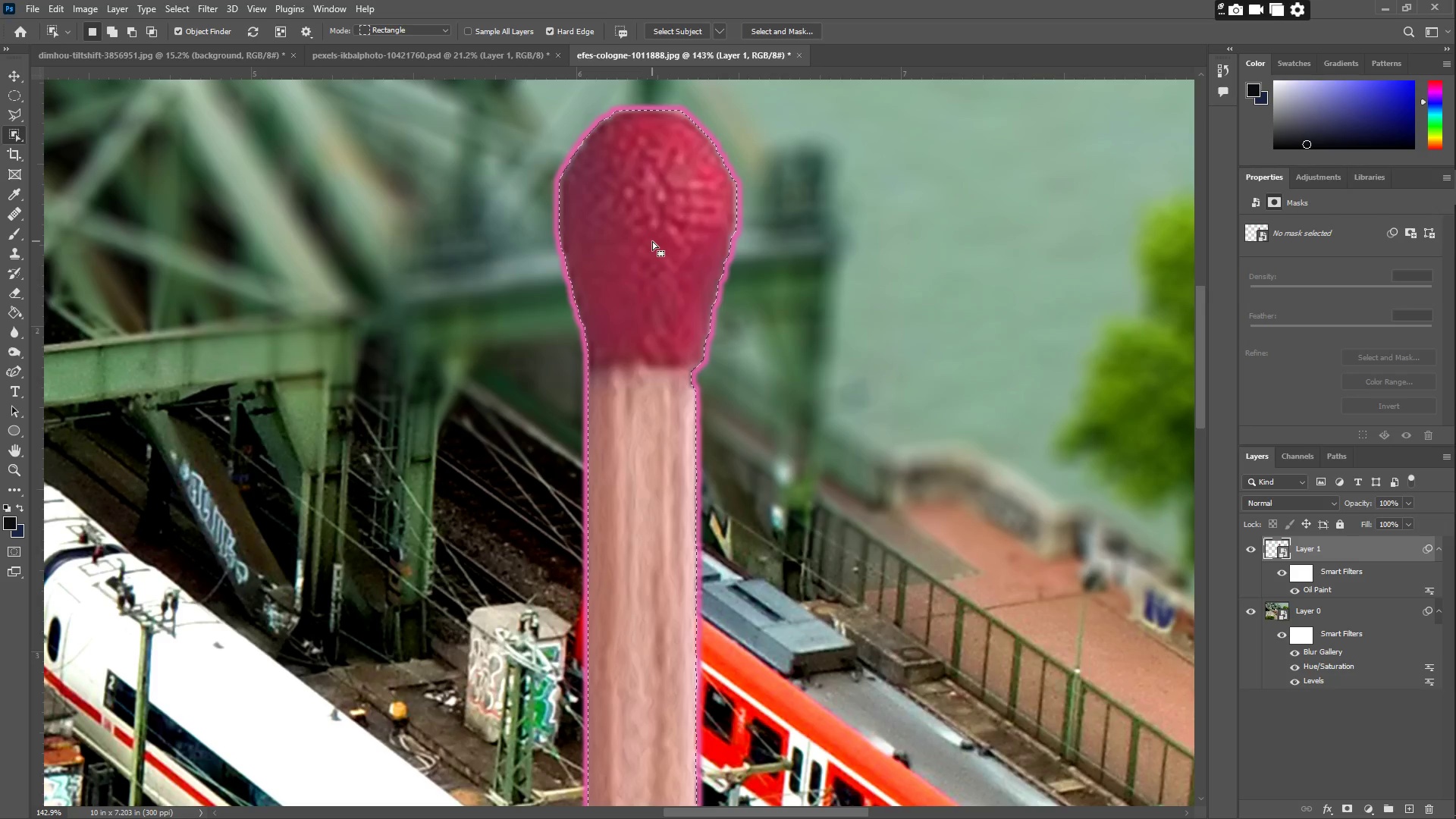 
wait(7.06)
 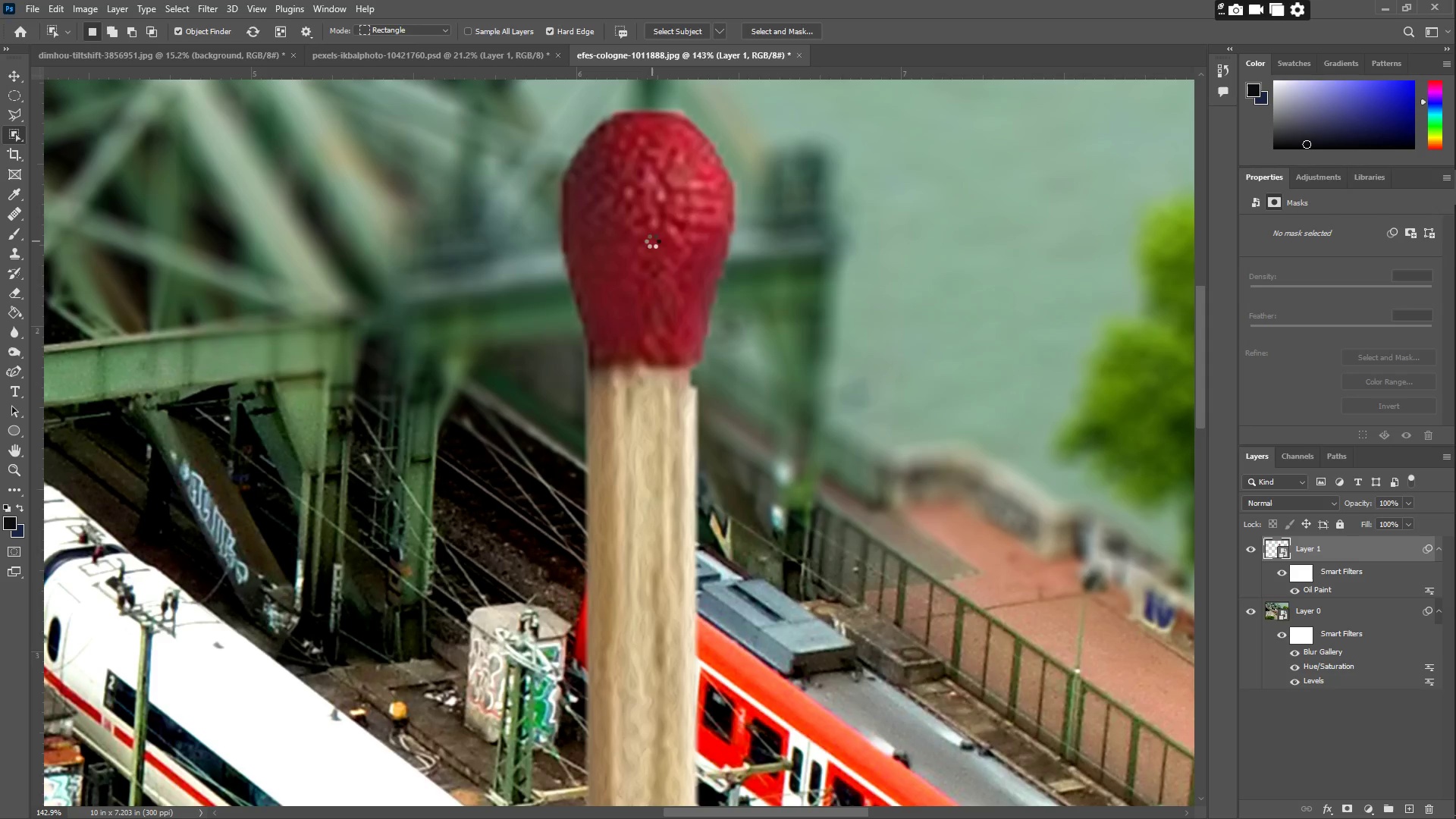 
left_click([1344, 810])
 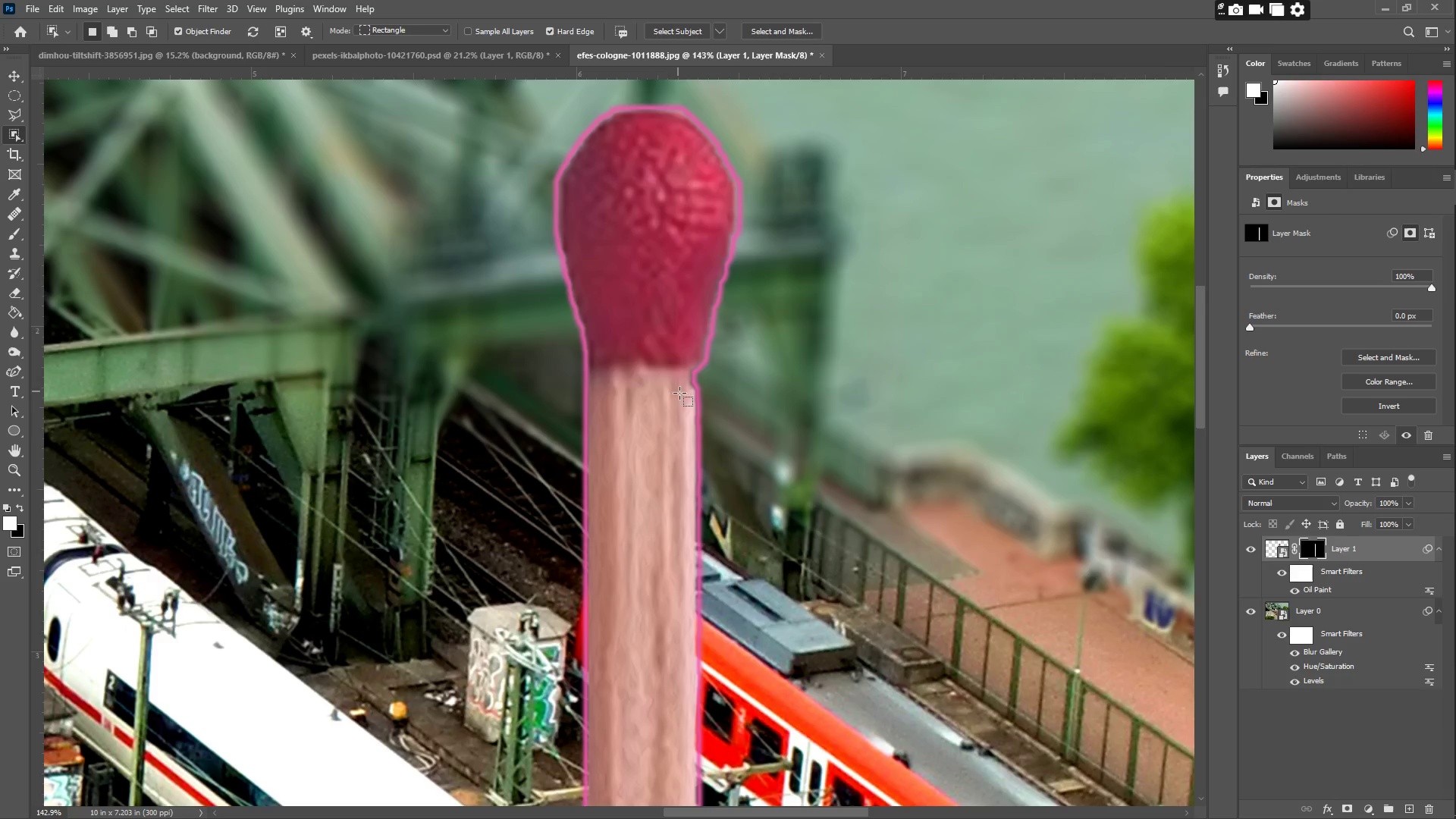 
type(zezz)
 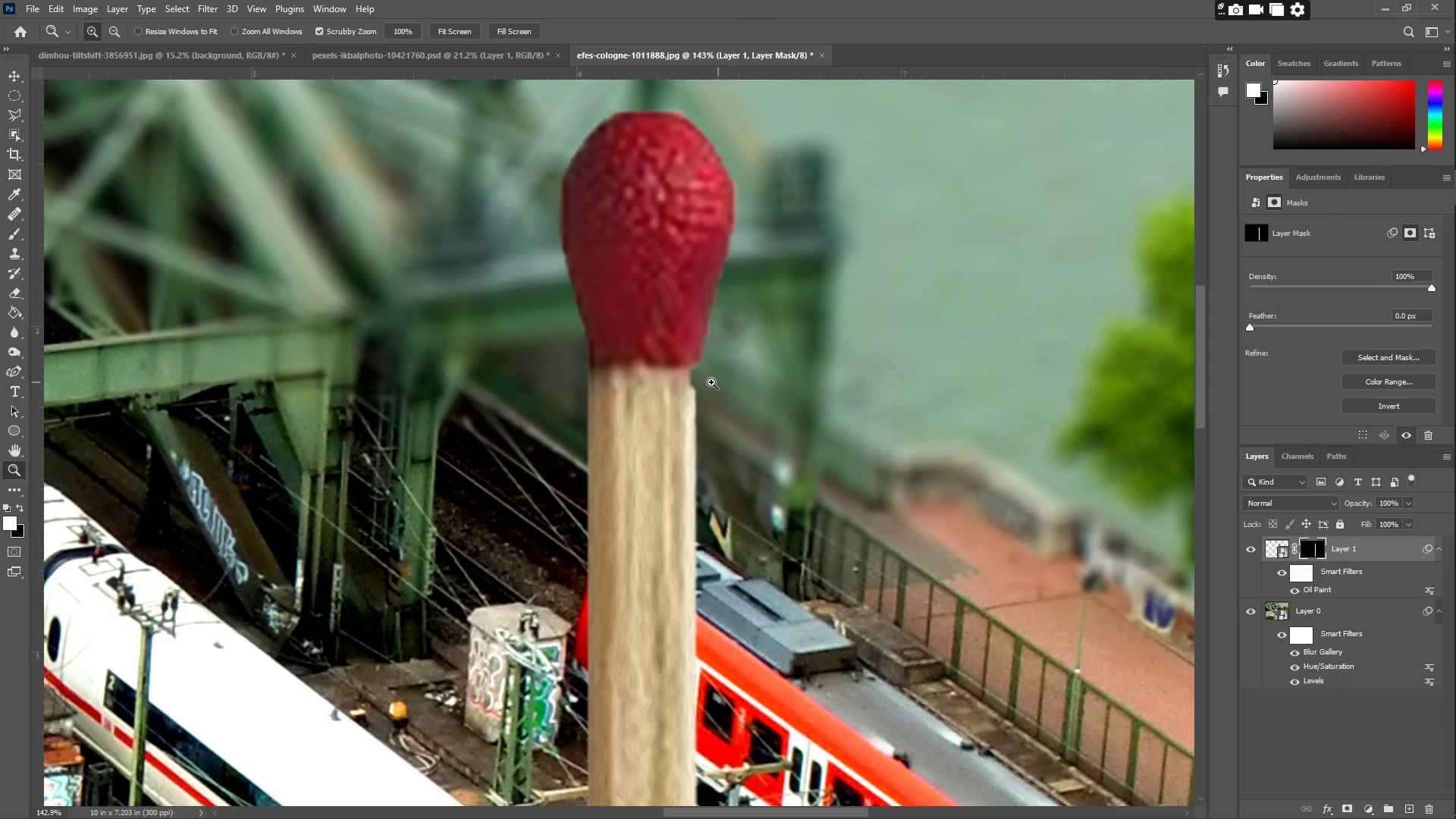 
left_click_drag(start_coordinate=[711, 382], to_coordinate=[746, 376])
 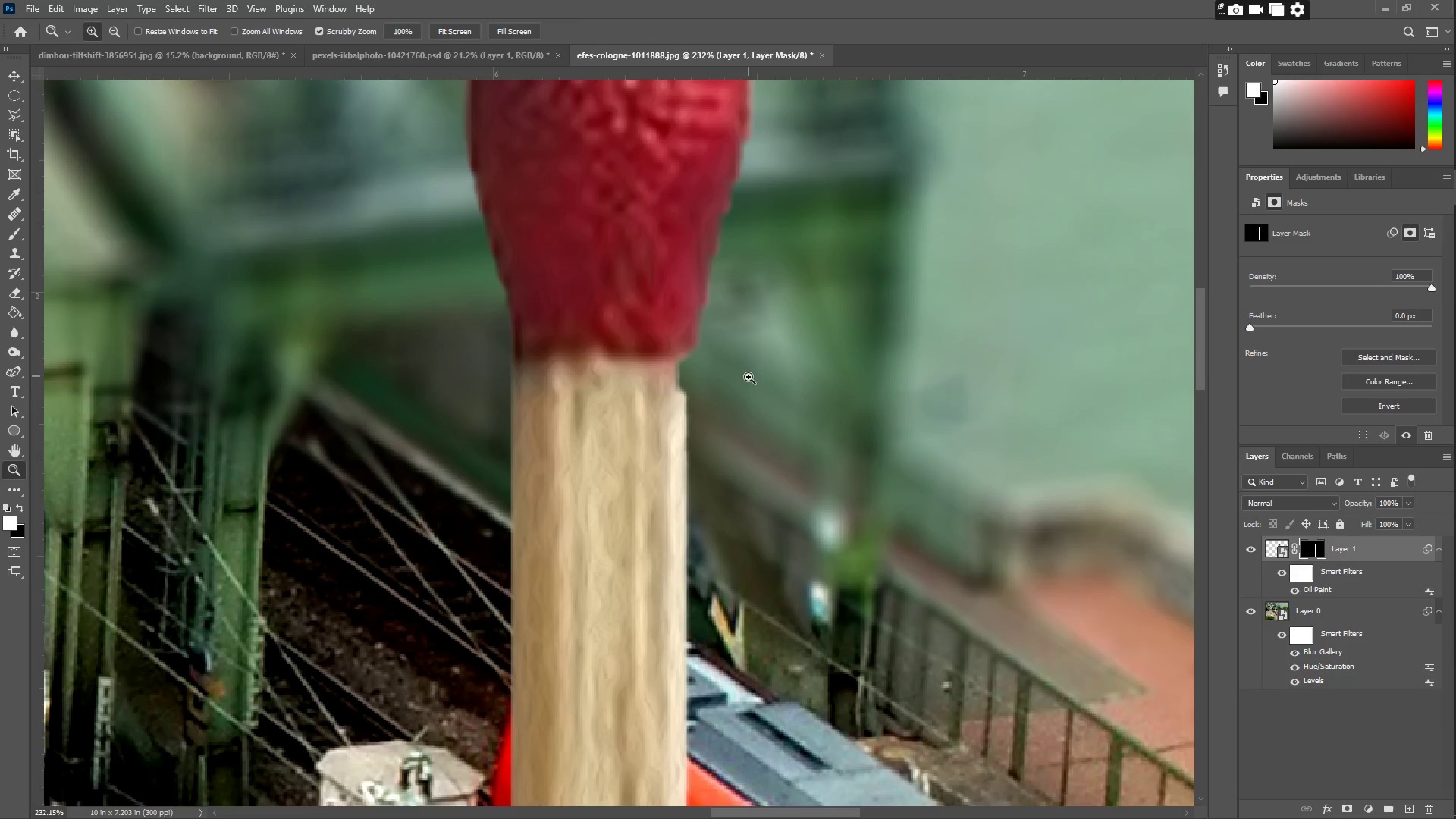 
scroll: coordinate [717, 378], scroll_direction: up, amount: 13.0
 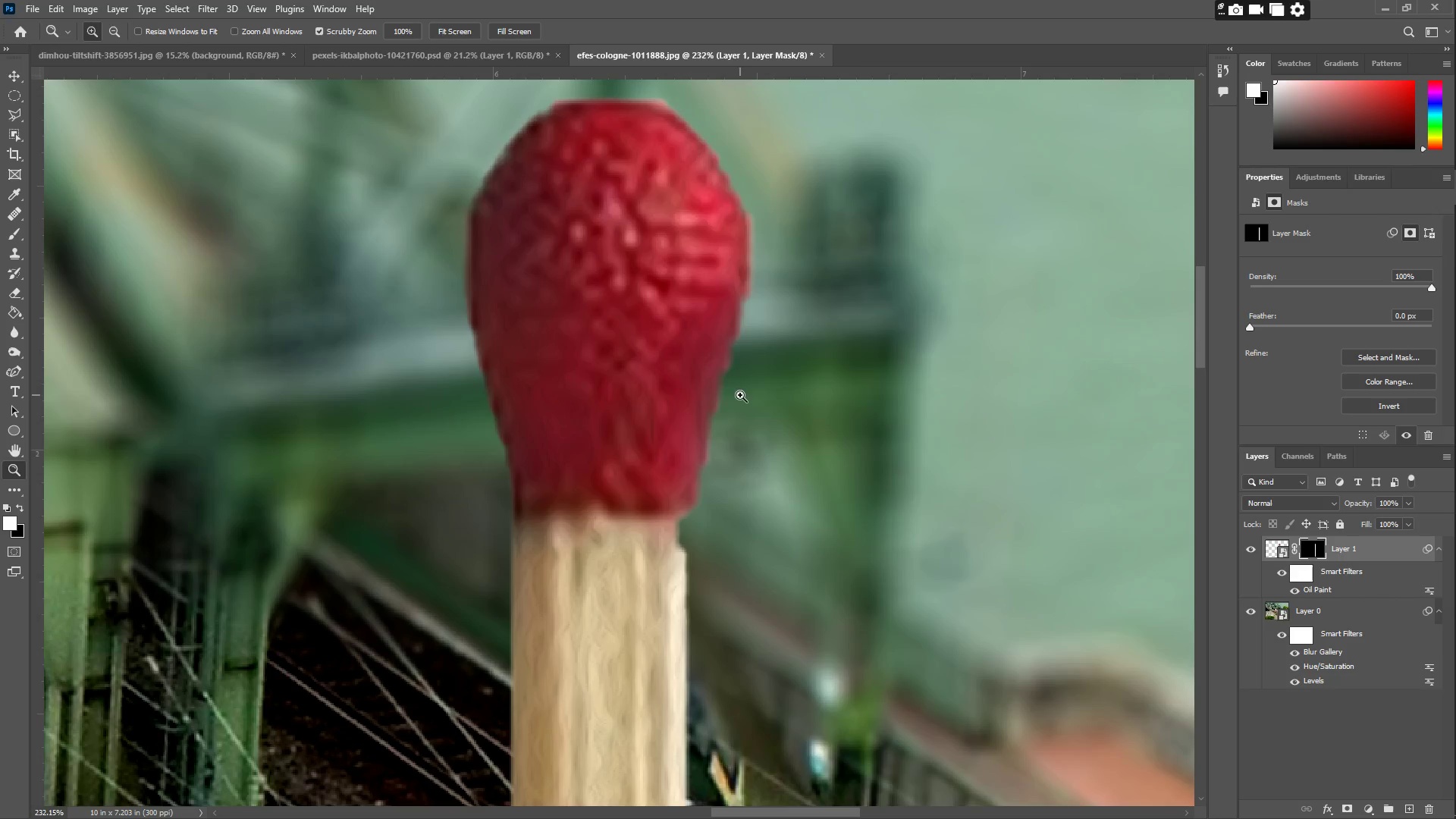 
key(E)
 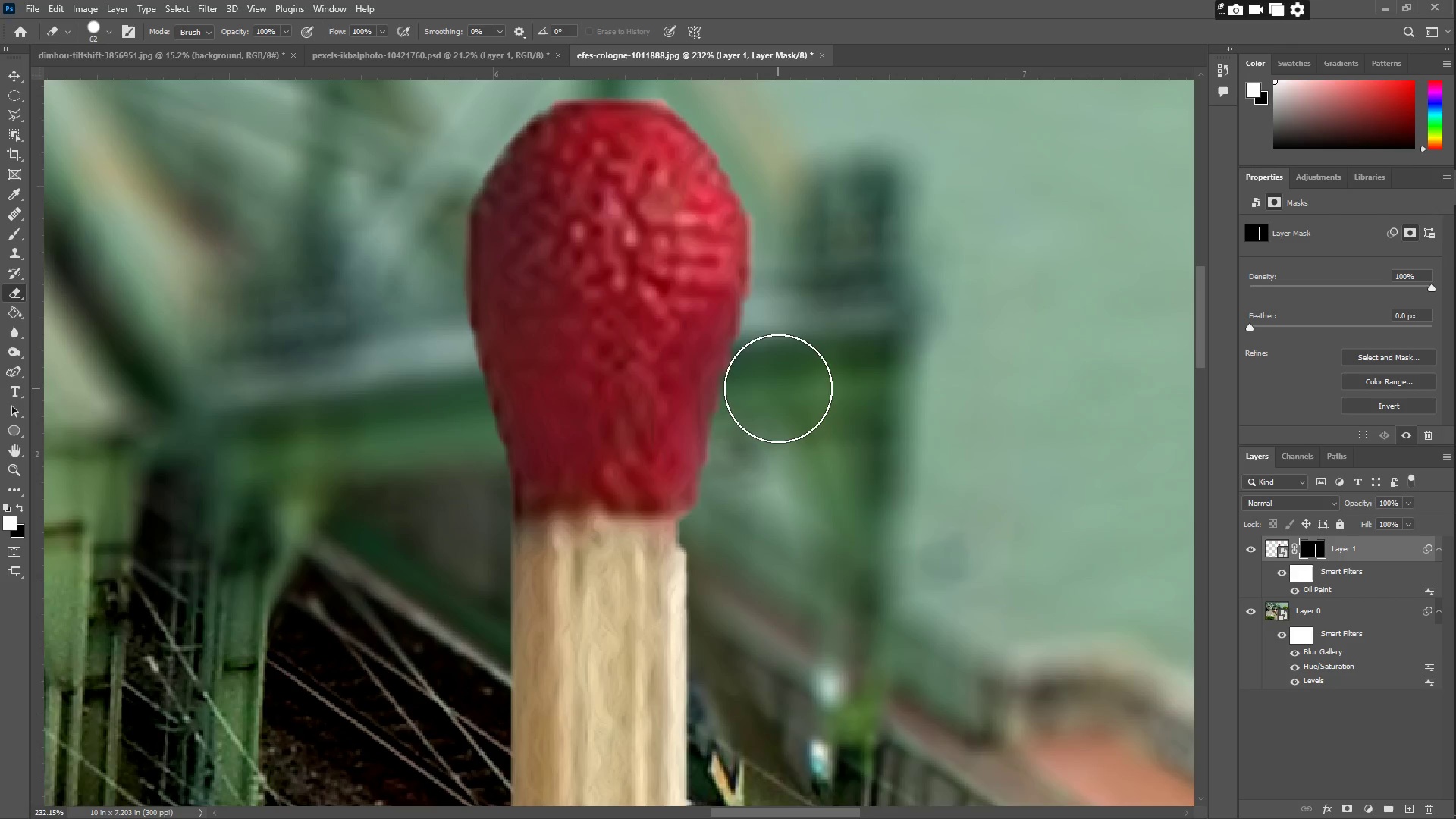 
left_click_drag(start_coordinate=[775, 386], to_coordinate=[799, 194])
 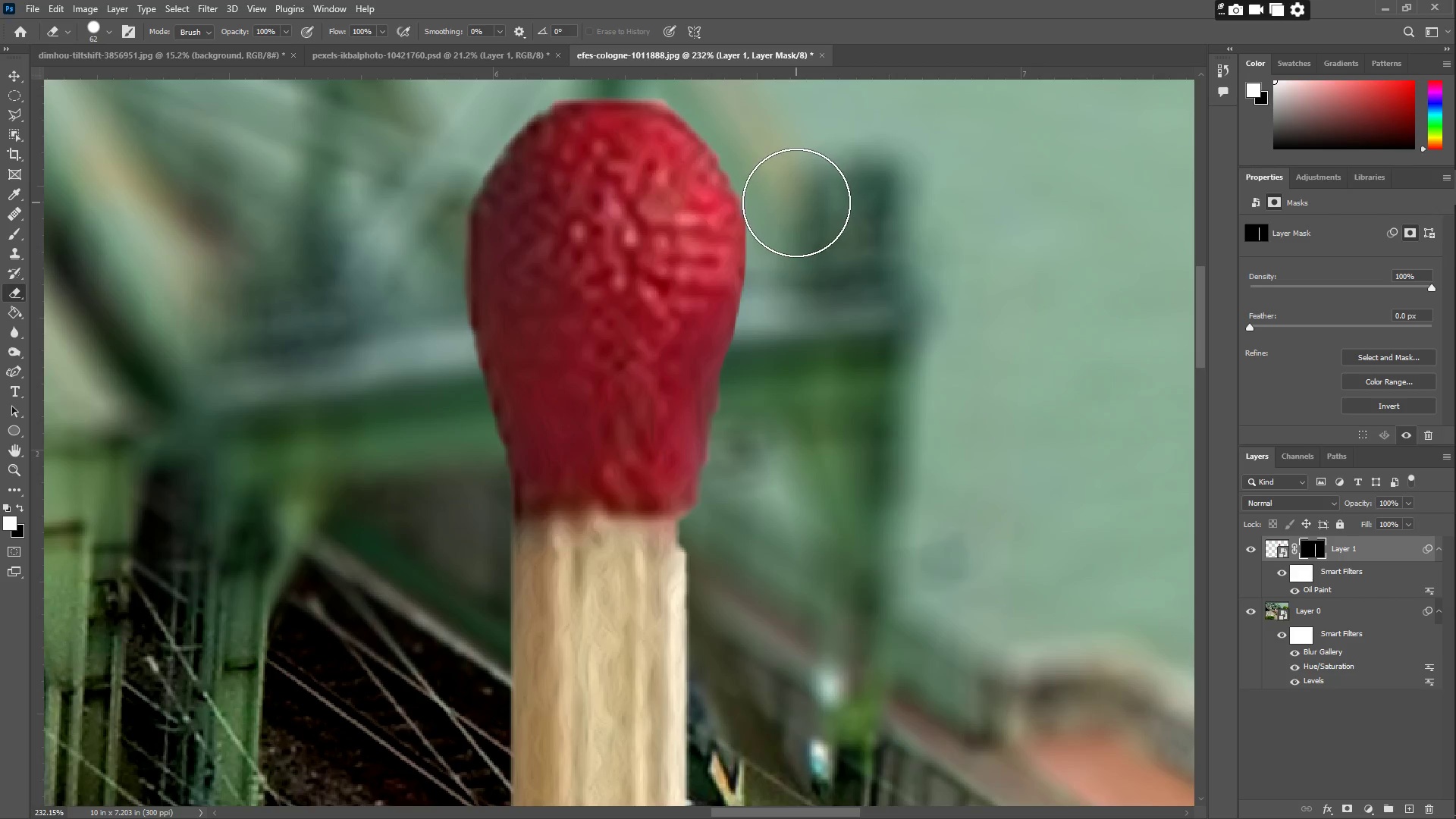 
left_click_drag(start_coordinate=[795, 202], to_coordinate=[789, 184])
 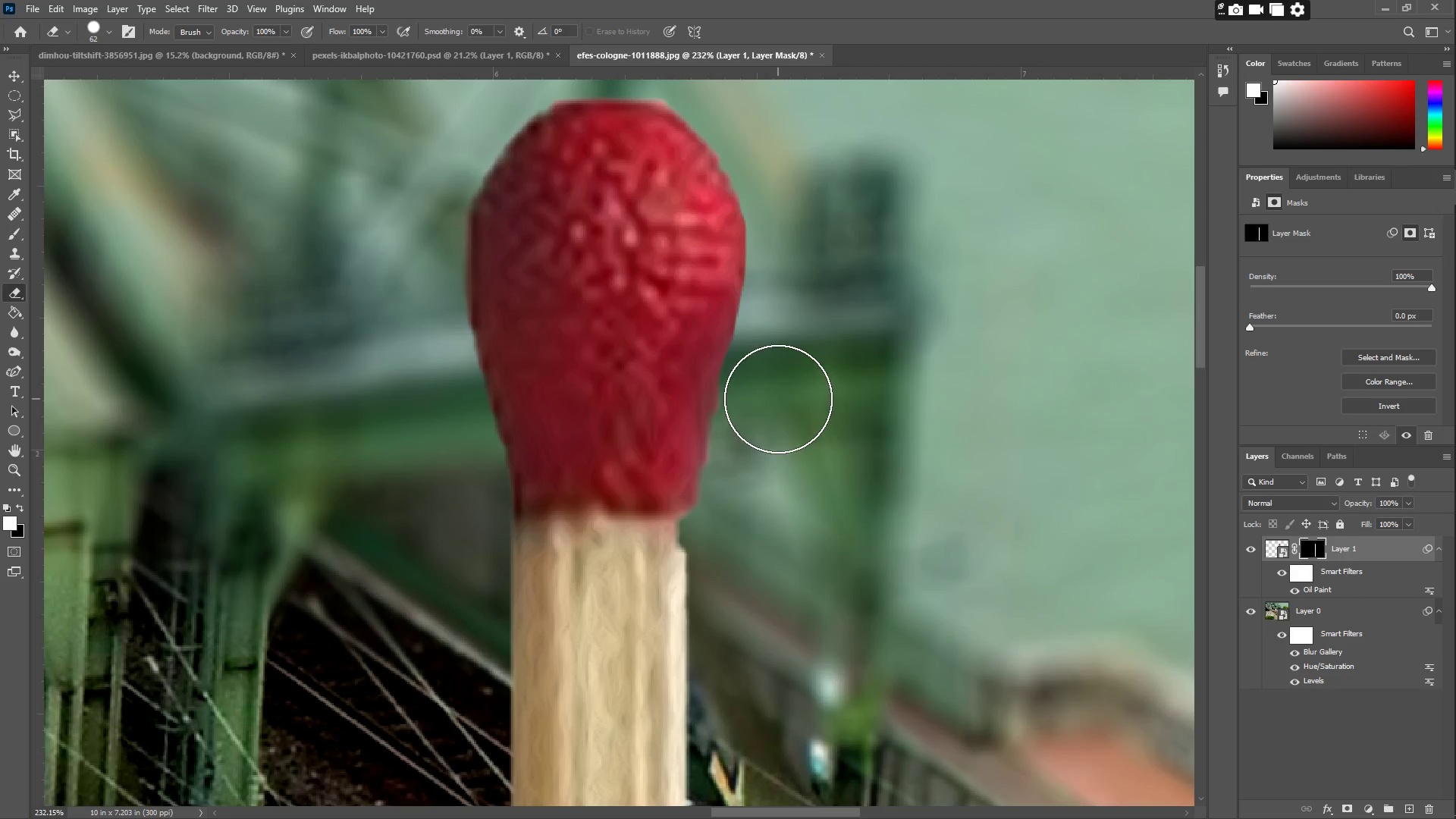 
left_click_drag(start_coordinate=[771, 405], to_coordinate=[733, 554])
 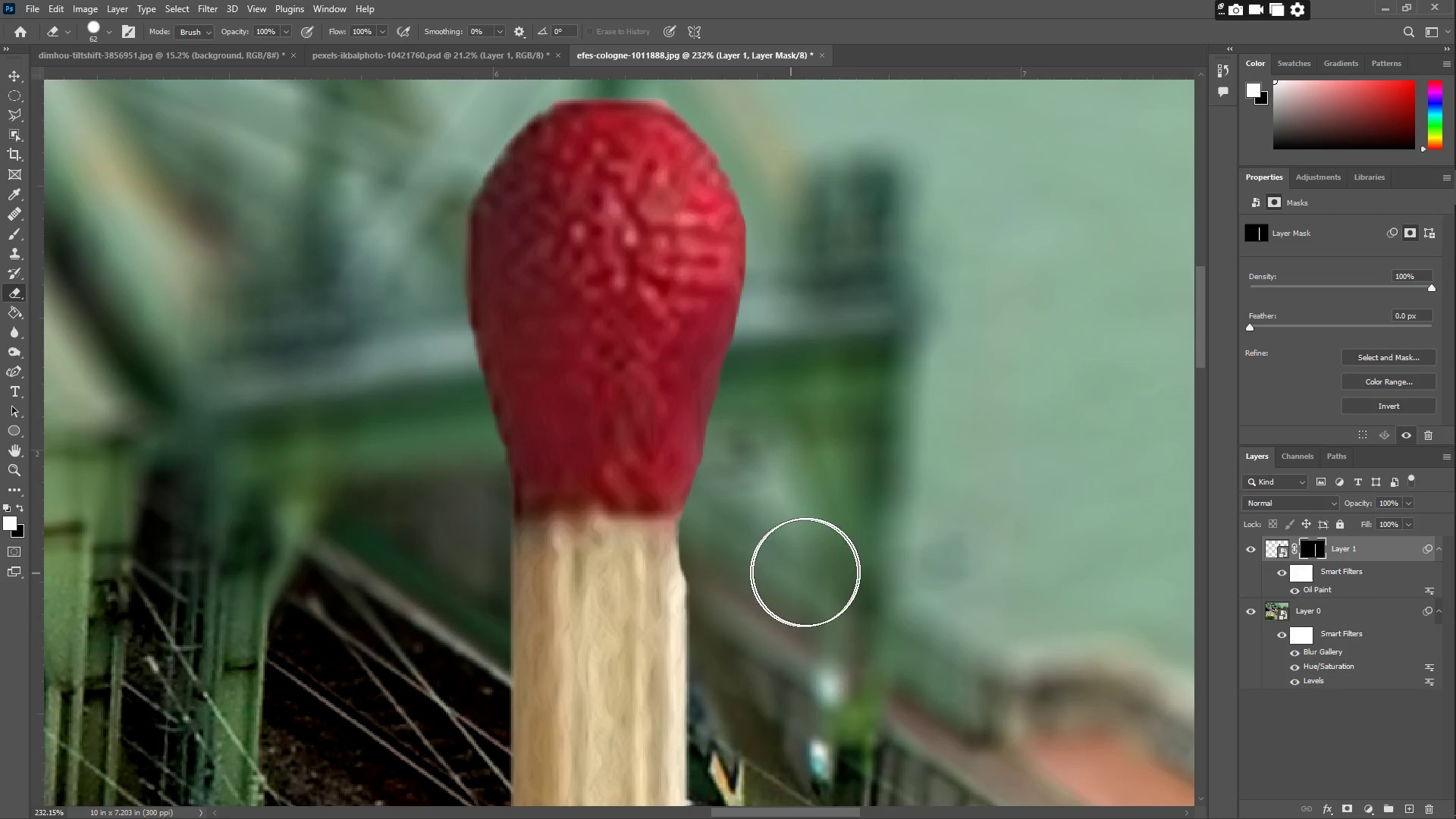 
type(zze)
 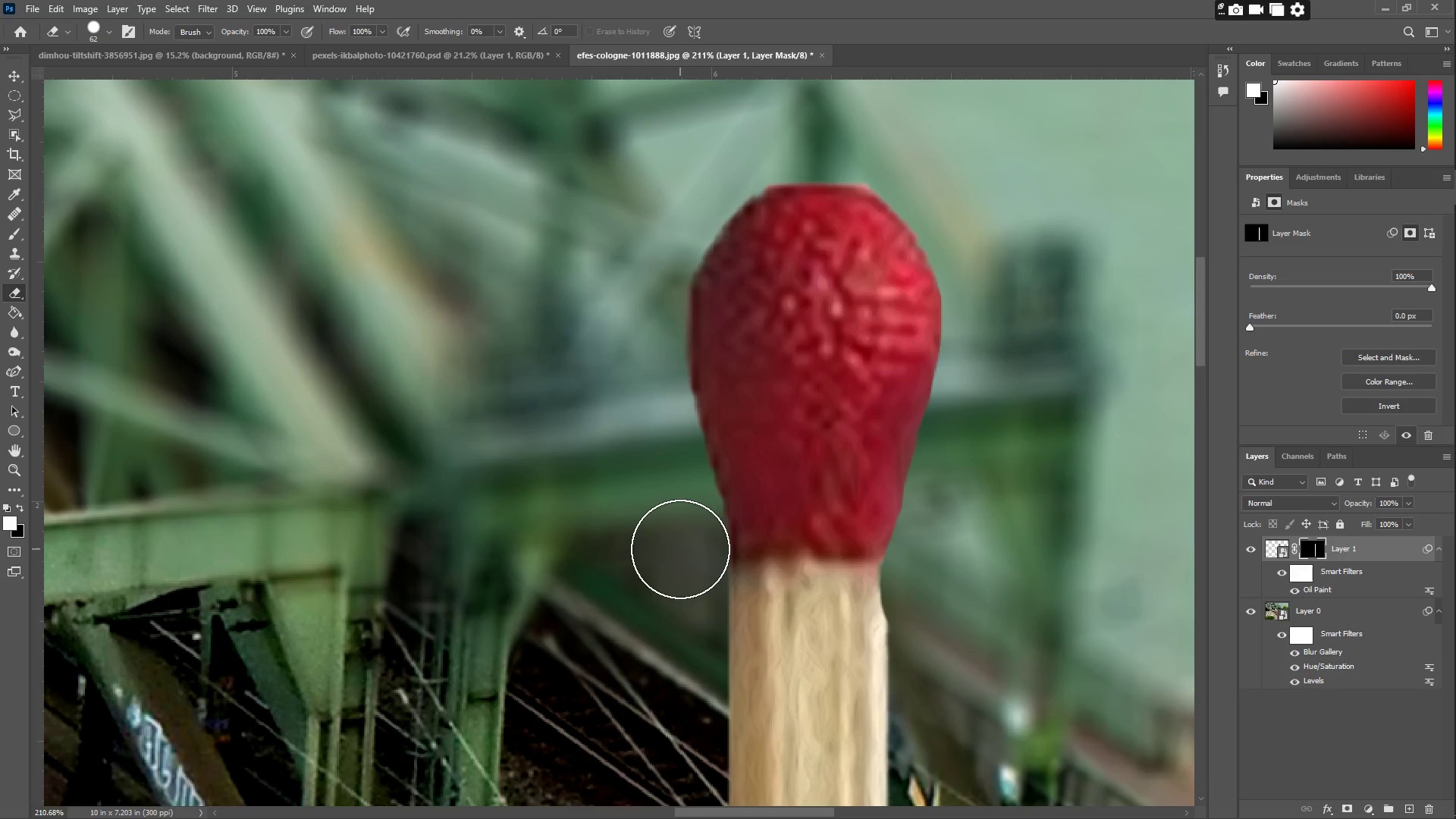 
left_click_drag(start_coordinate=[815, 571], to_coordinate=[758, 573])
 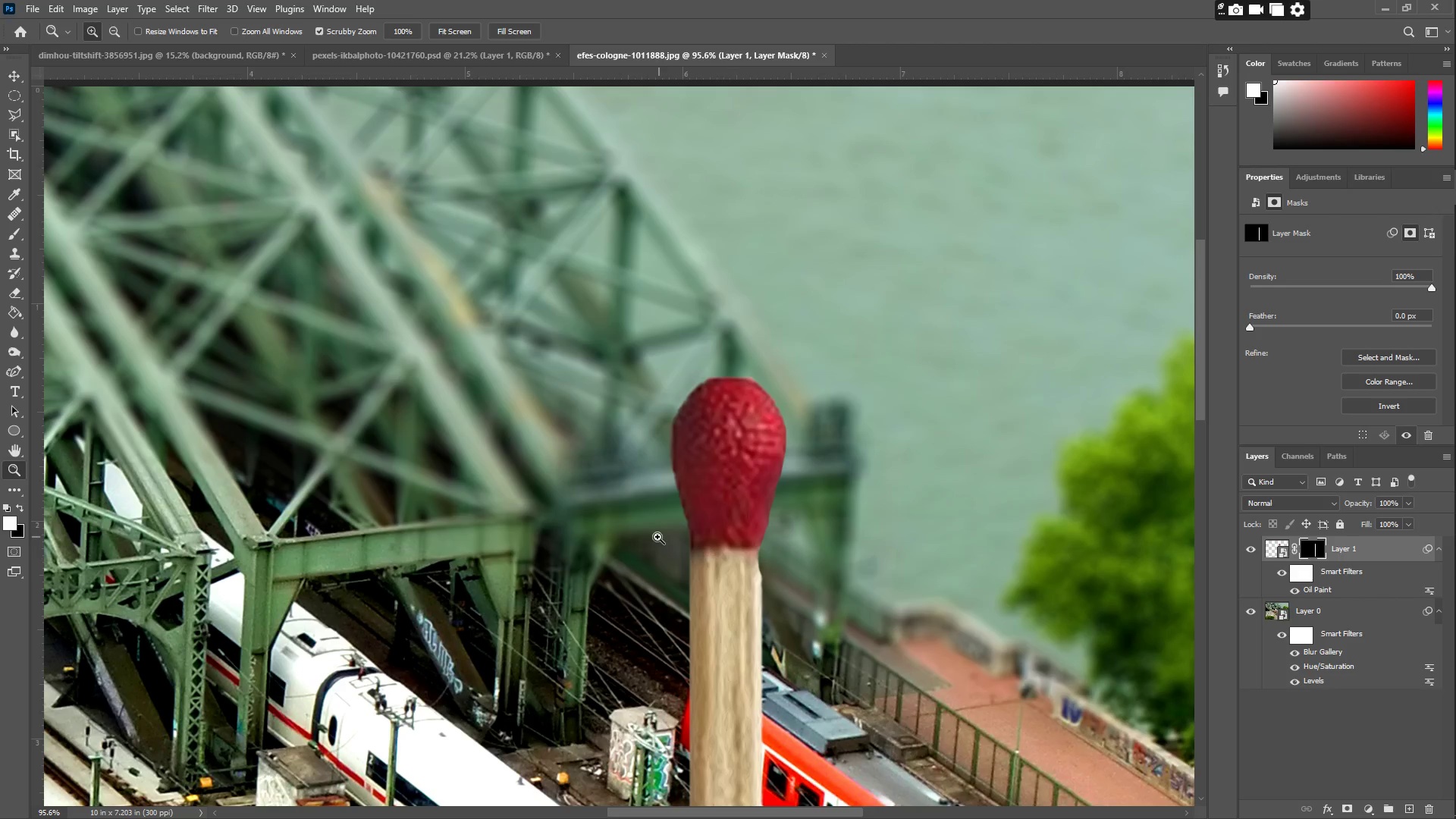 
left_click_drag(start_coordinate=[658, 538], to_coordinate=[711, 508])
 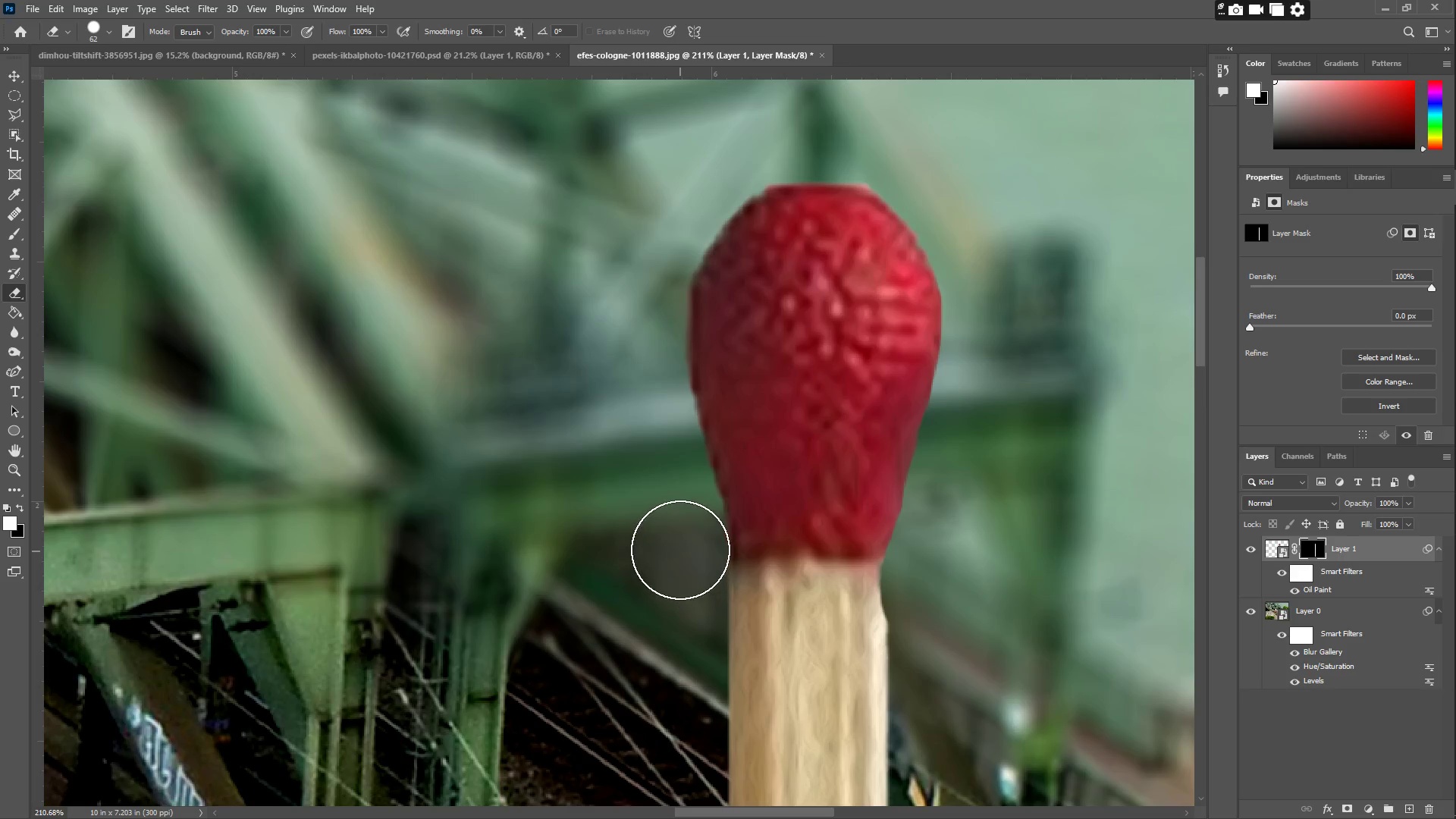 
left_click_drag(start_coordinate=[683, 546], to_coordinate=[680, 508])
 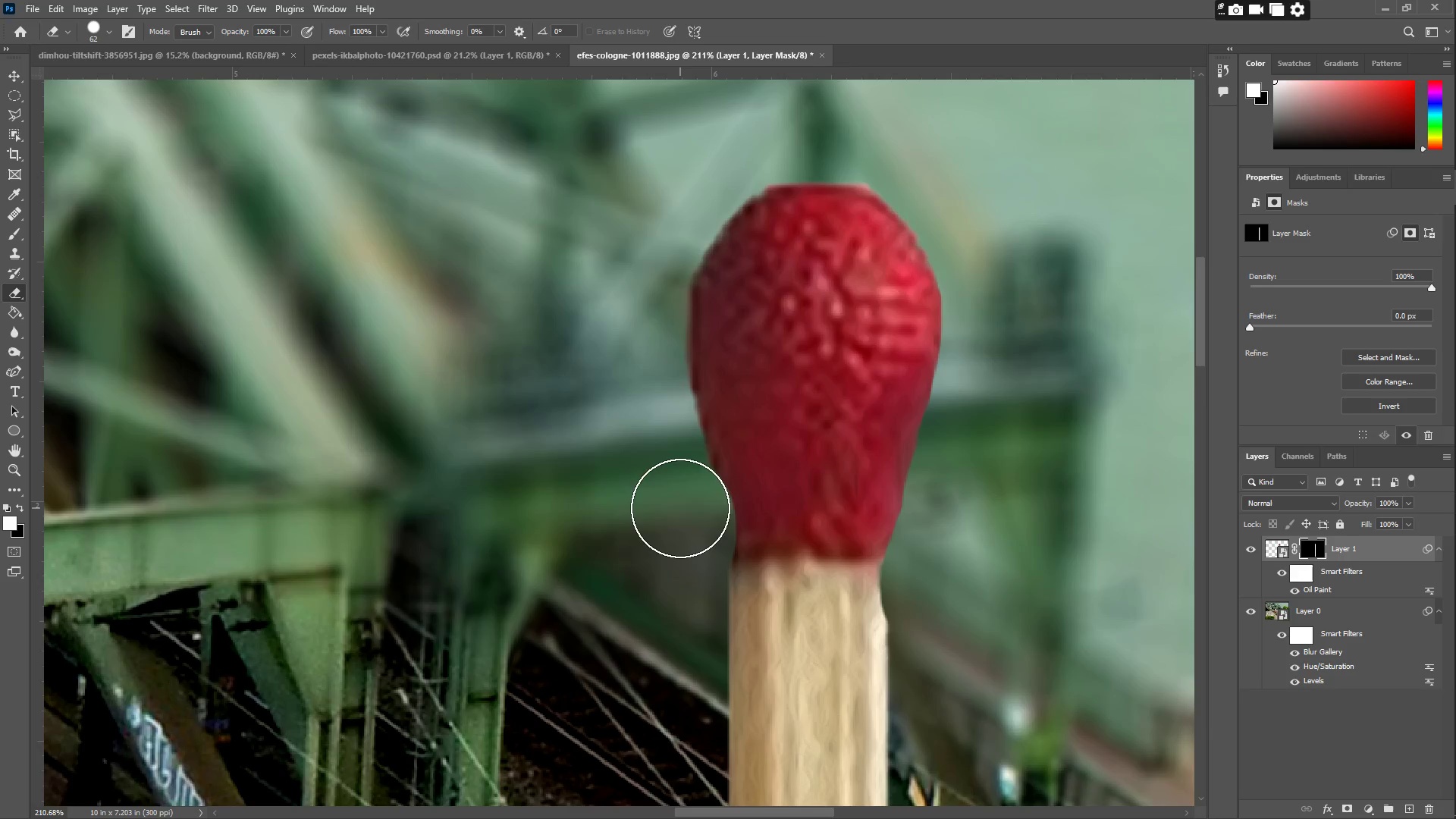 
key(Control+ControlLeft)
 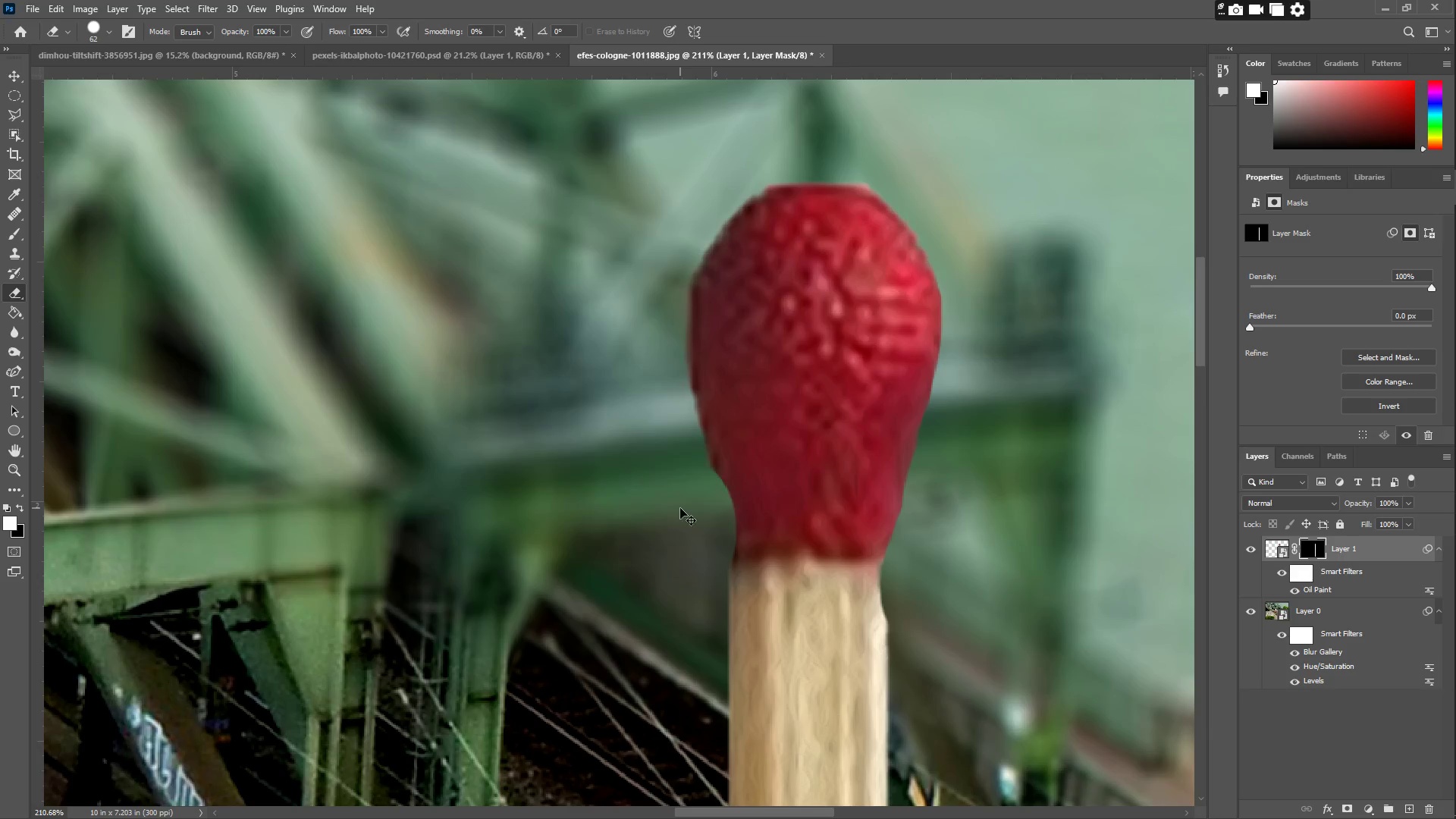 
key(Control+Z)
 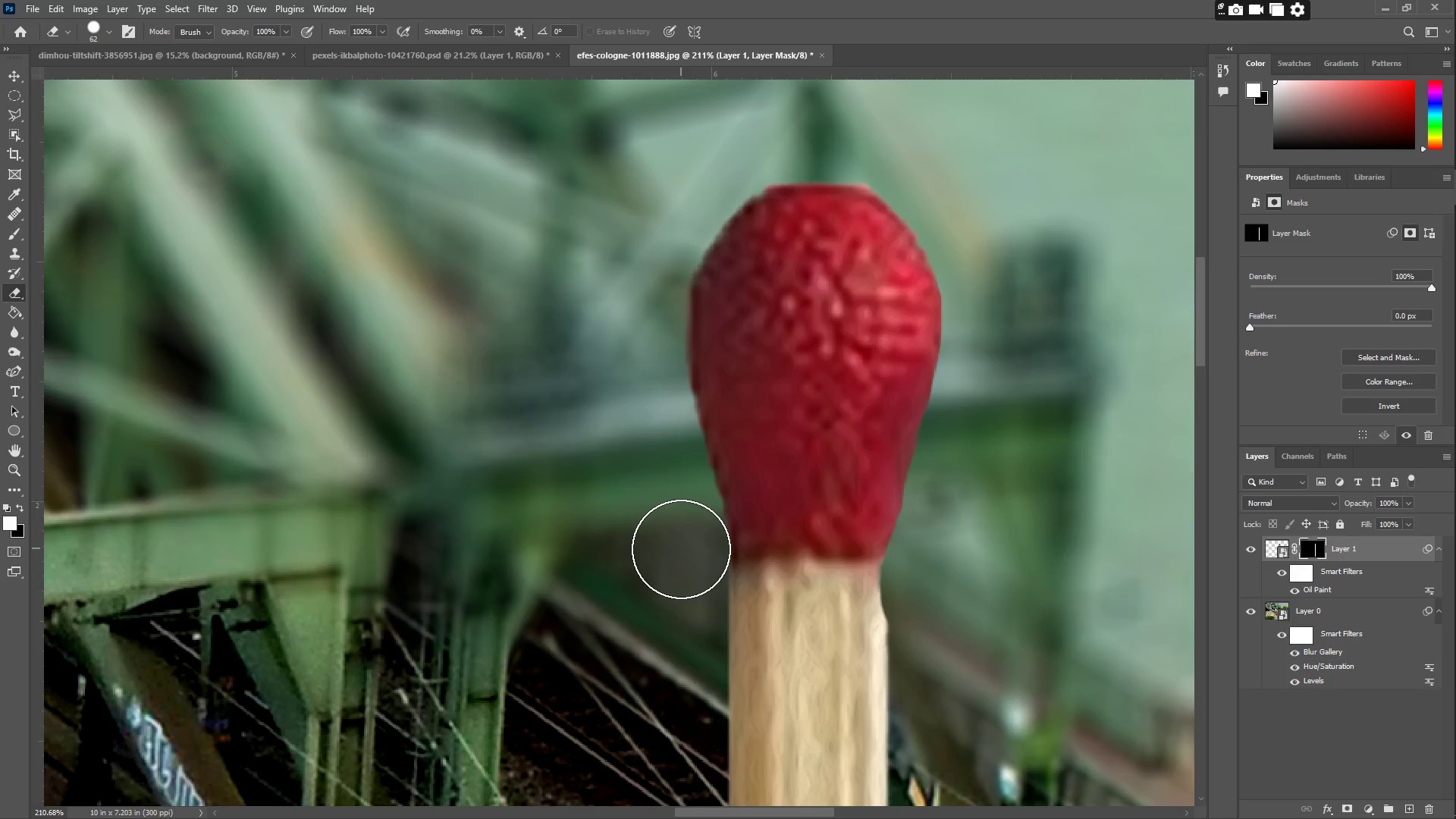 
left_click_drag(start_coordinate=[681, 549], to_coordinate=[651, 243])
 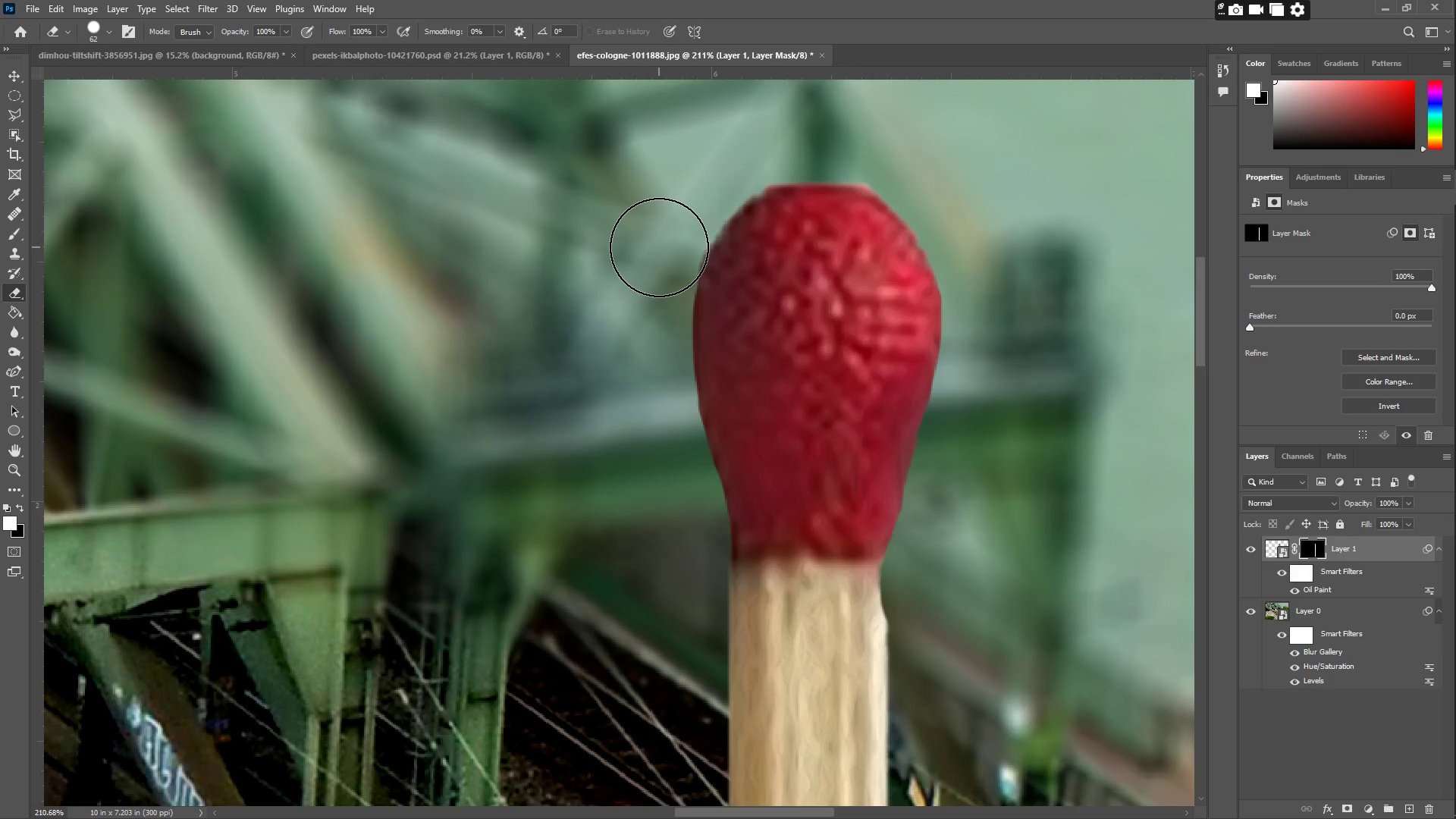 
left_click_drag(start_coordinate=[659, 240], to_coordinate=[995, 375])
 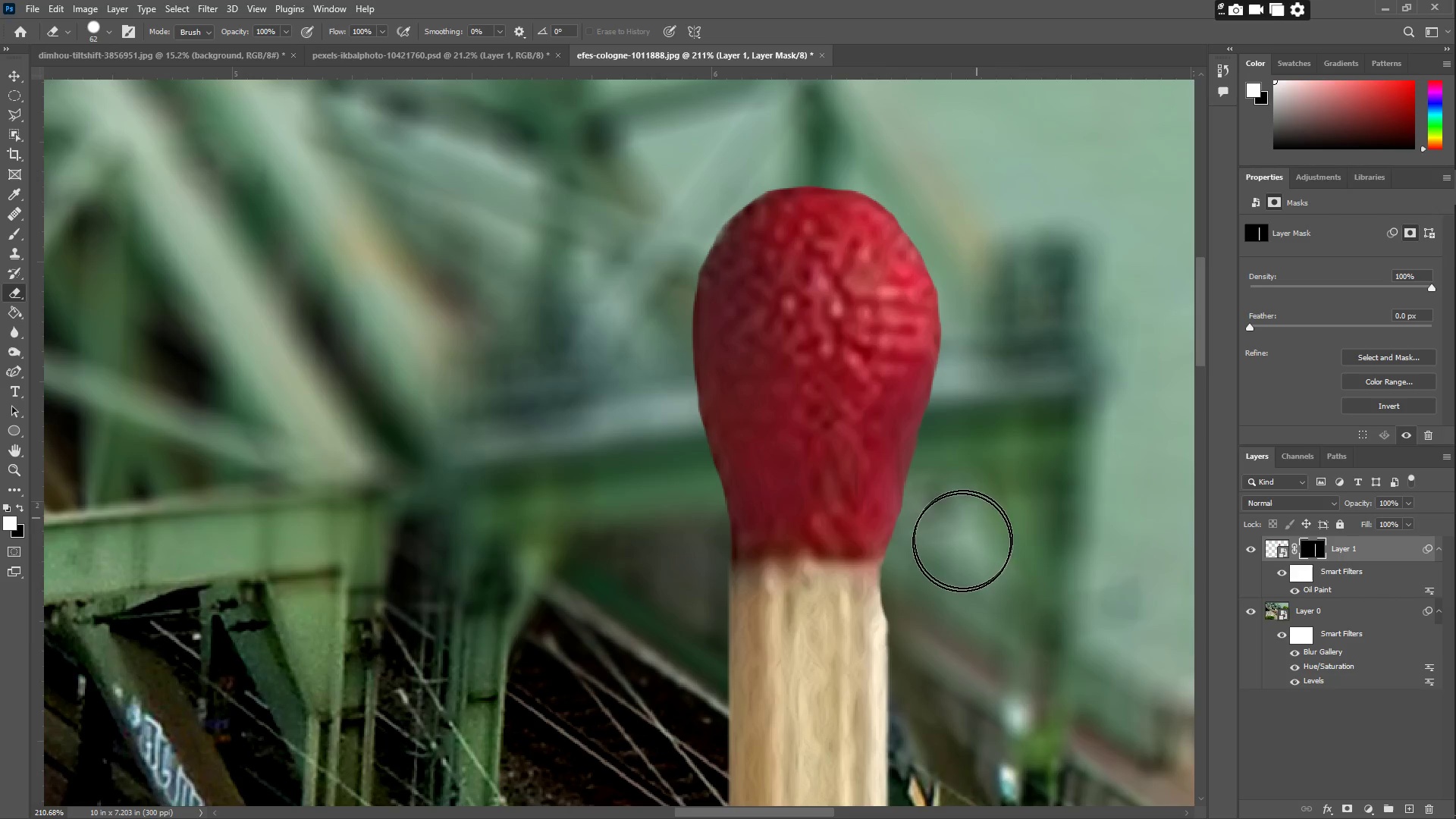 
hold_key(key=Space, duration=0.81)
 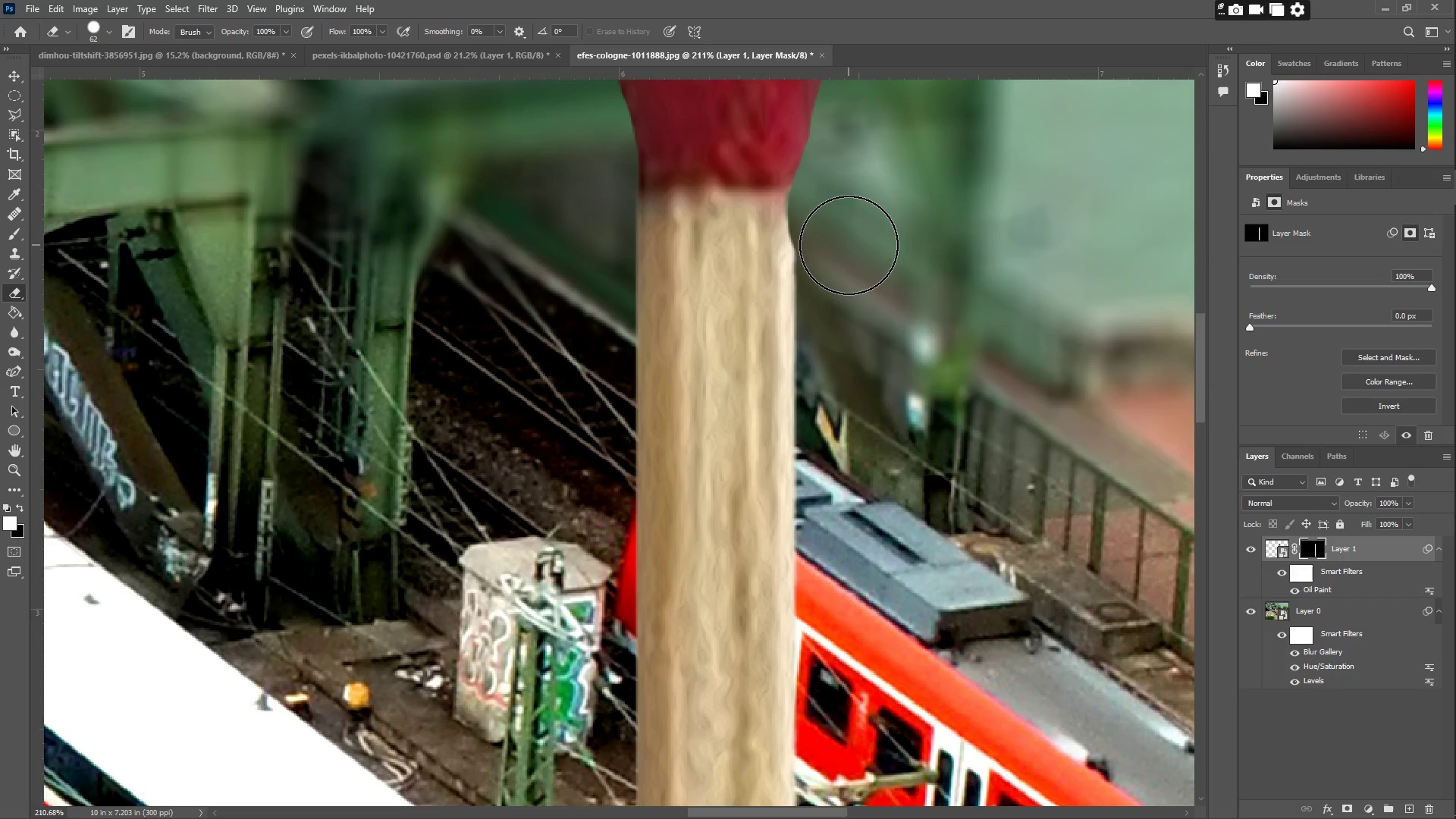 
left_click_drag(start_coordinate=[658, 662], to_coordinate=[566, 290])
 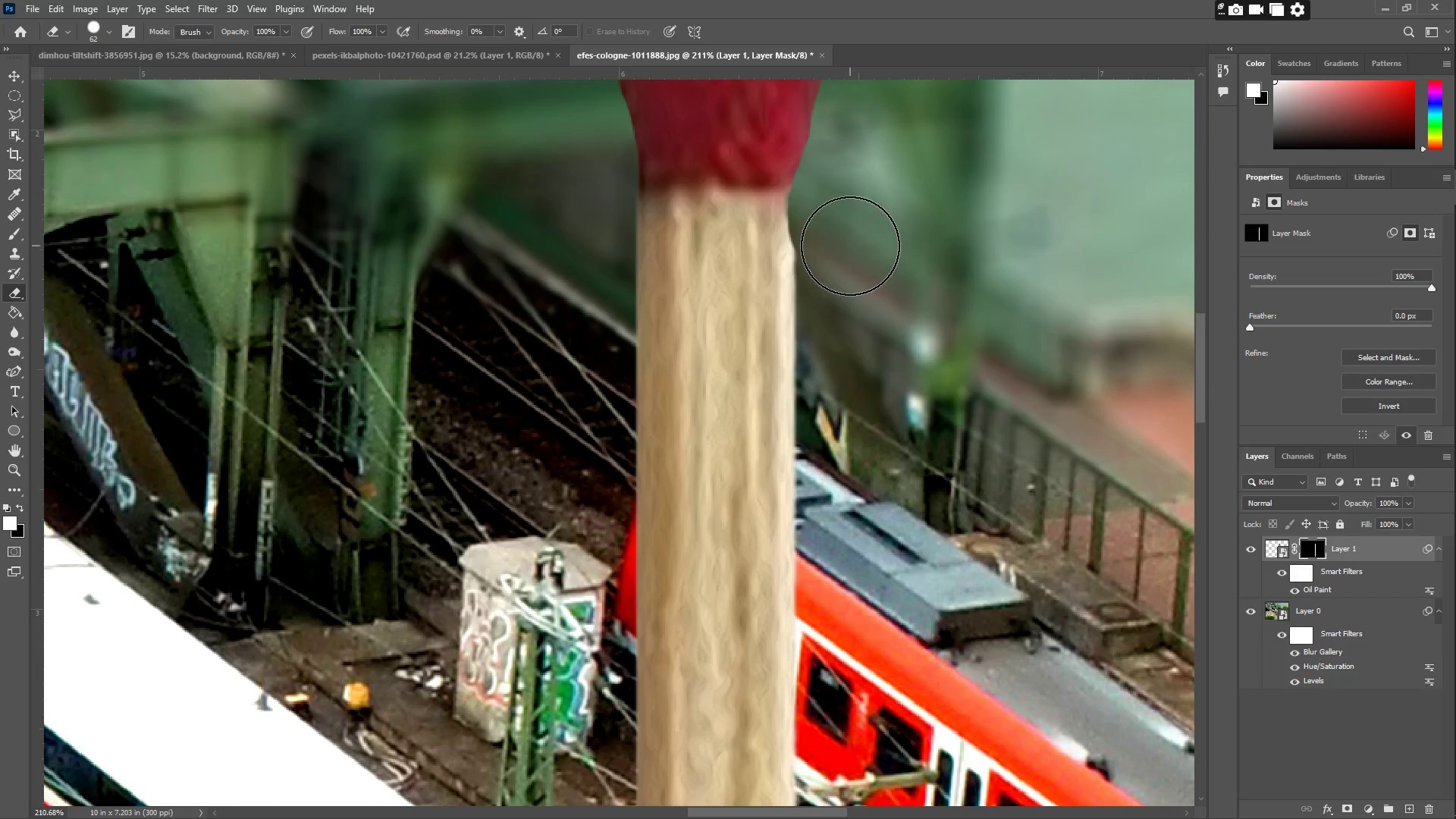 
left_click([842, 242])
 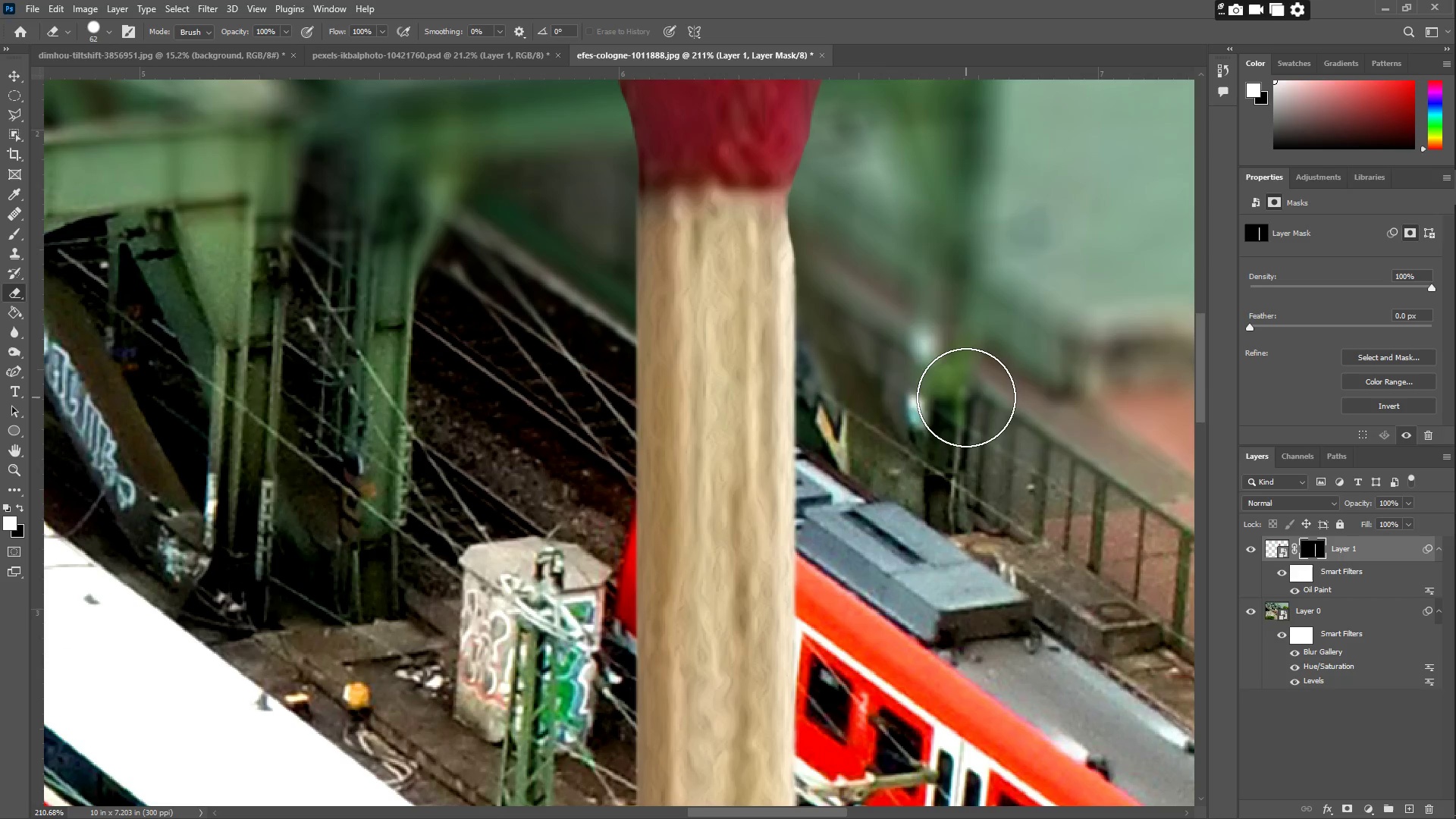 
key(Z)
 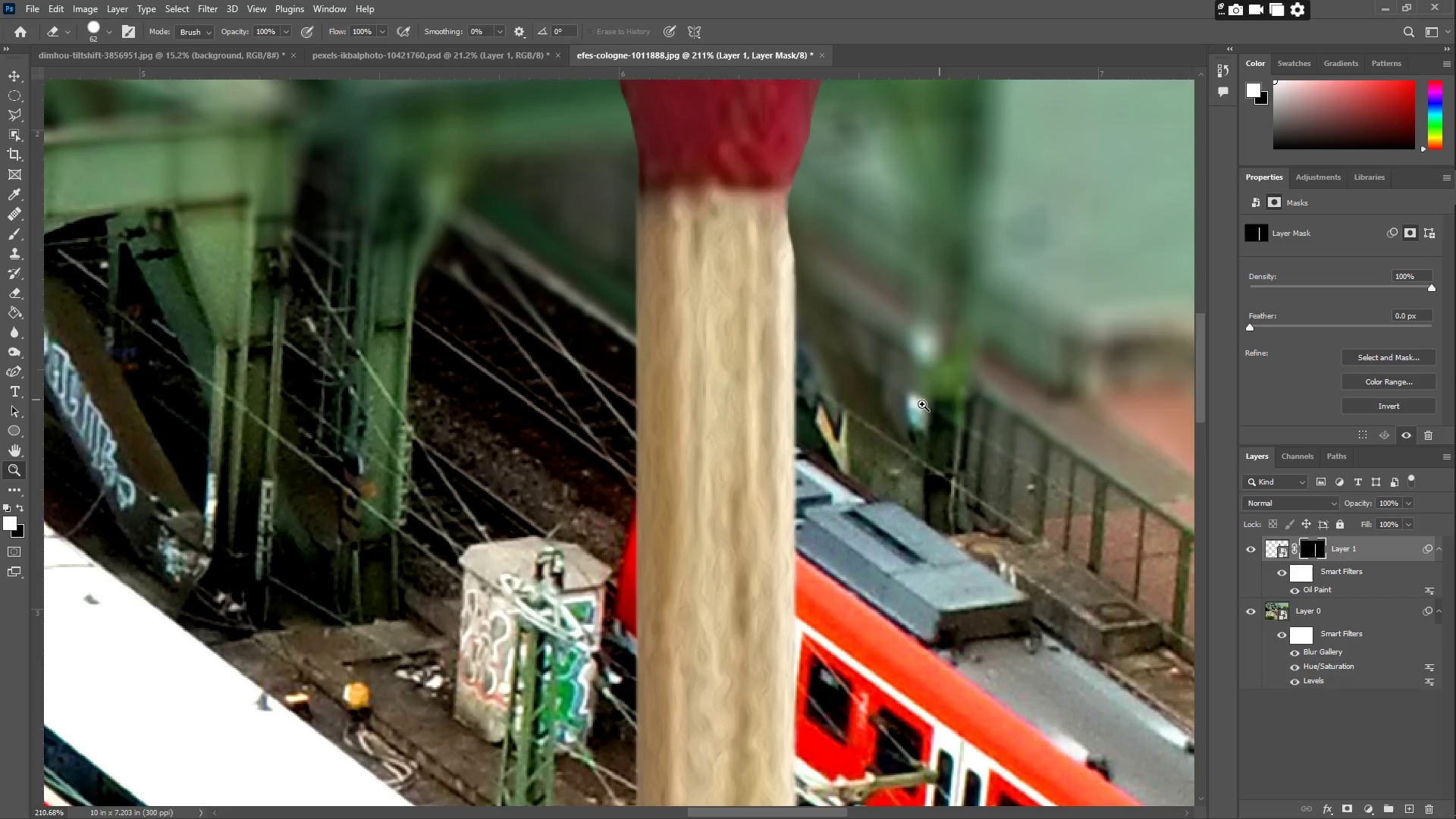 
left_click_drag(start_coordinate=[921, 406], to_coordinate=[885, 398])
 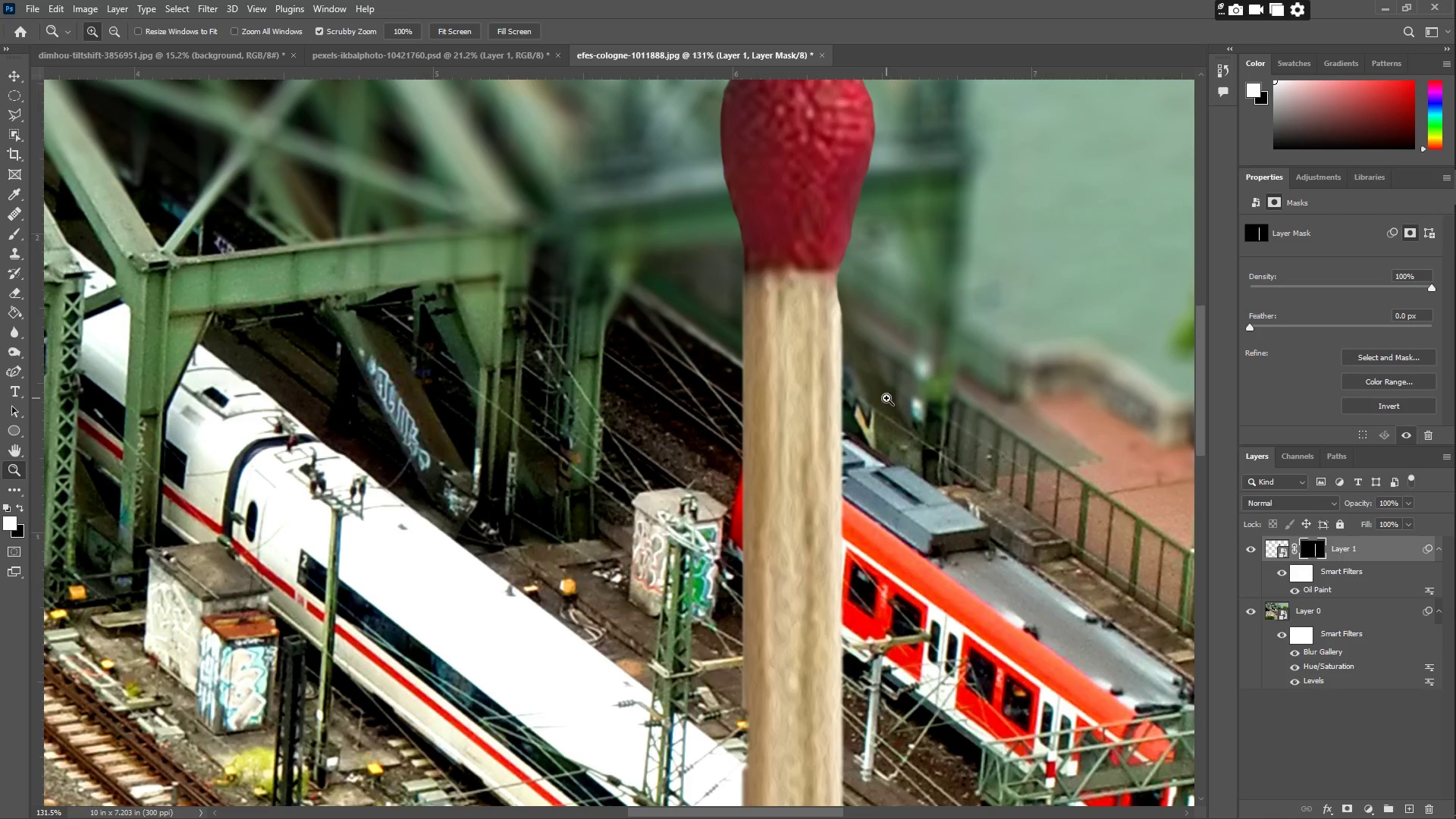 
hold_key(key=Space, duration=0.91)
 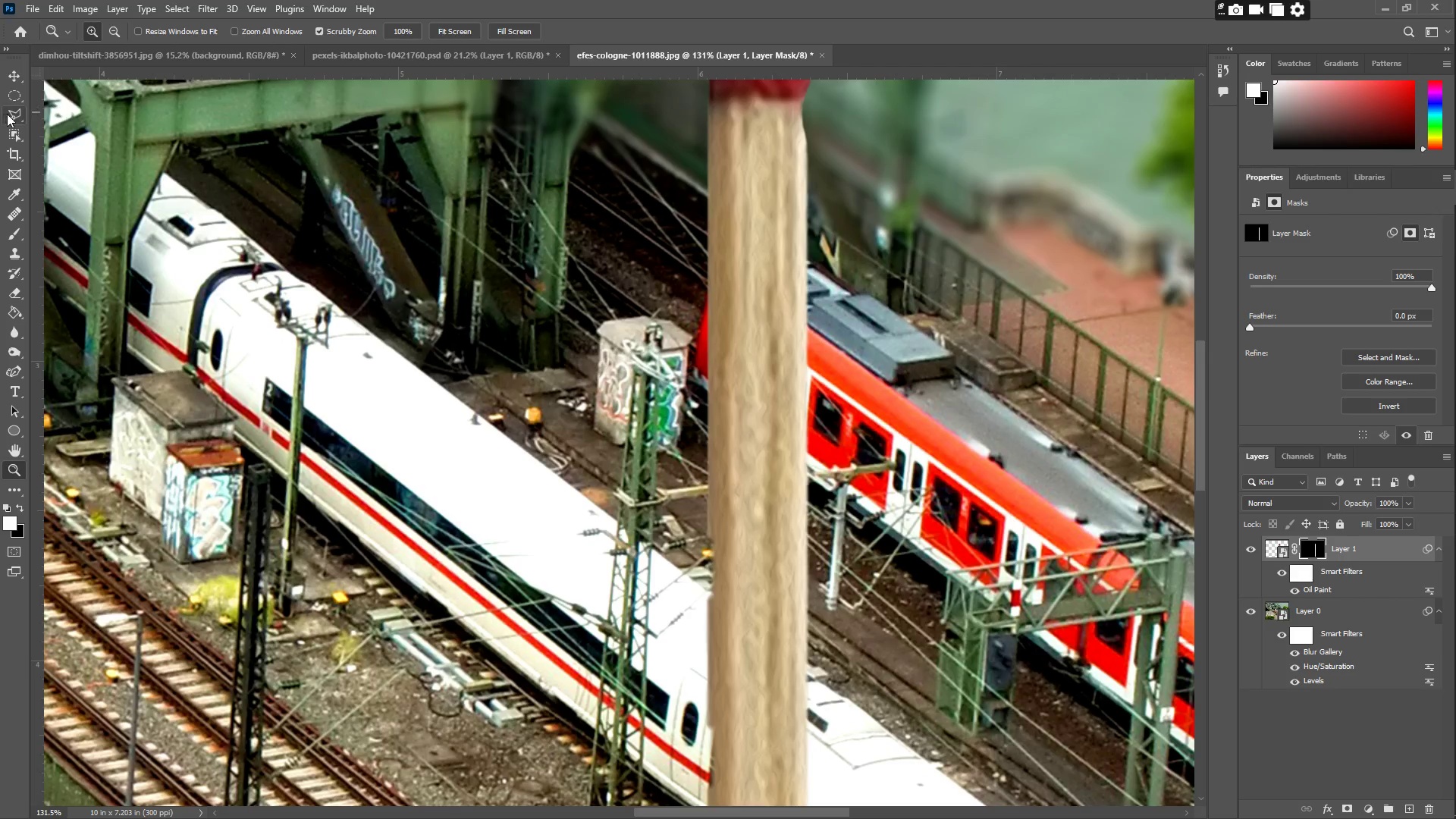 
left_click_drag(start_coordinate=[864, 426], to_coordinate=[829, 255])
 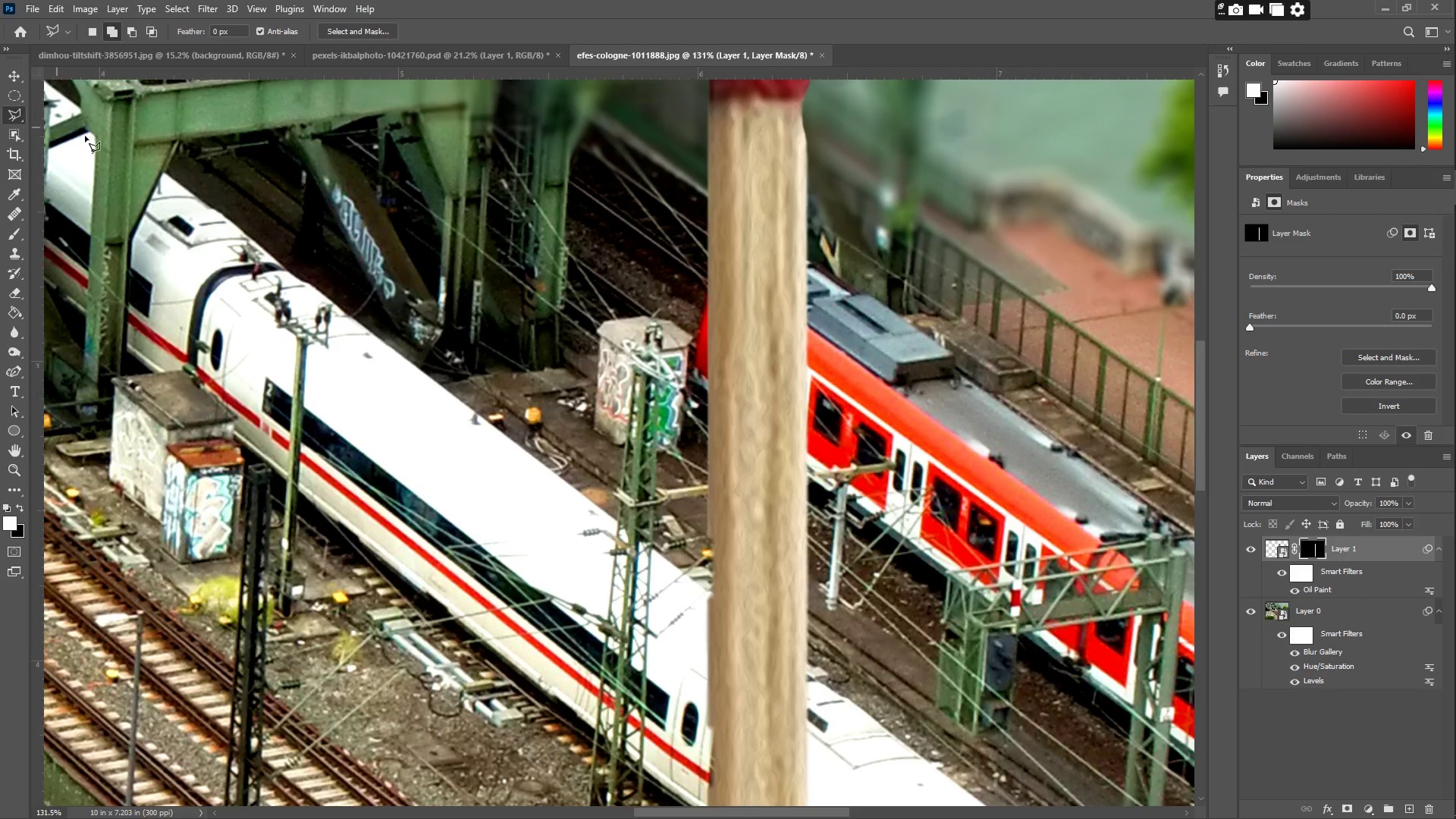 
hold_key(key=Space, duration=0.5)
 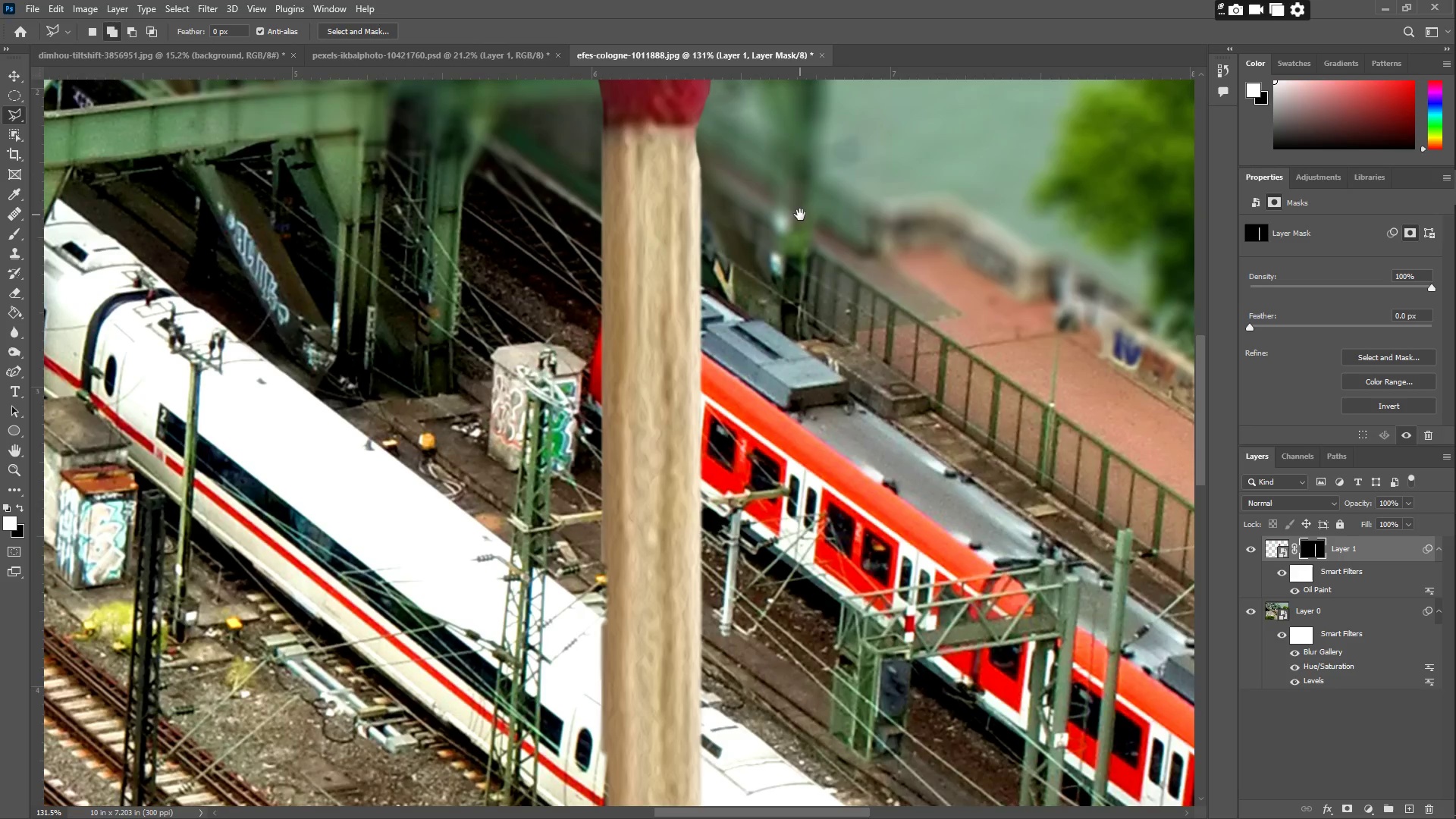 
left_click_drag(start_coordinate=[906, 189], to_coordinate=[902, 234])
 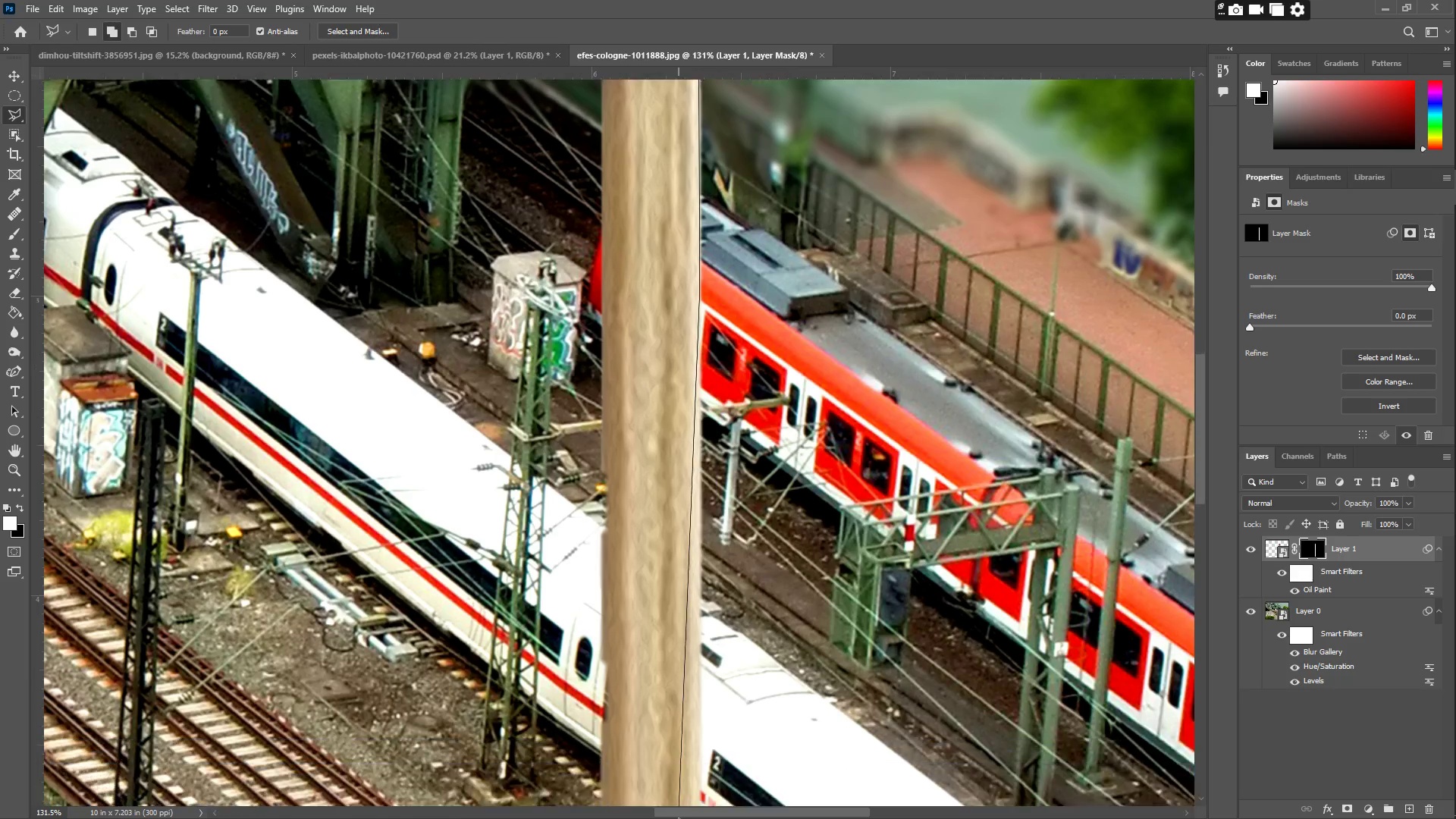 
left_click([698, 723])
 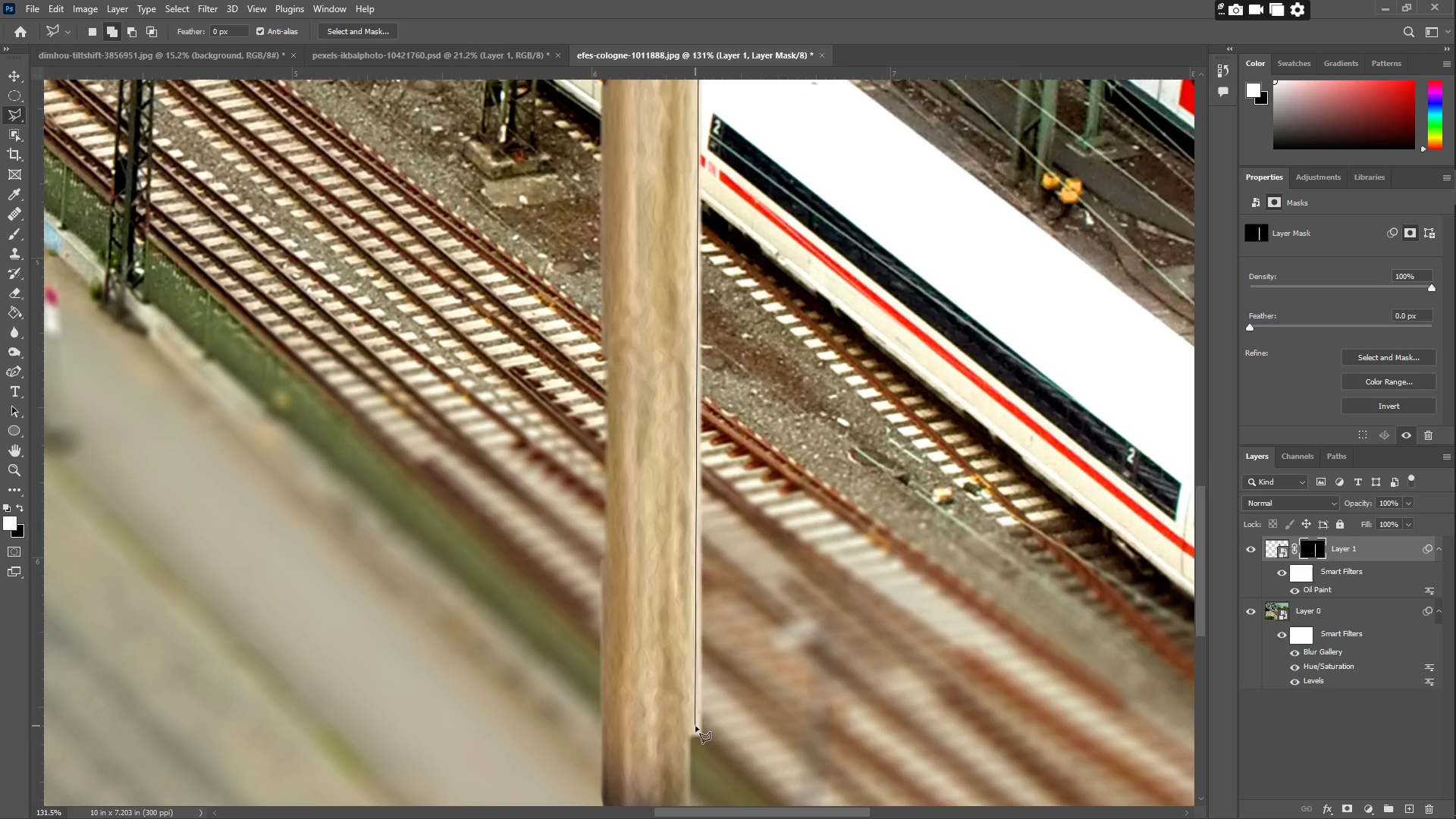 
left_click([689, 737])
 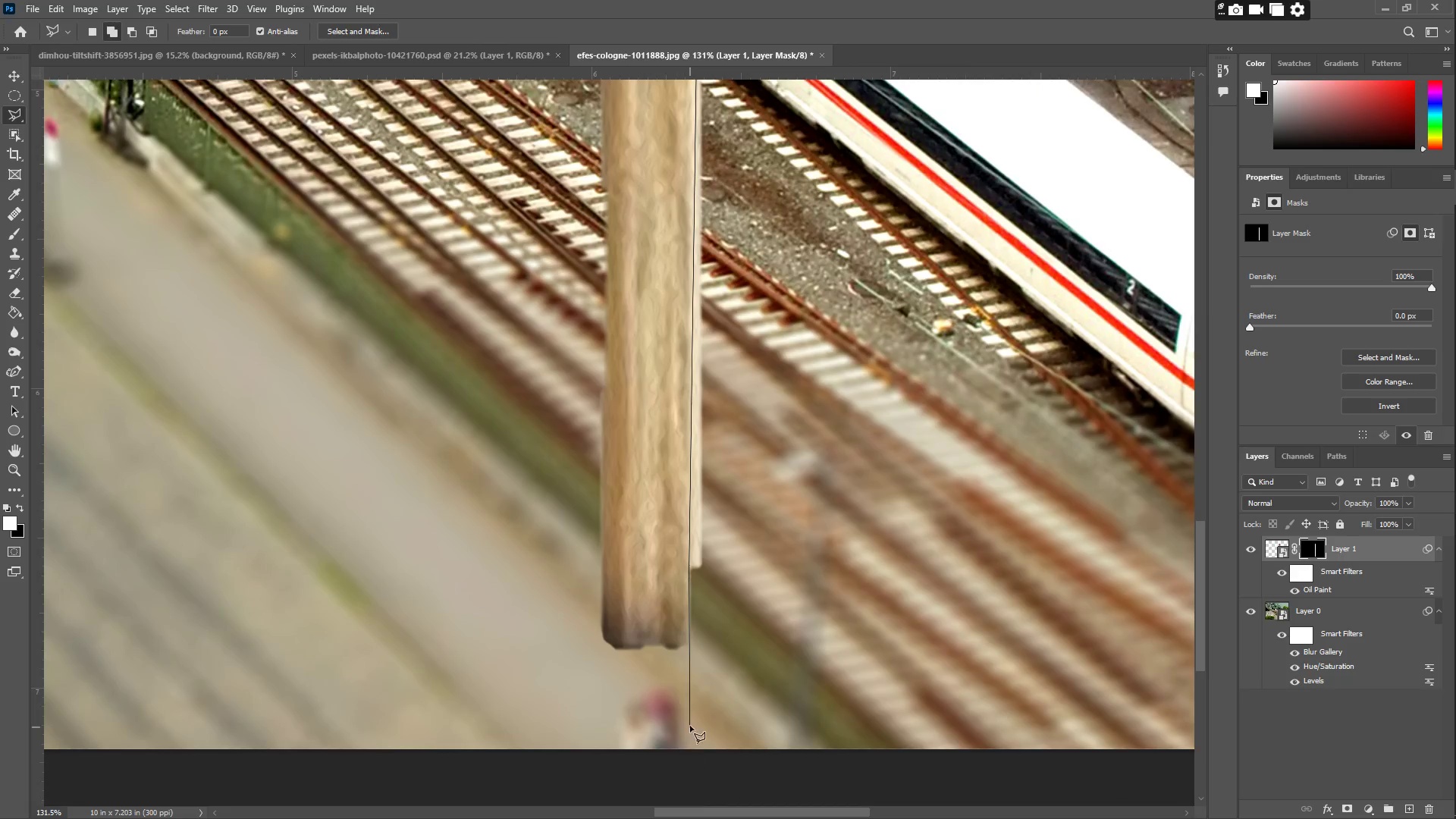 
left_click([688, 714])
 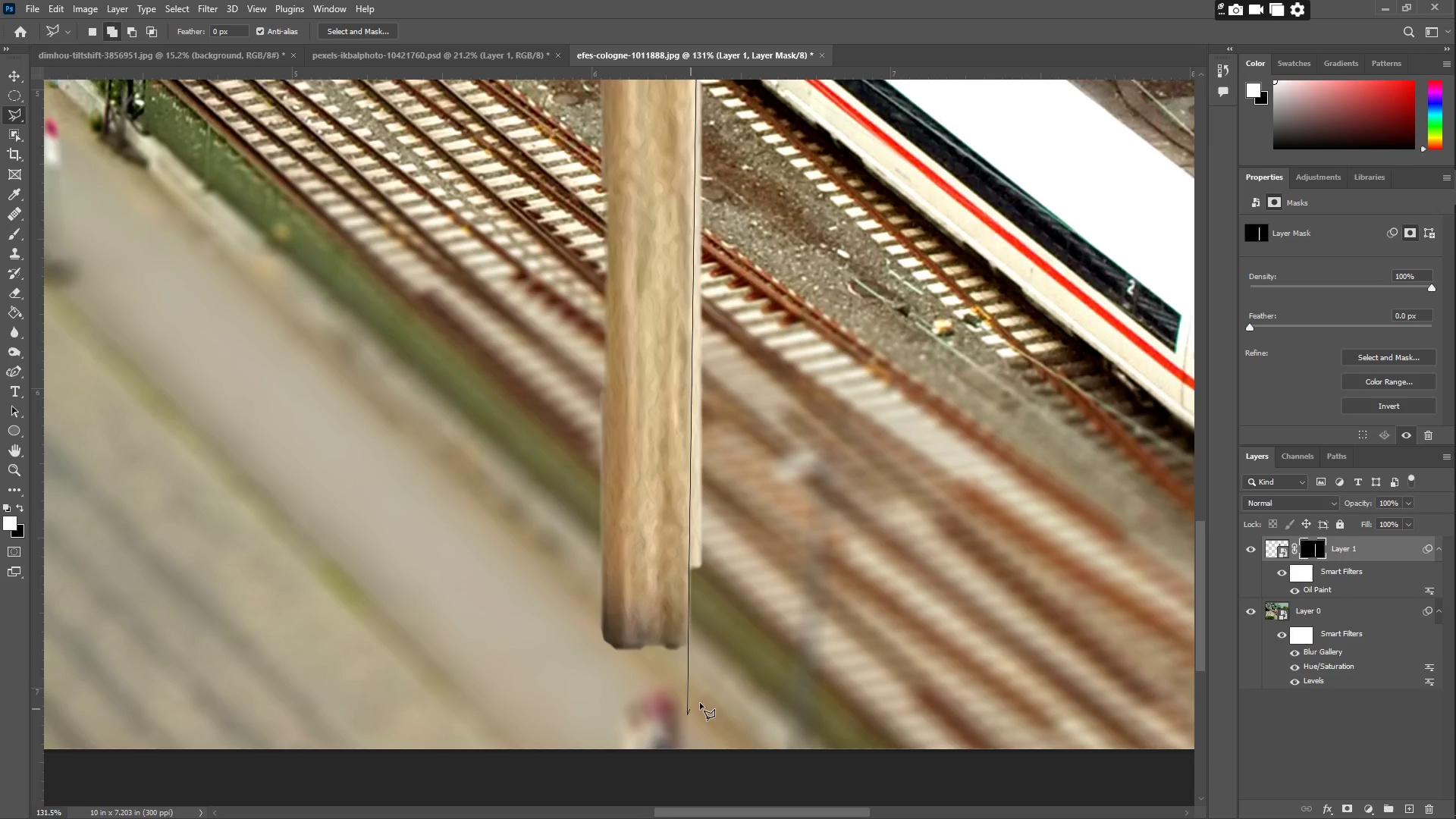 
left_click_drag(start_coordinate=[721, 691], to_coordinate=[729, 685])
 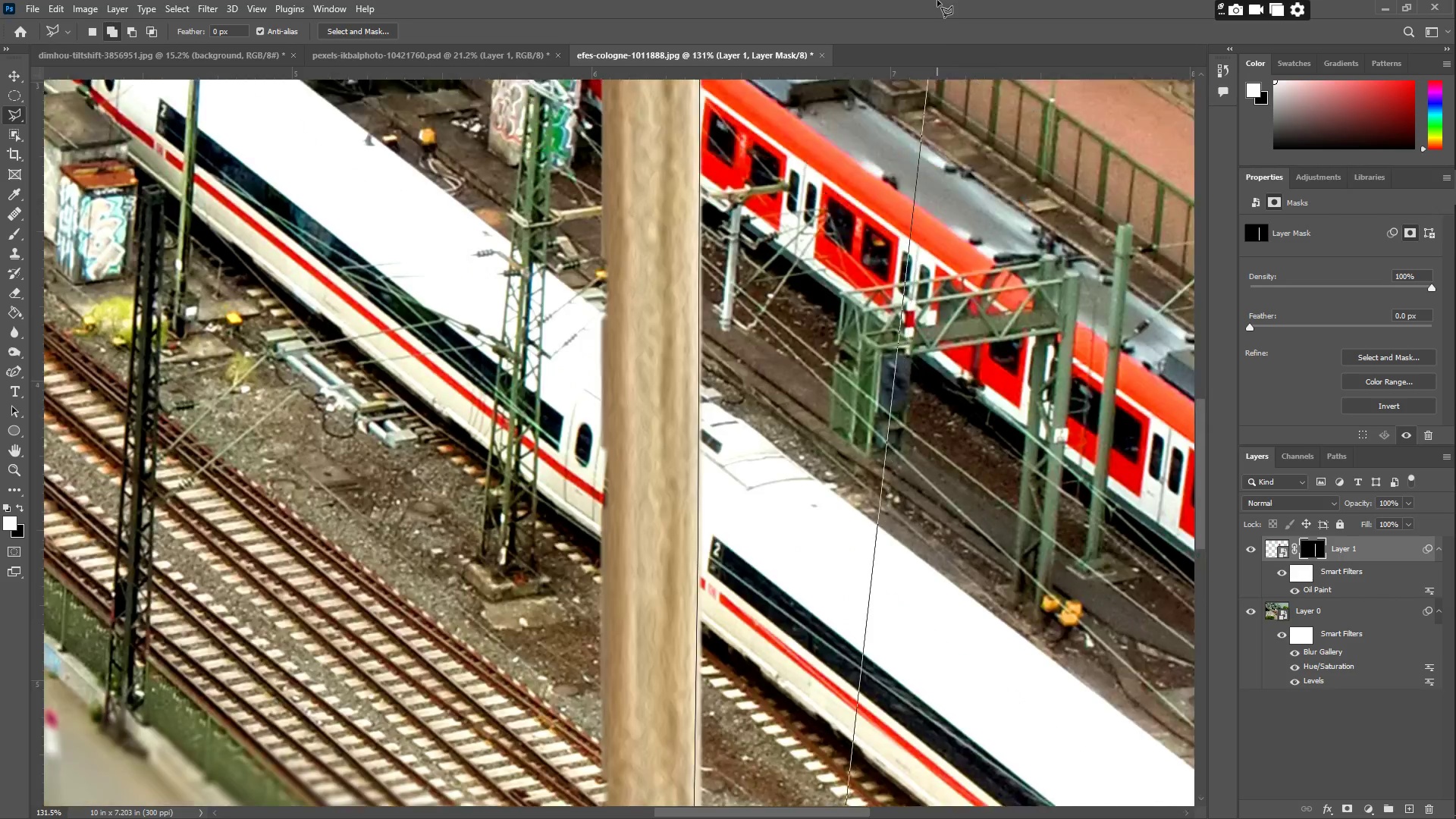 
left_click([868, 140])
 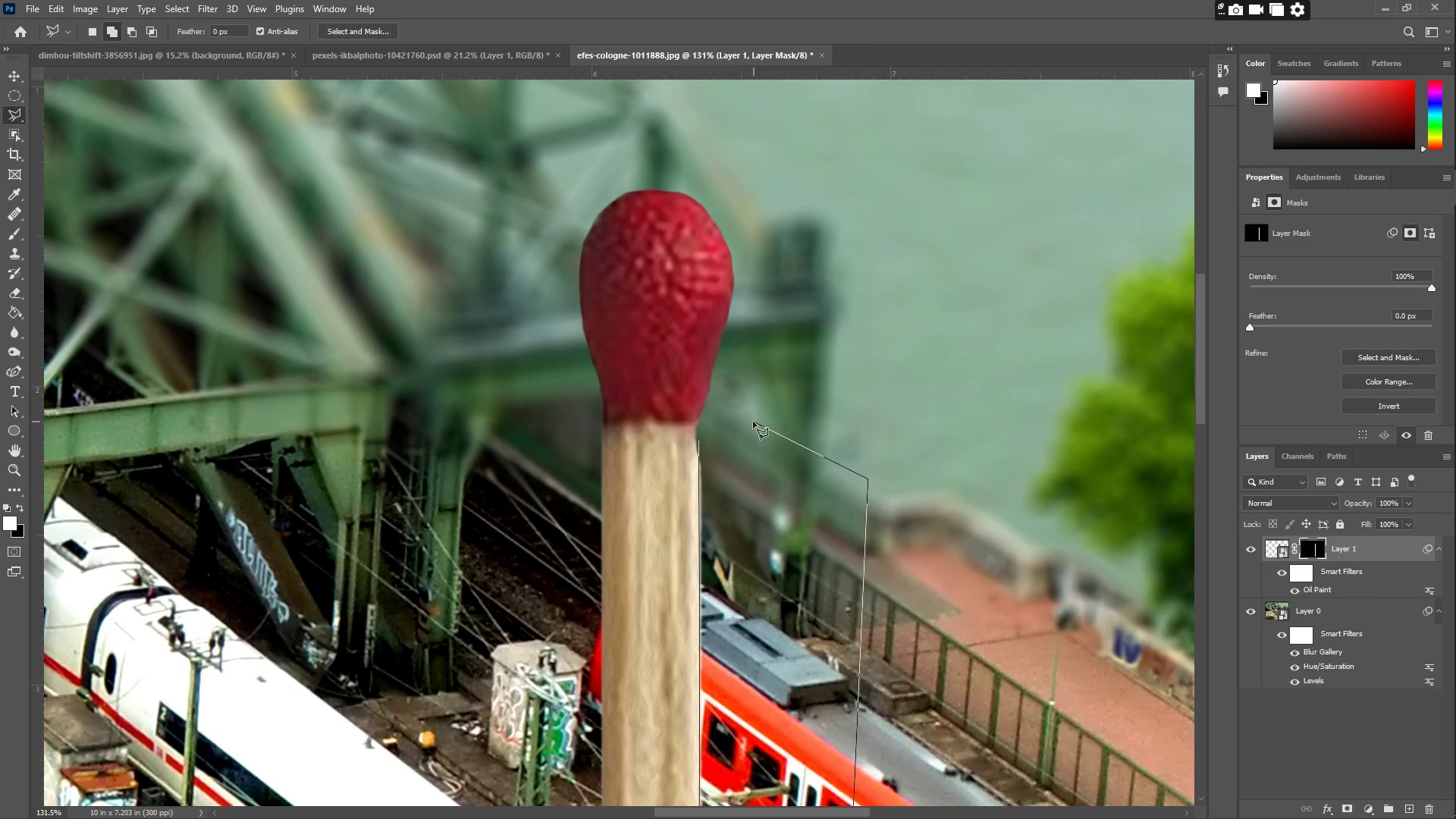 
double_click([738, 425])
 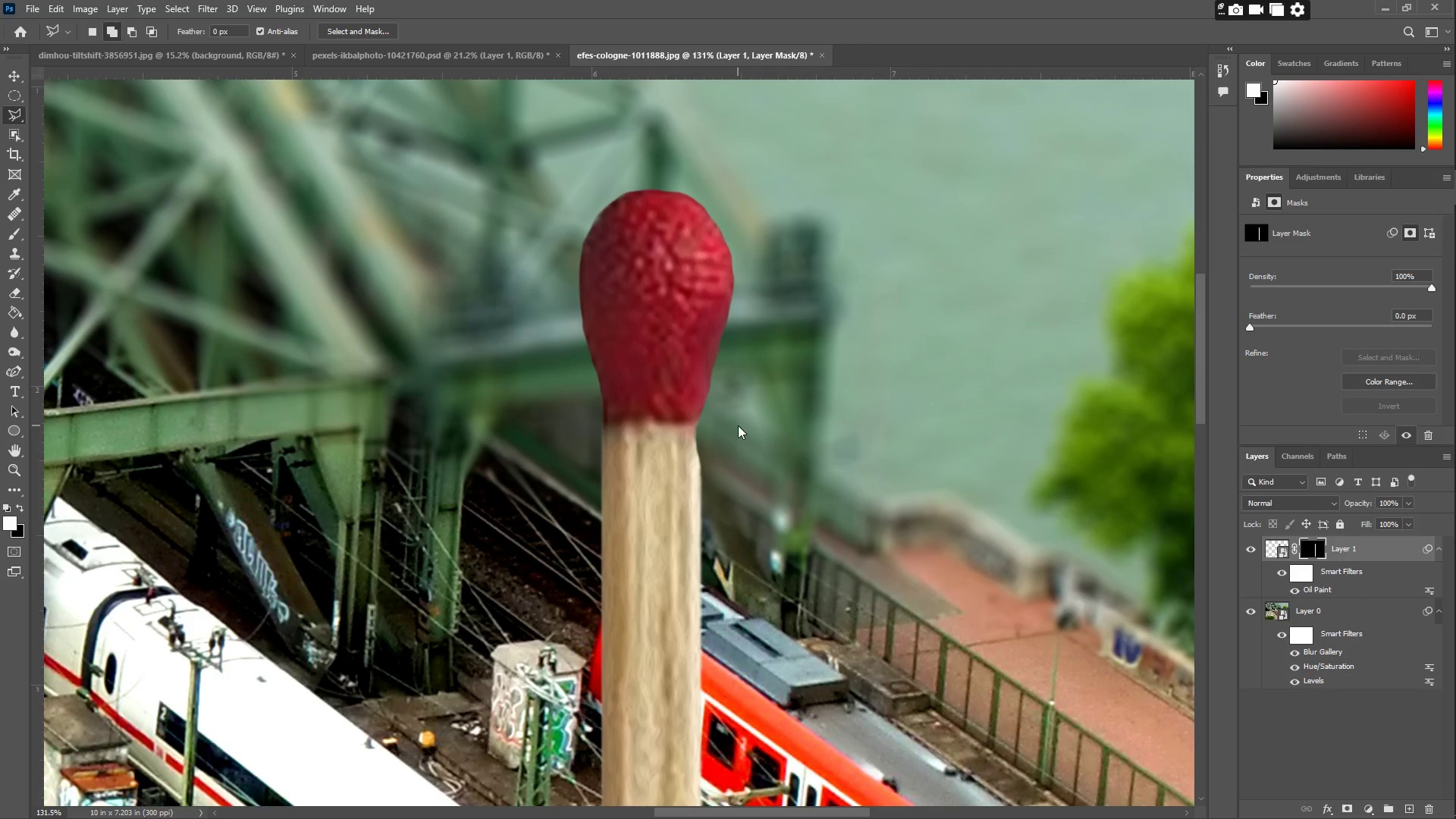 
key(Control+ControlLeft)
 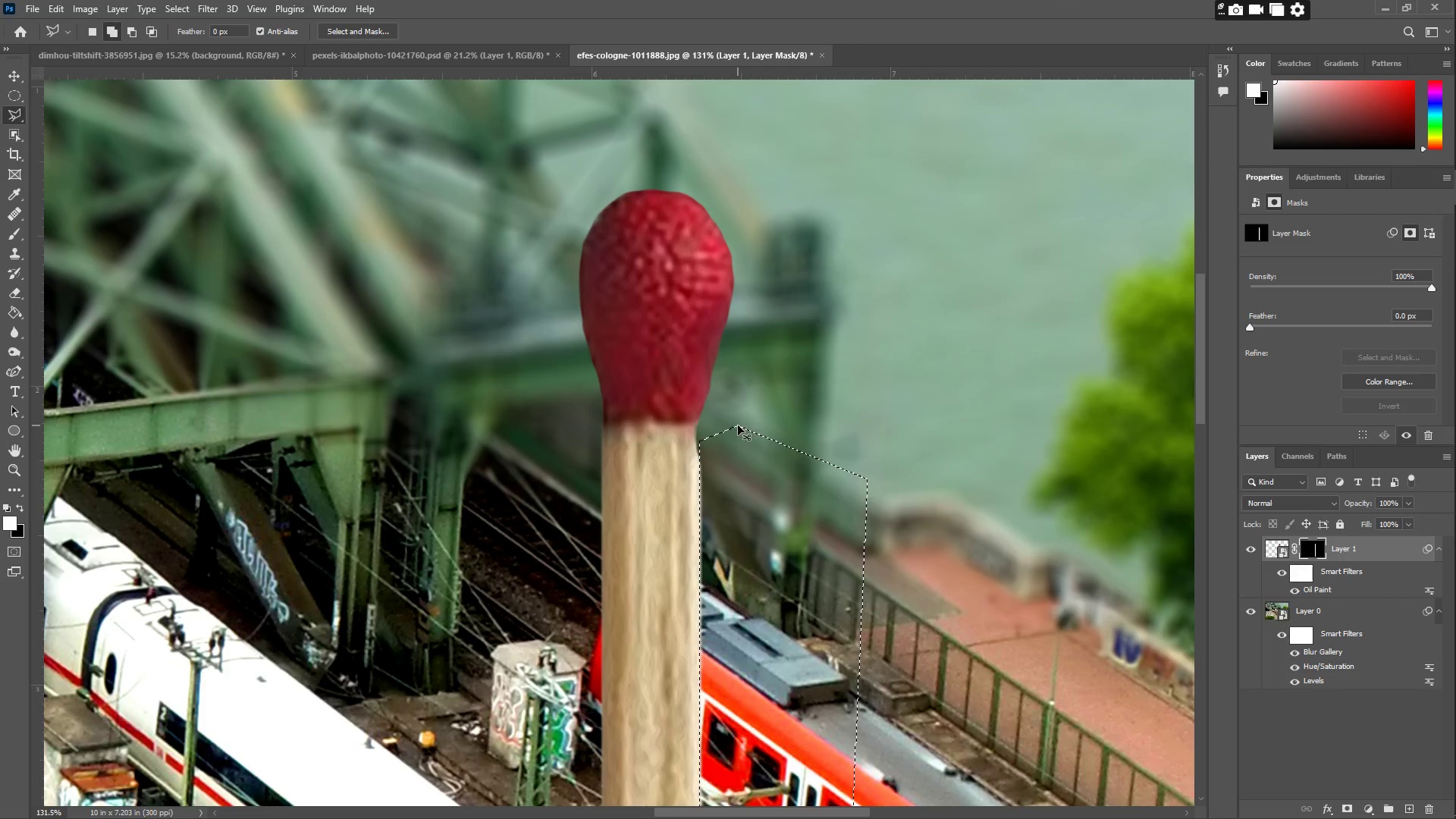 
key(Control+X)
 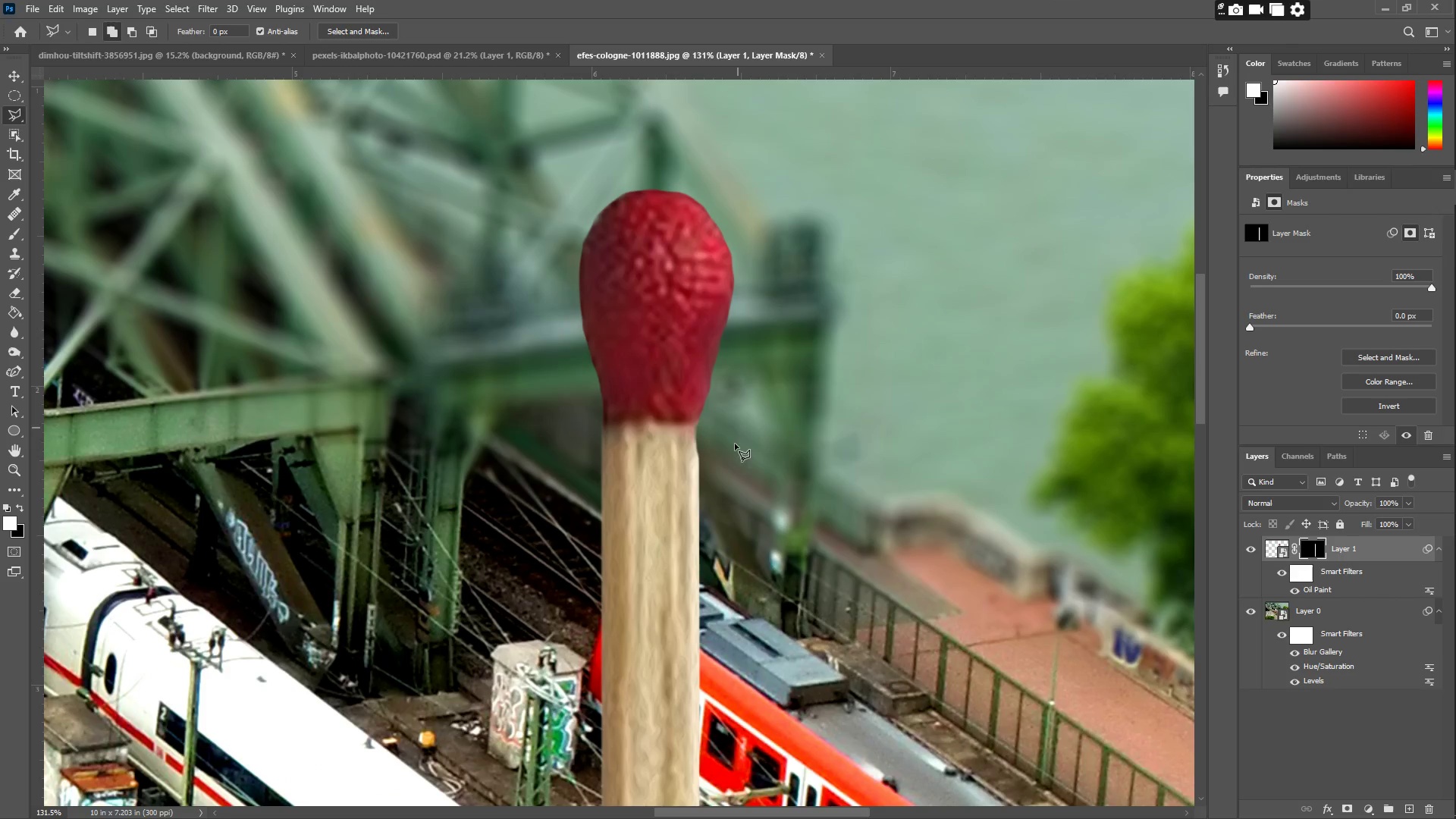 
key(Z)
 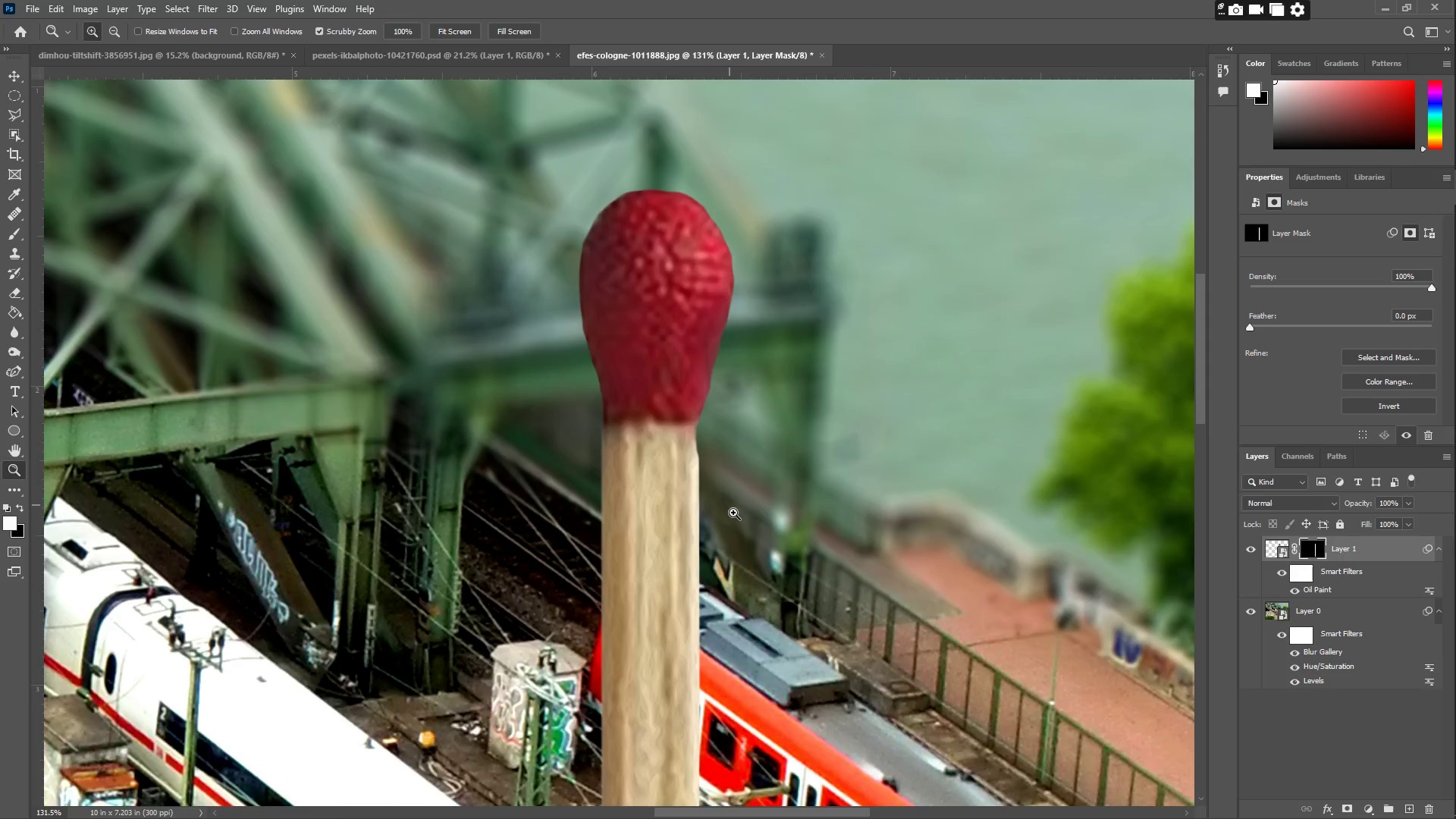 
left_click_drag(start_coordinate=[744, 535], to_coordinate=[657, 559])
 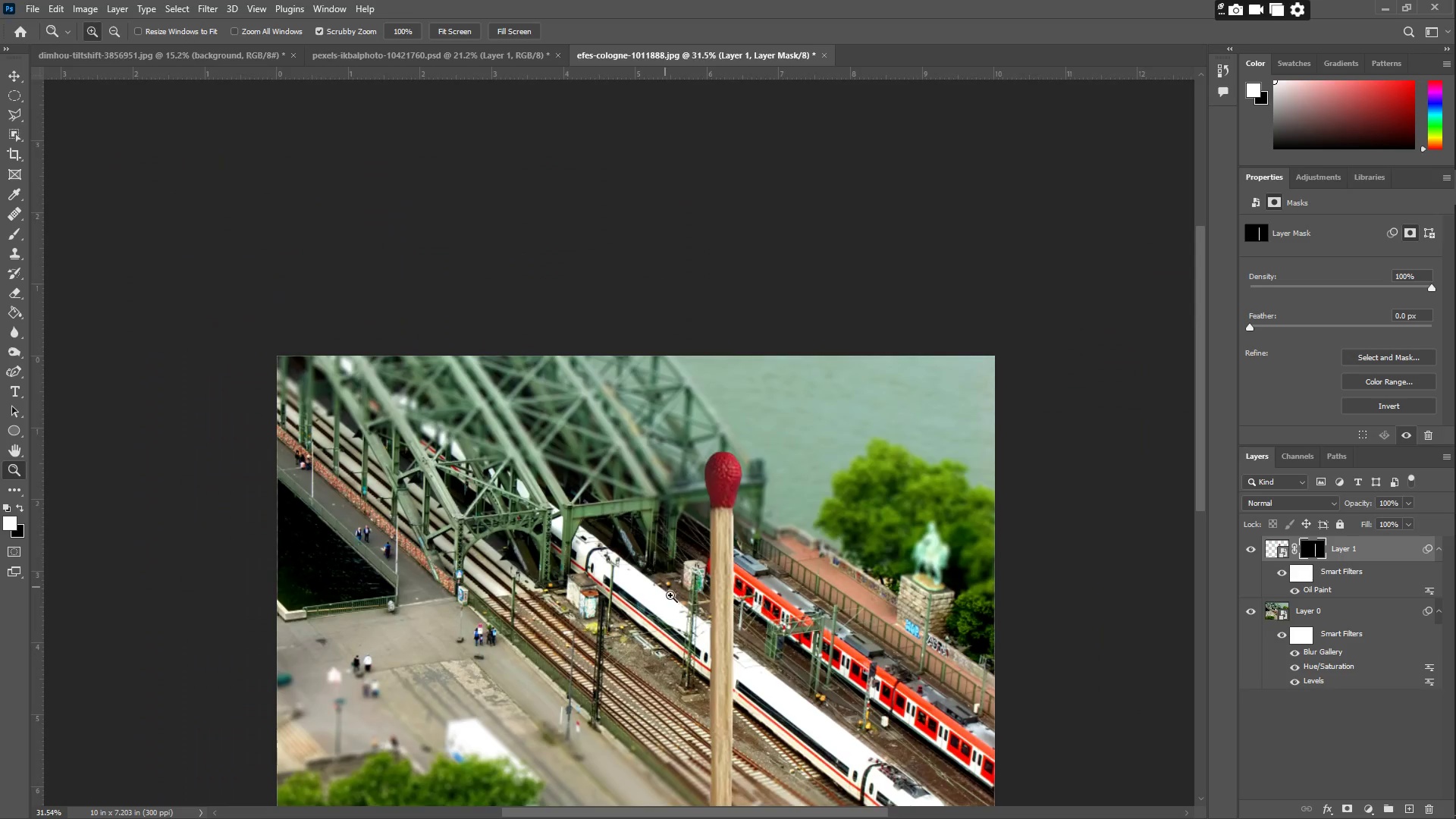 
hold_key(key=Space, duration=0.58)
 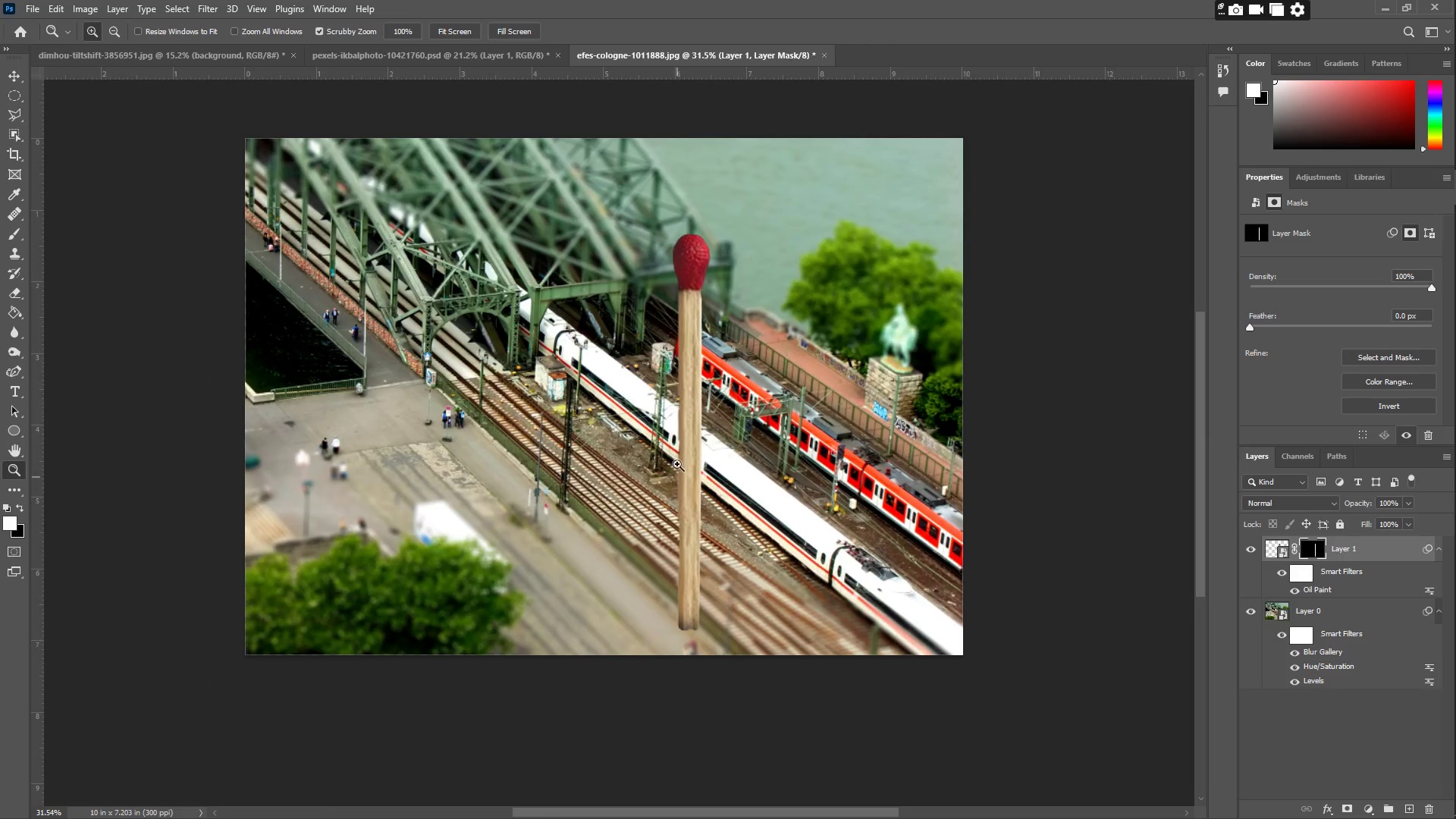 
left_click_drag(start_coordinate=[711, 639], to_coordinate=[679, 422])
 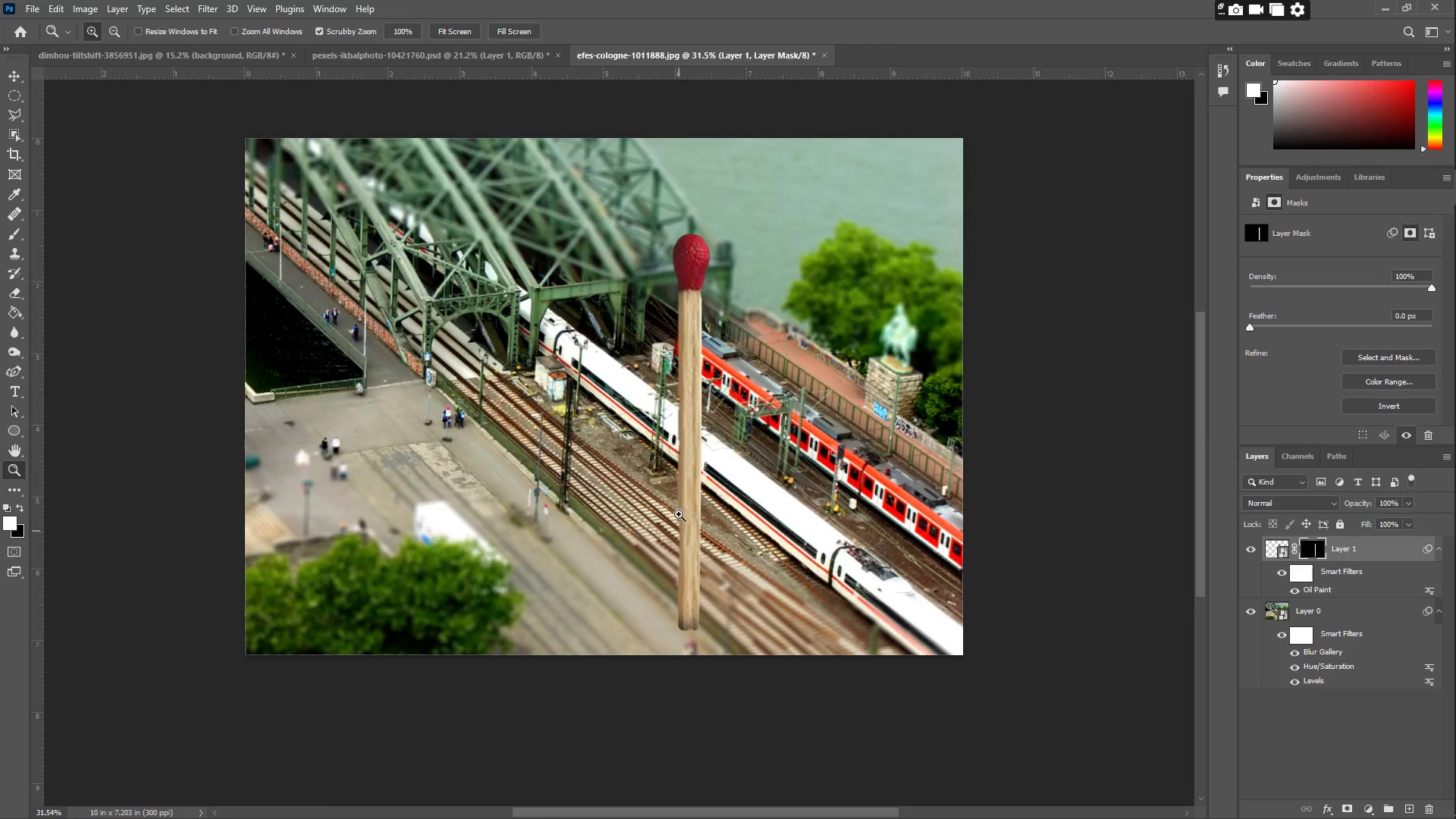 
left_click_drag(start_coordinate=[677, 457], to_coordinate=[717, 419])
 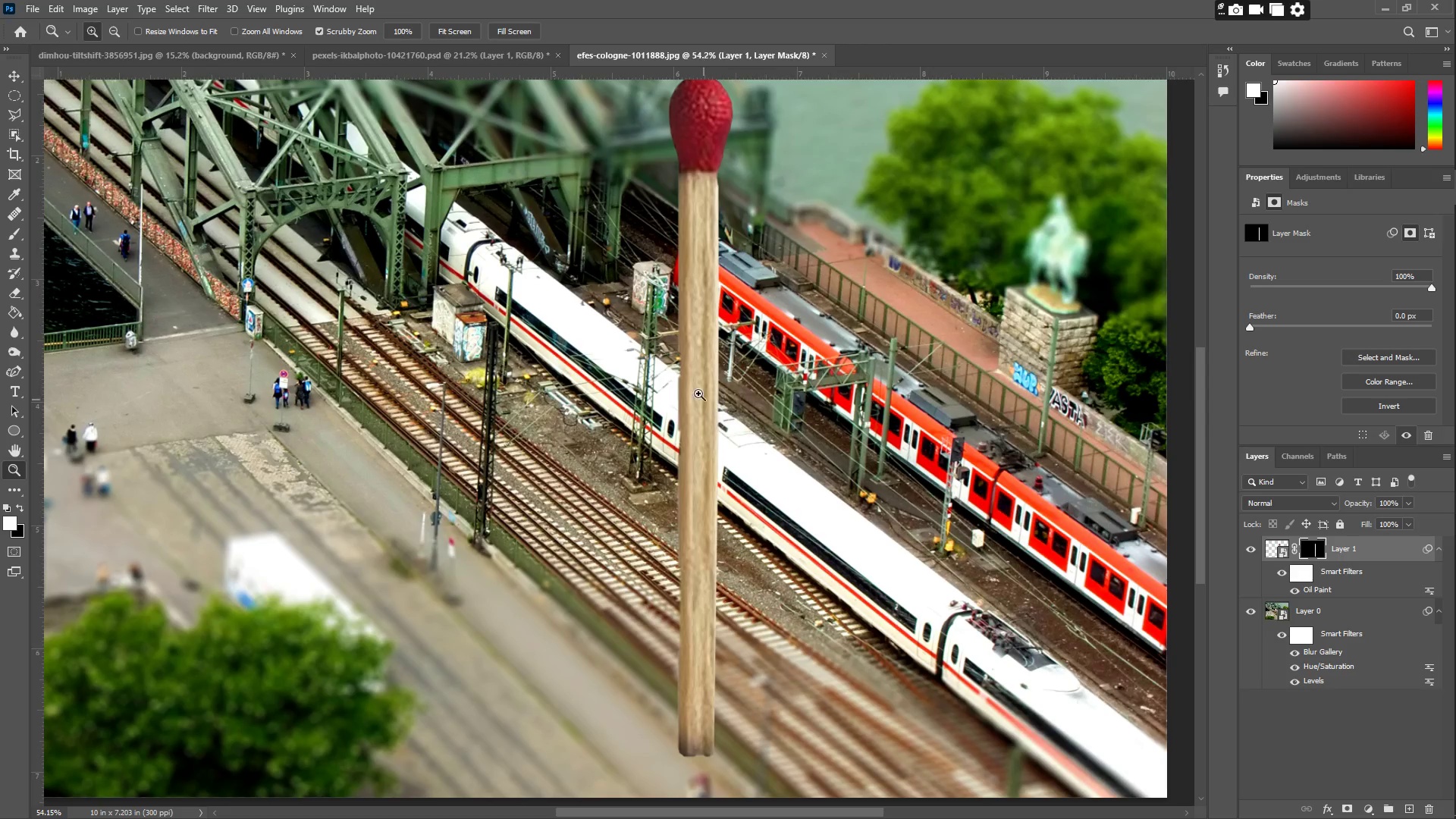 
left_click_drag(start_coordinate=[667, 359], to_coordinate=[719, 353])
 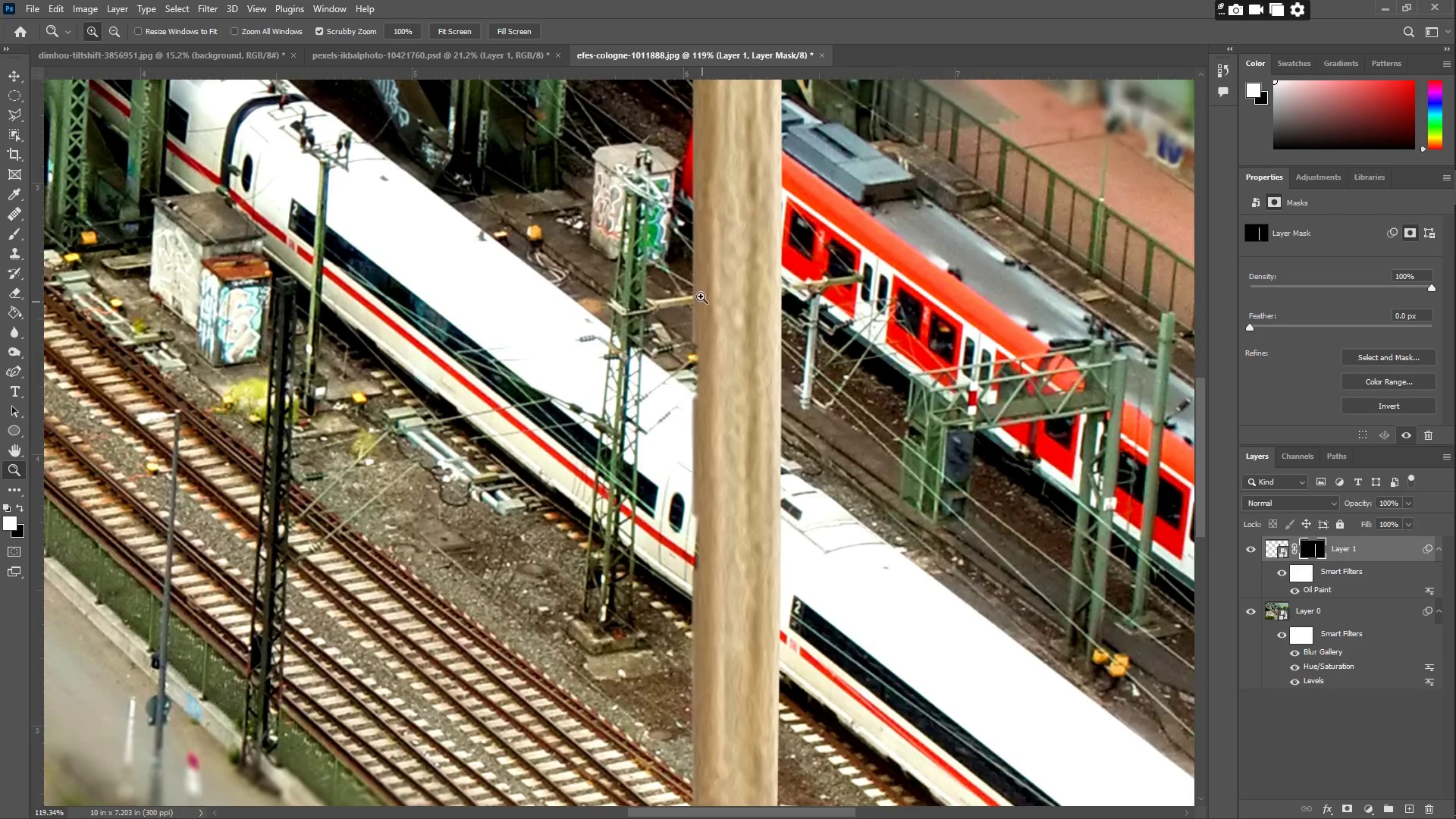 
hold_key(key=Space, duration=0.41)
 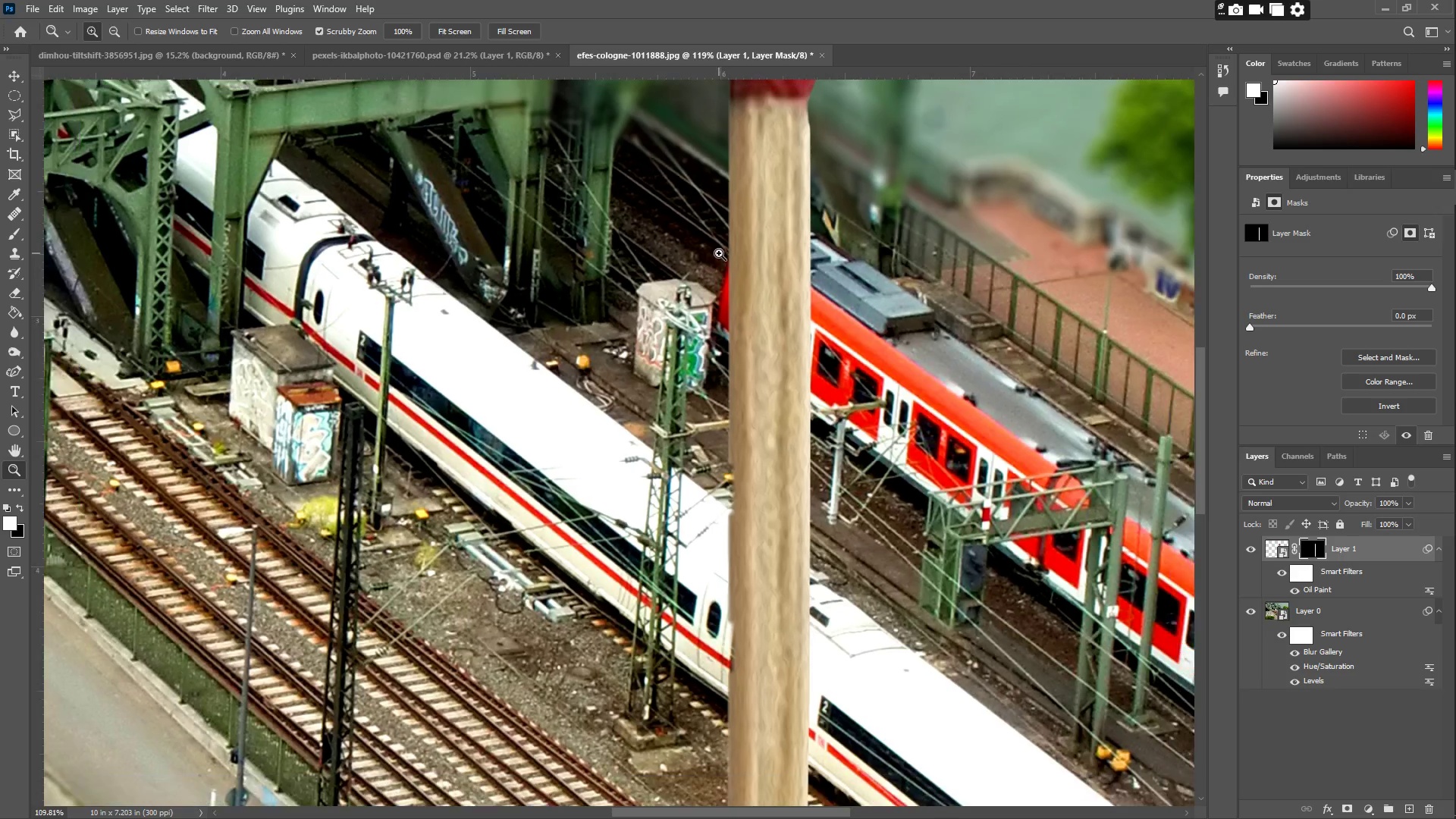 
left_click_drag(start_coordinate=[697, 296], to_coordinate=[731, 423])
 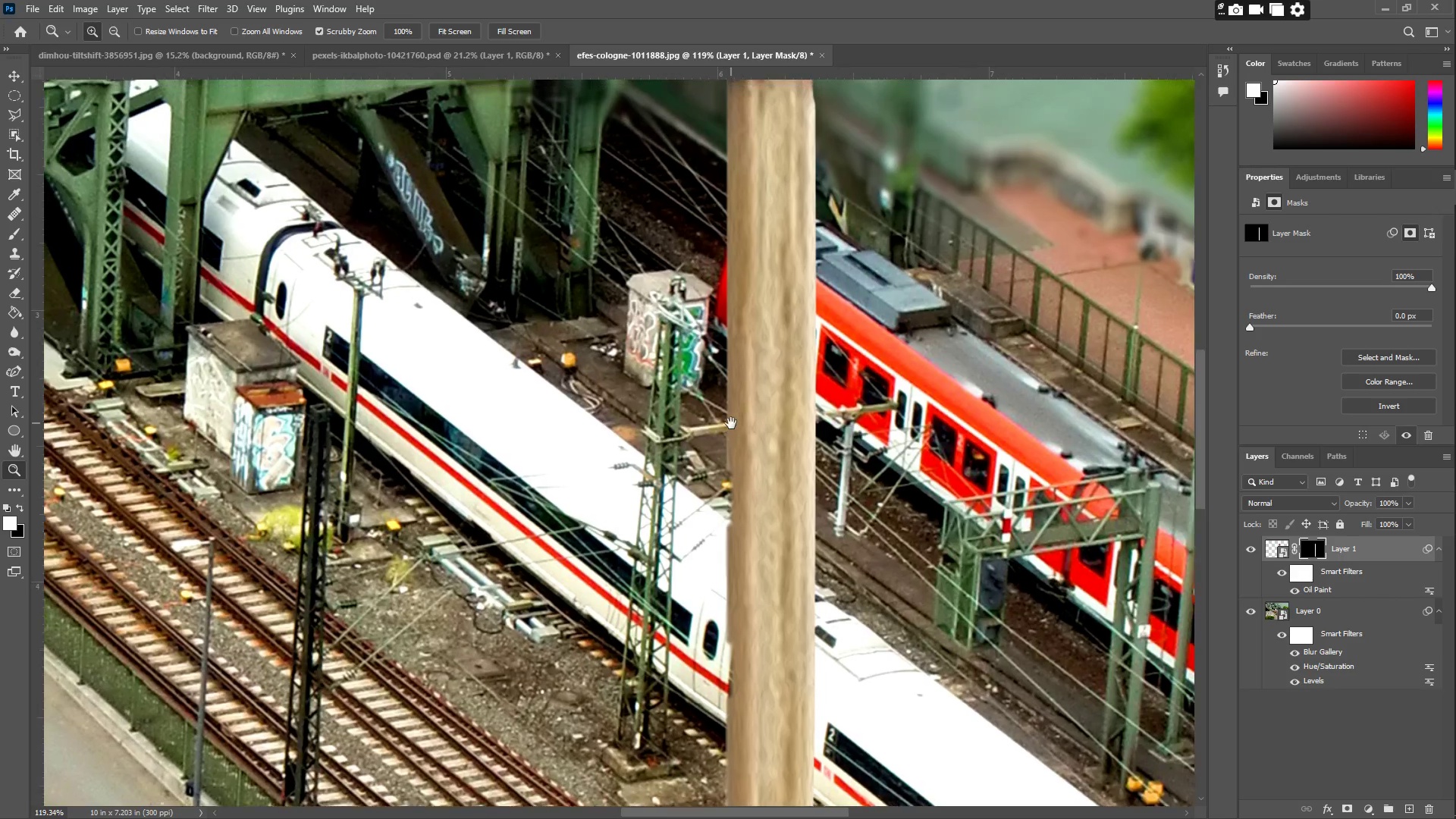 
type(zz)
 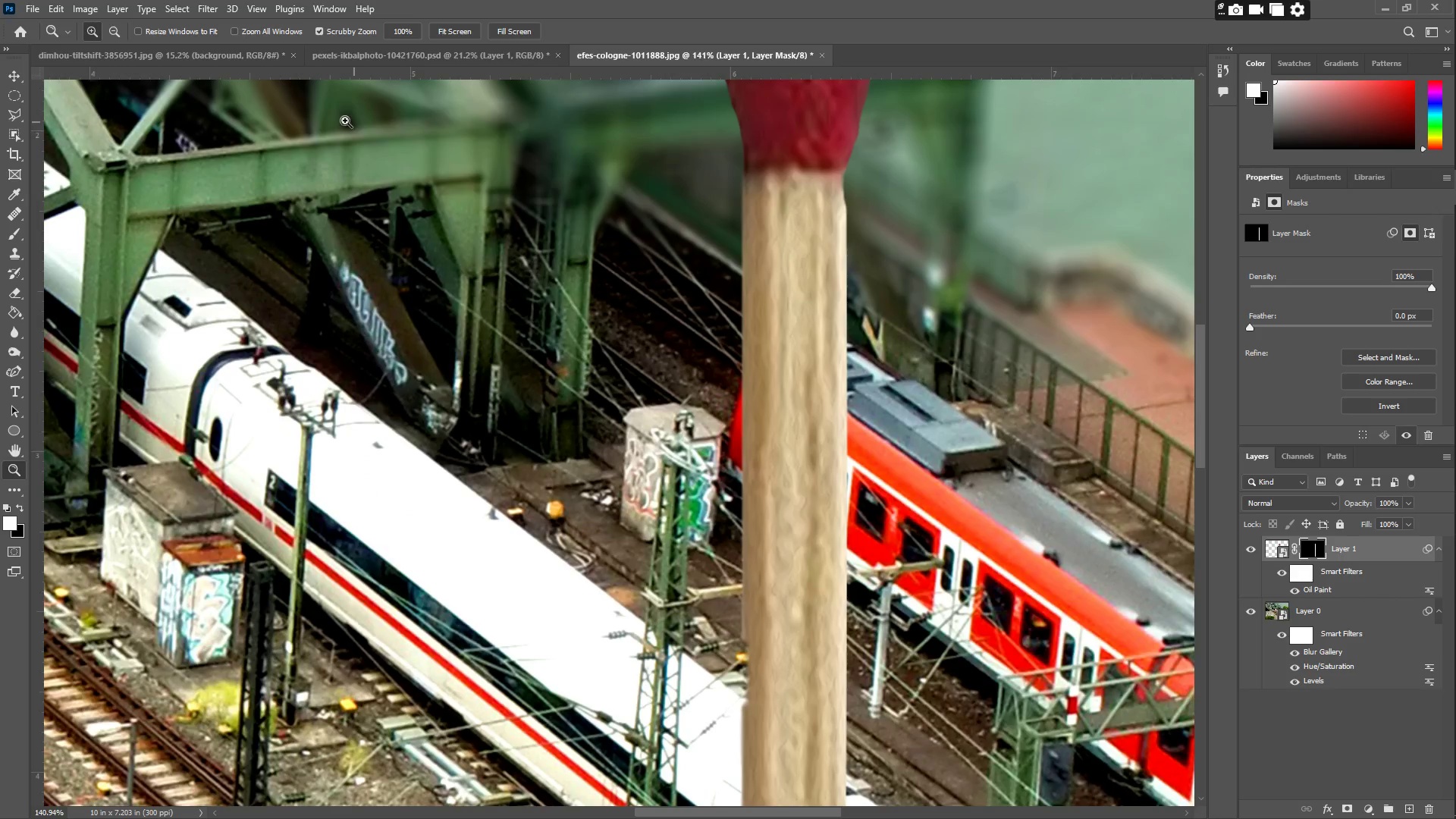 
left_click_drag(start_coordinate=[733, 256], to_coordinate=[719, 253])
 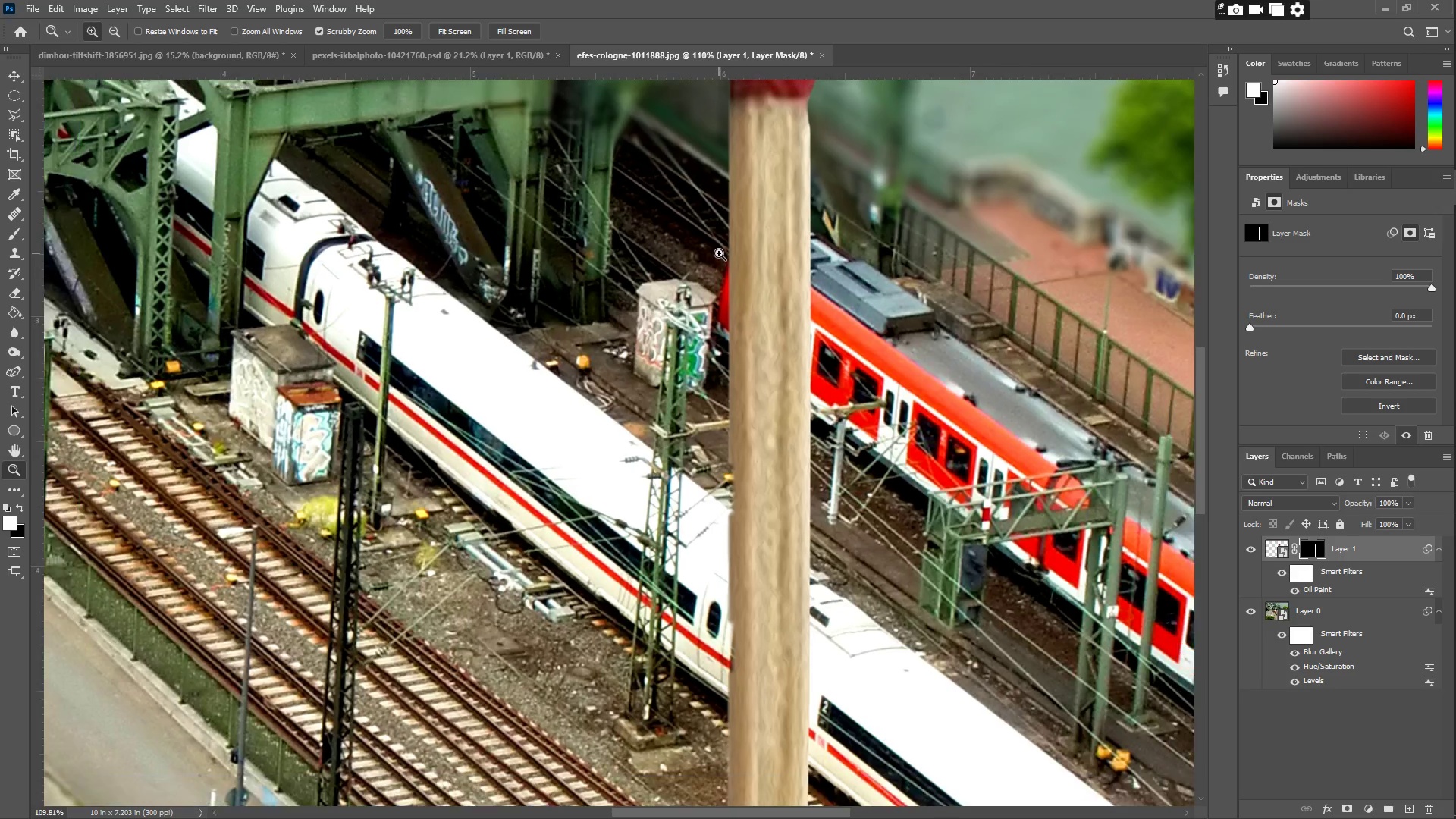 
hold_key(key=Space, duration=0.41)
 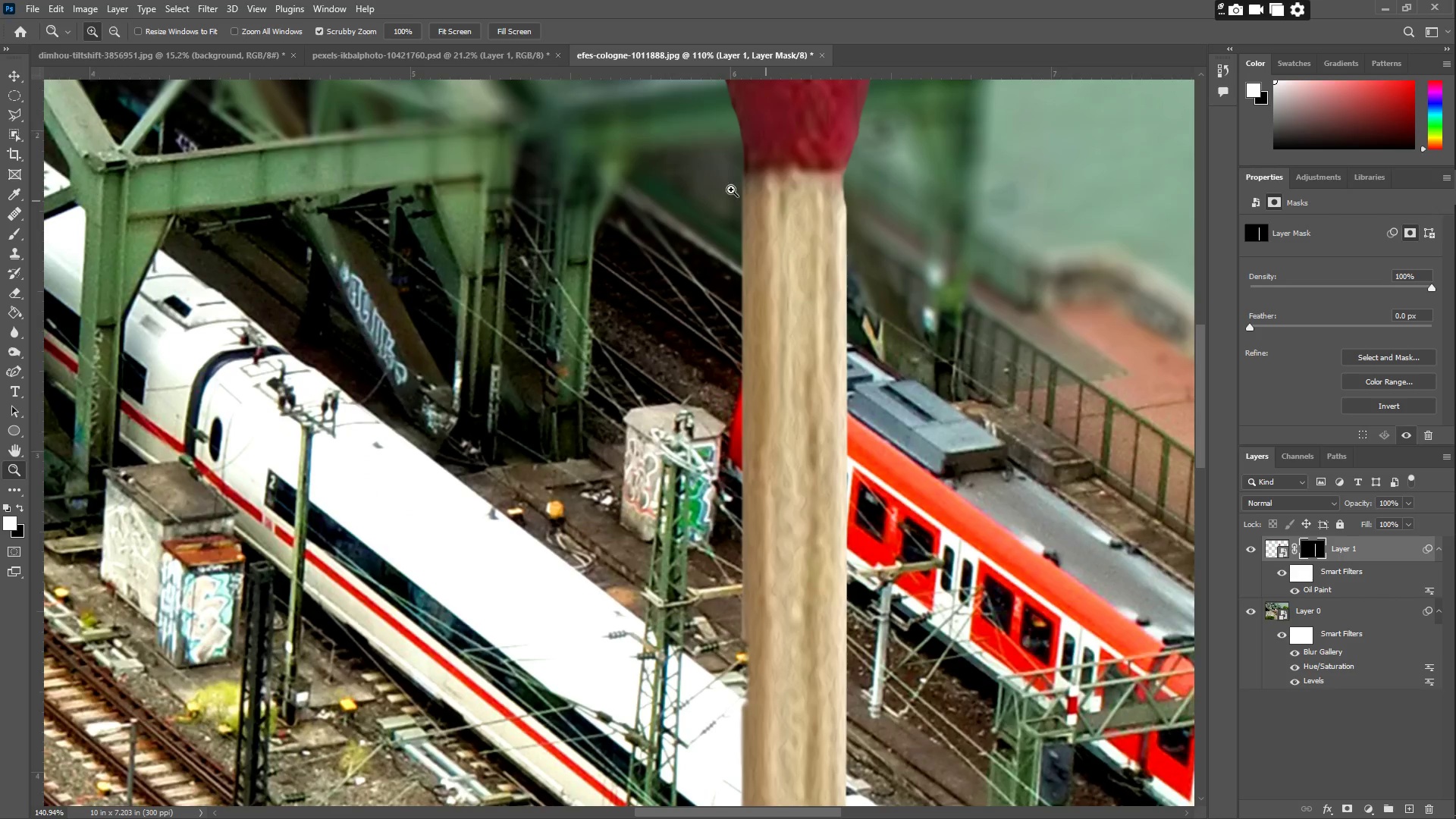 
left_click_drag(start_coordinate=[739, 205], to_coordinate=[752, 275])
 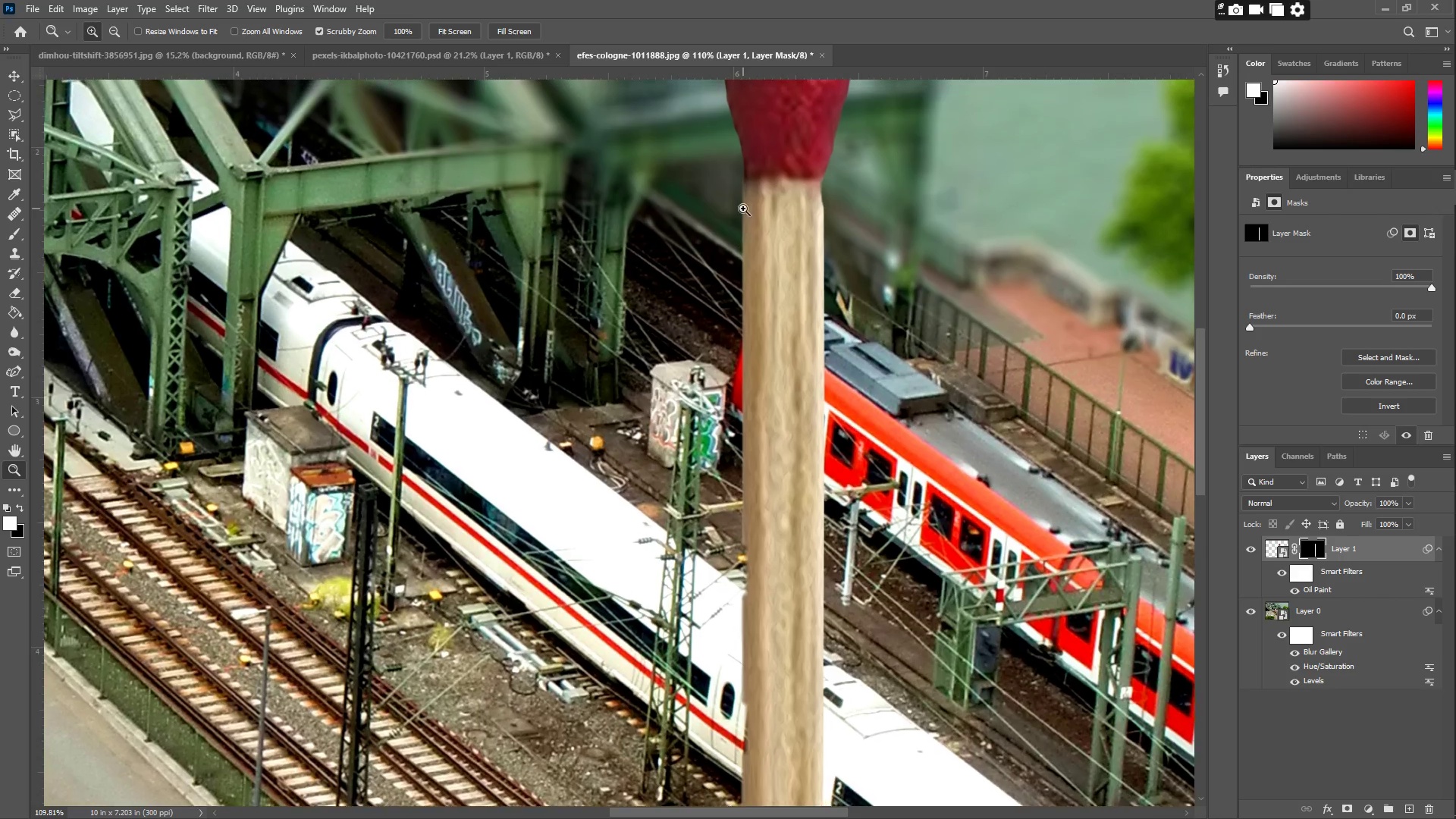 
left_click_drag(start_coordinate=[743, 208], to_coordinate=[766, 201])
 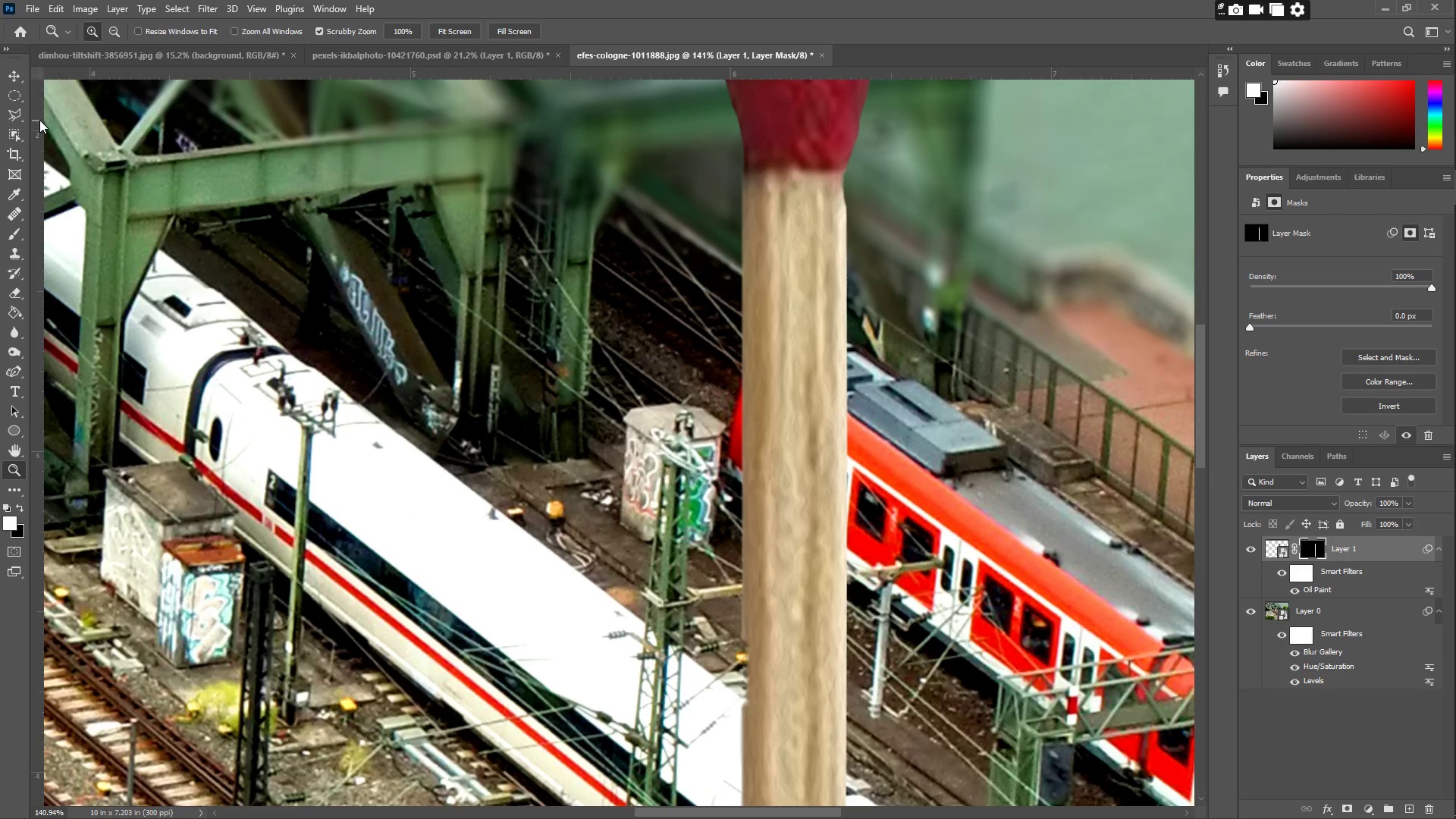 
left_click([19, 121])
 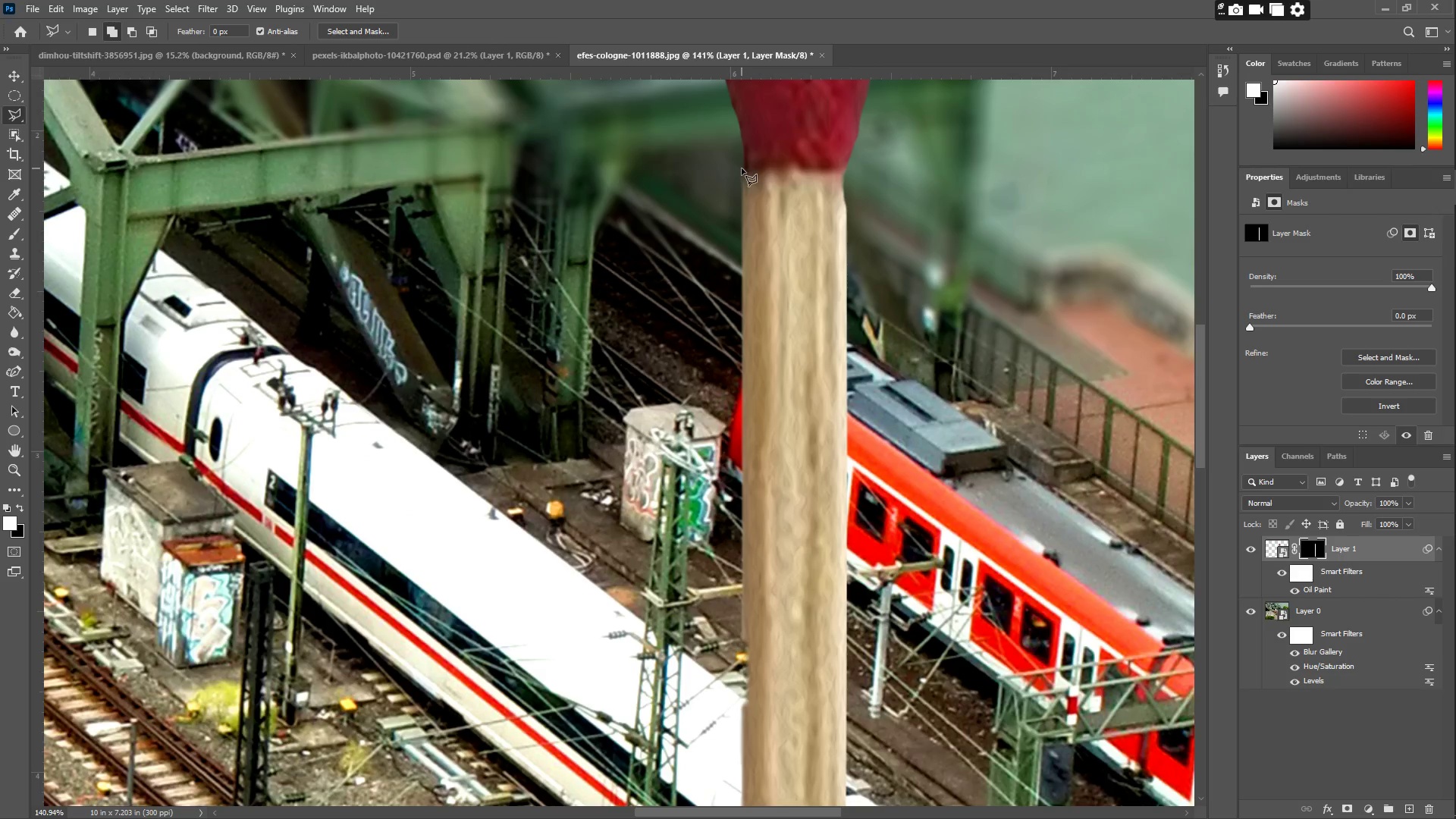 
left_click([740, 168])
 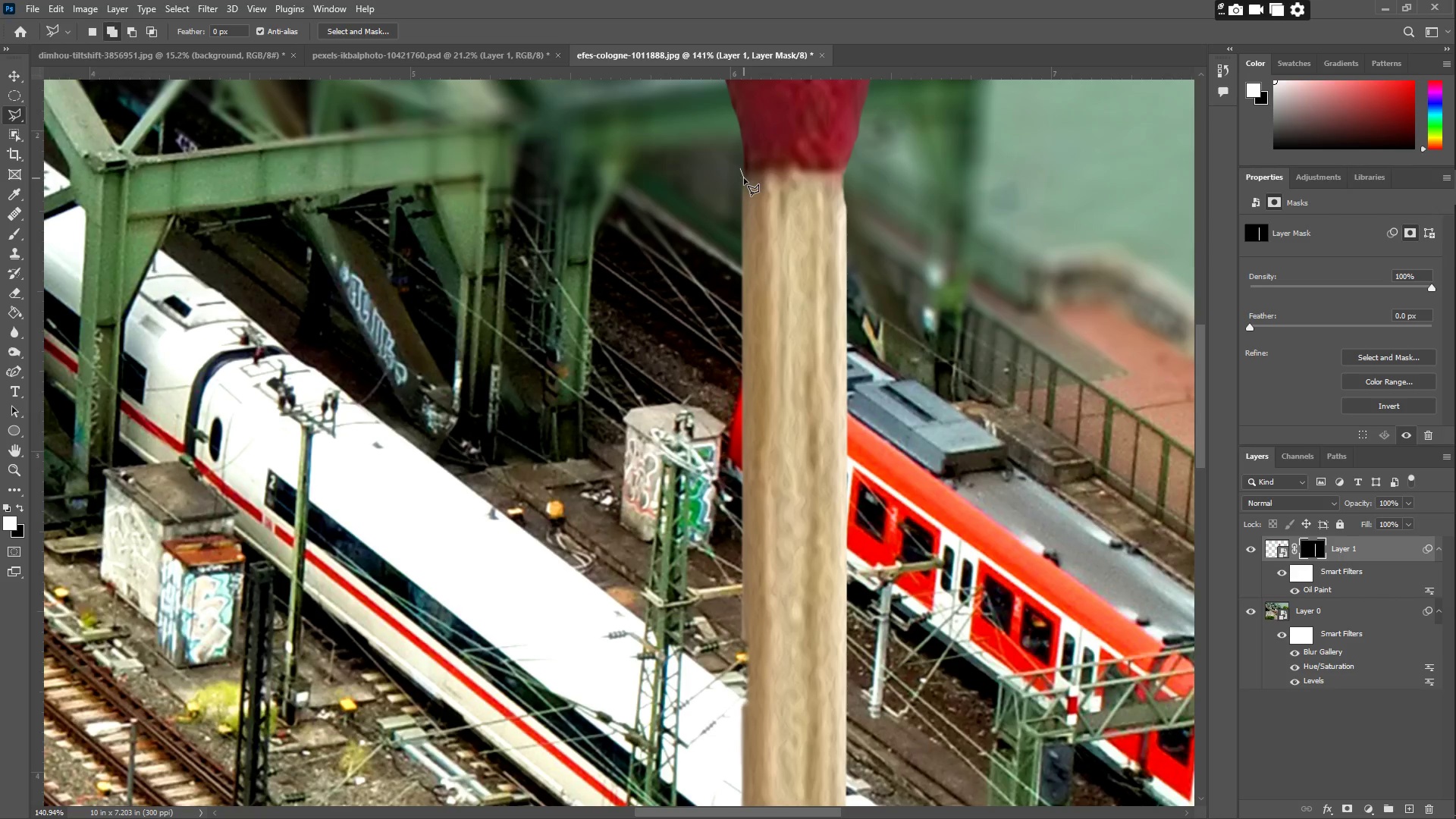 
left_click([747, 179])
 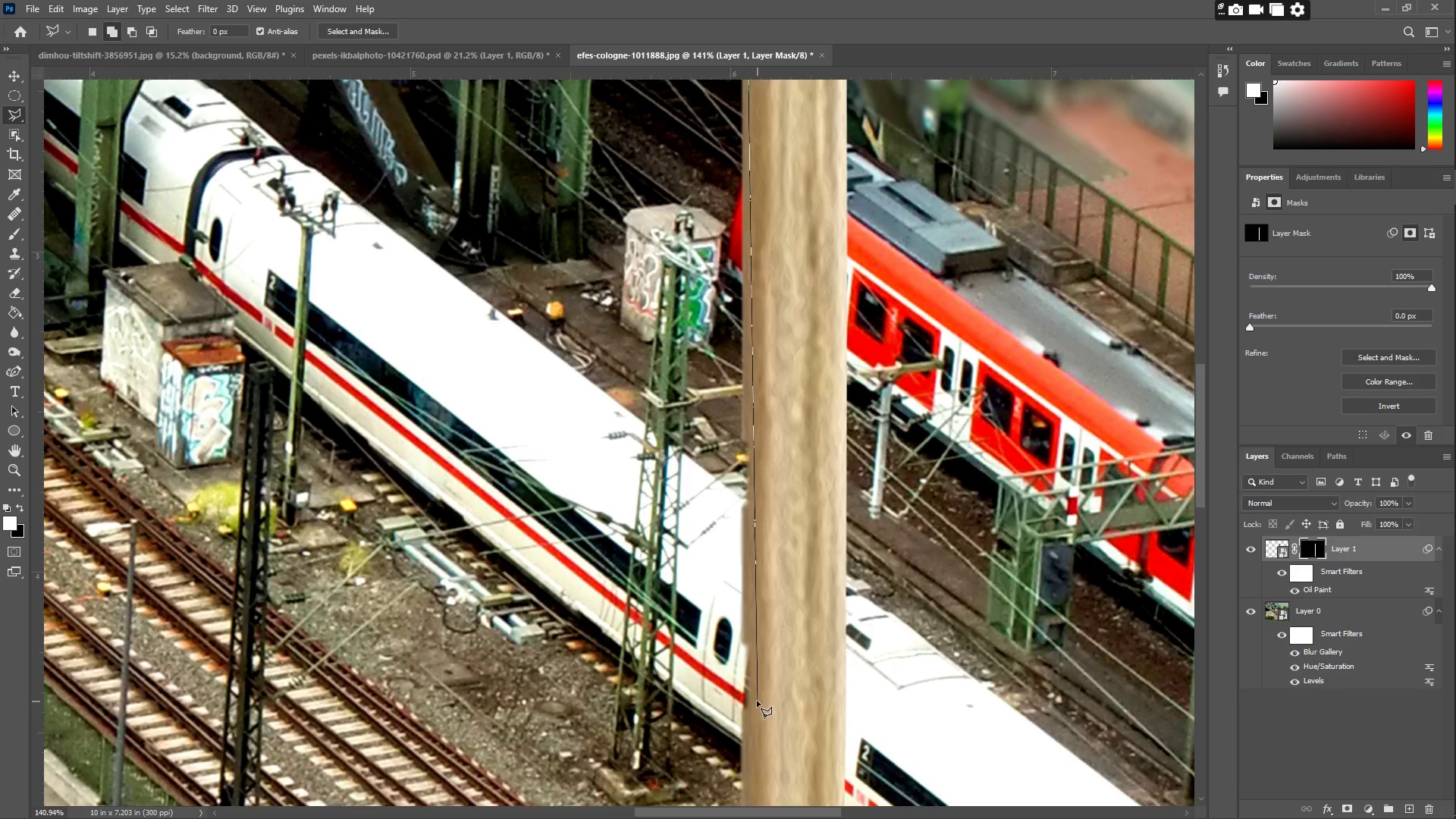 
left_click([752, 694])
 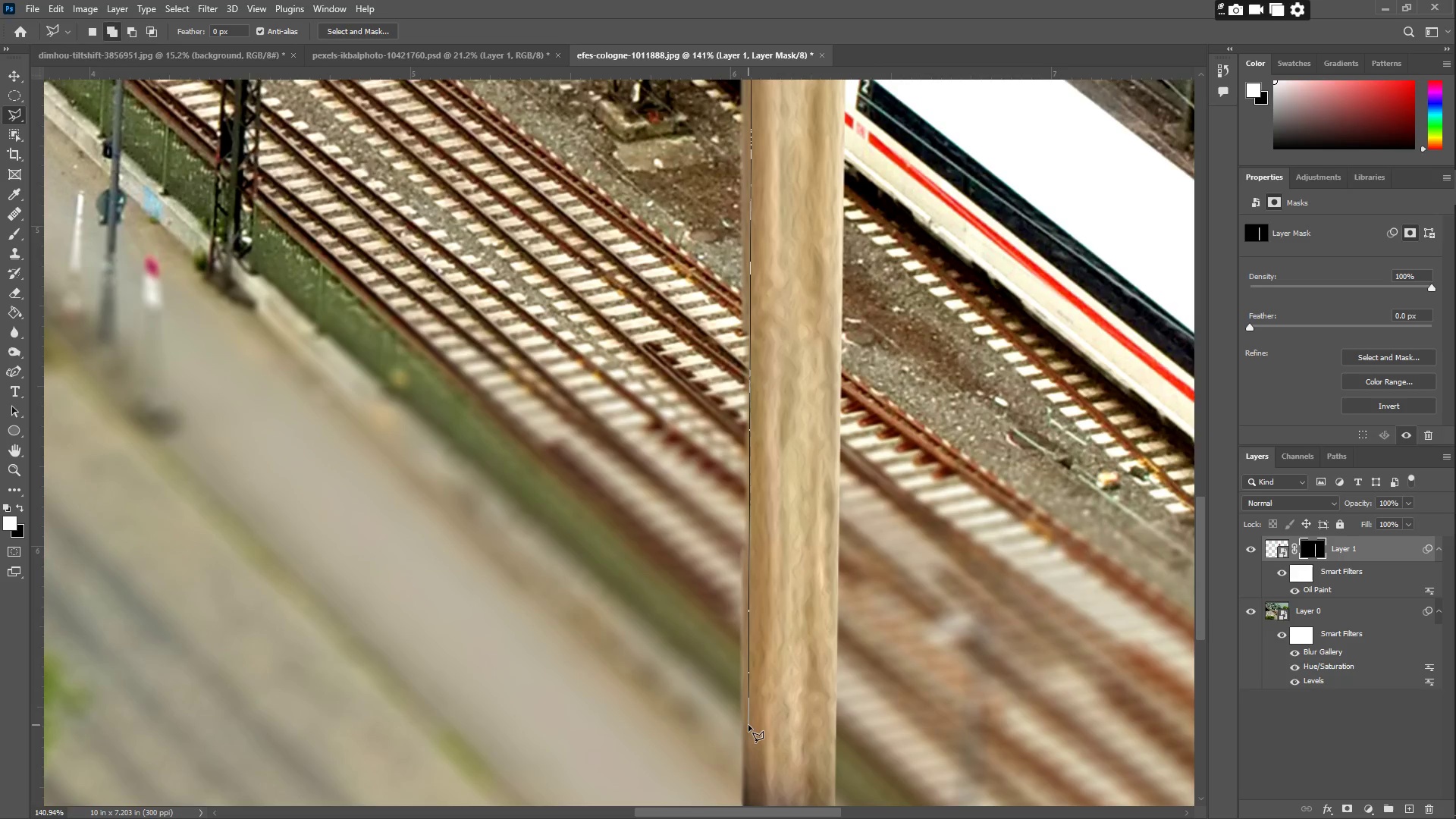 
left_click([743, 757])
 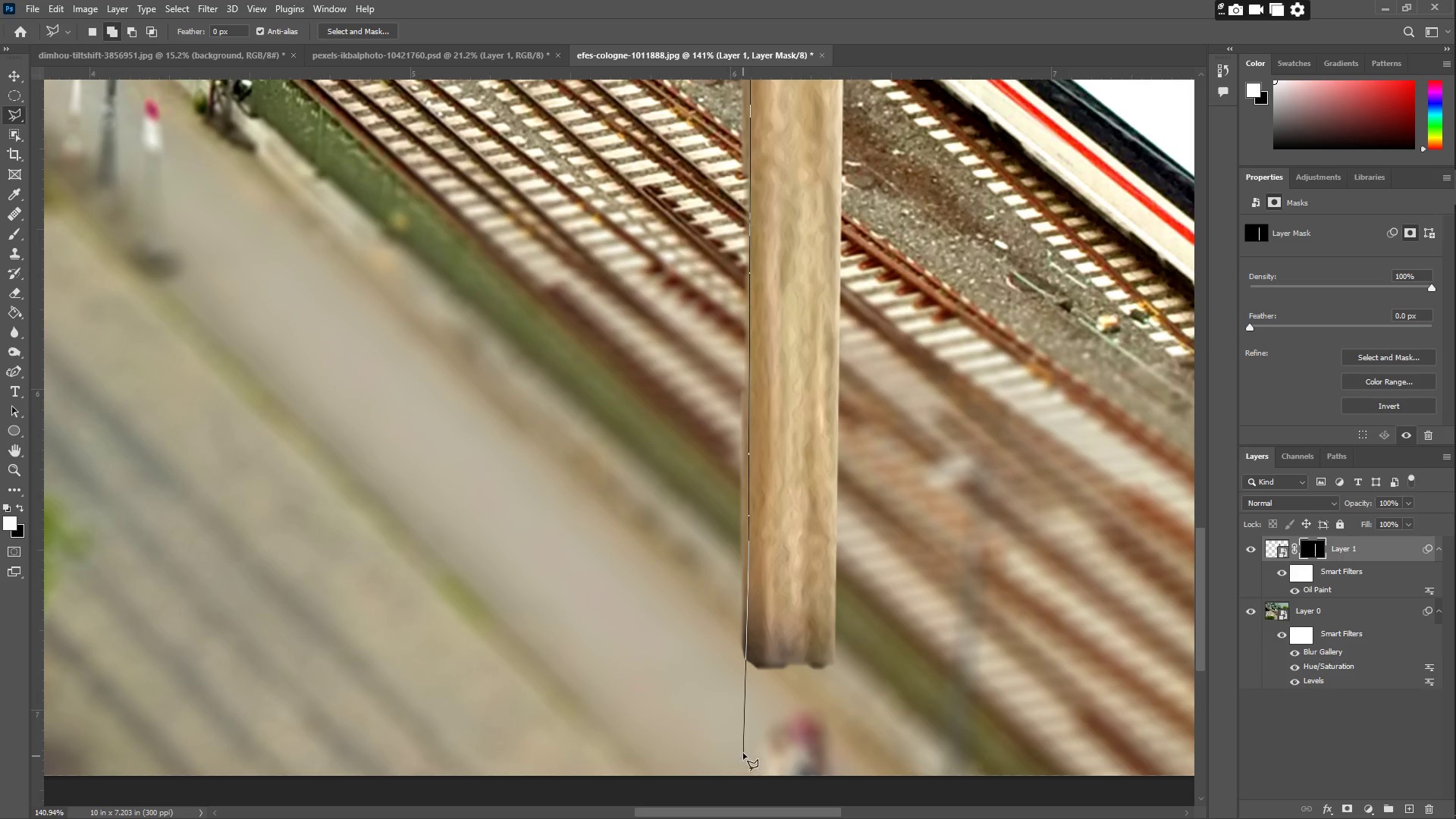 
left_click_drag(start_coordinate=[741, 677], to_coordinate=[739, 661])
 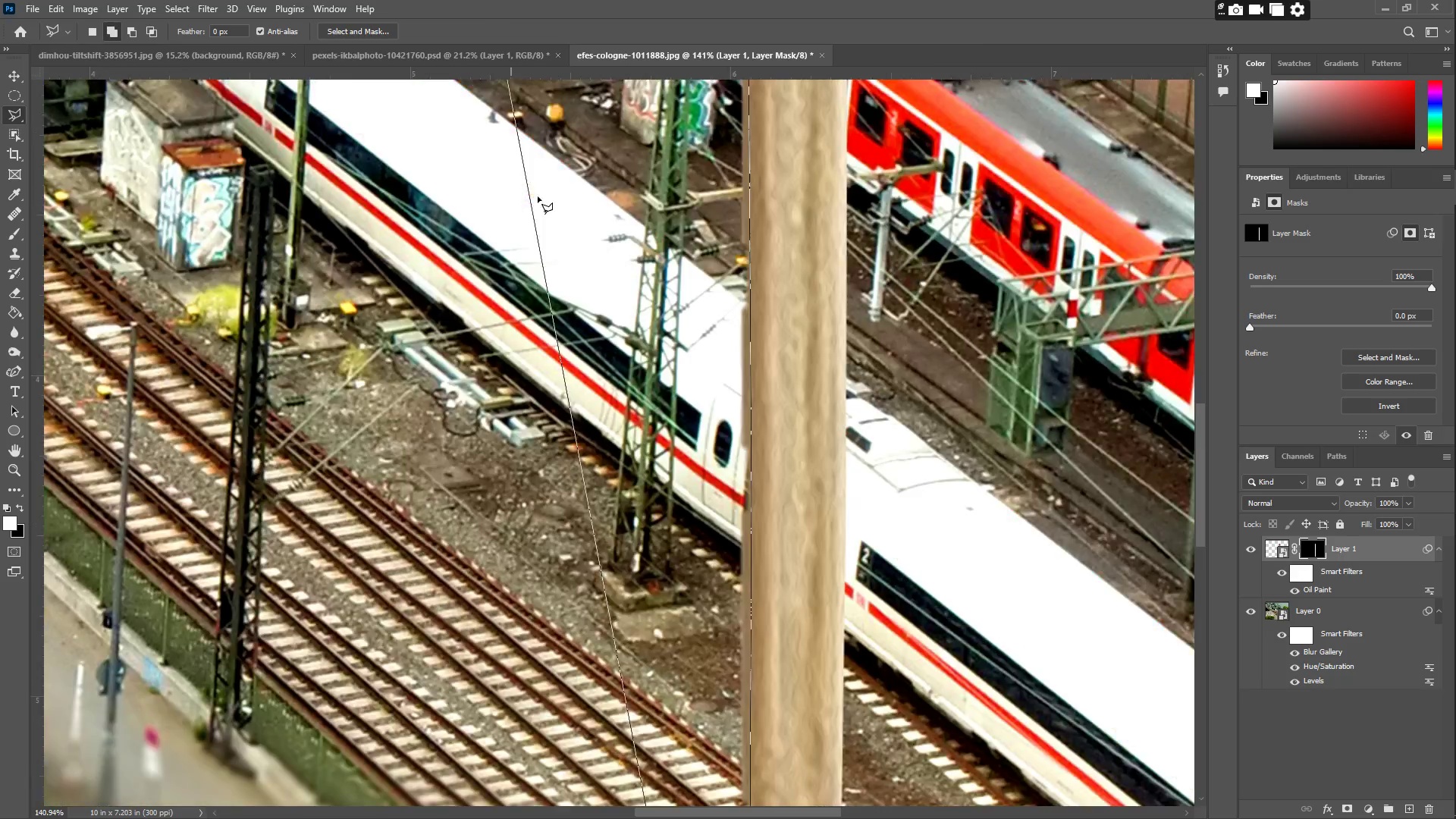 
left_click([554, 322])
 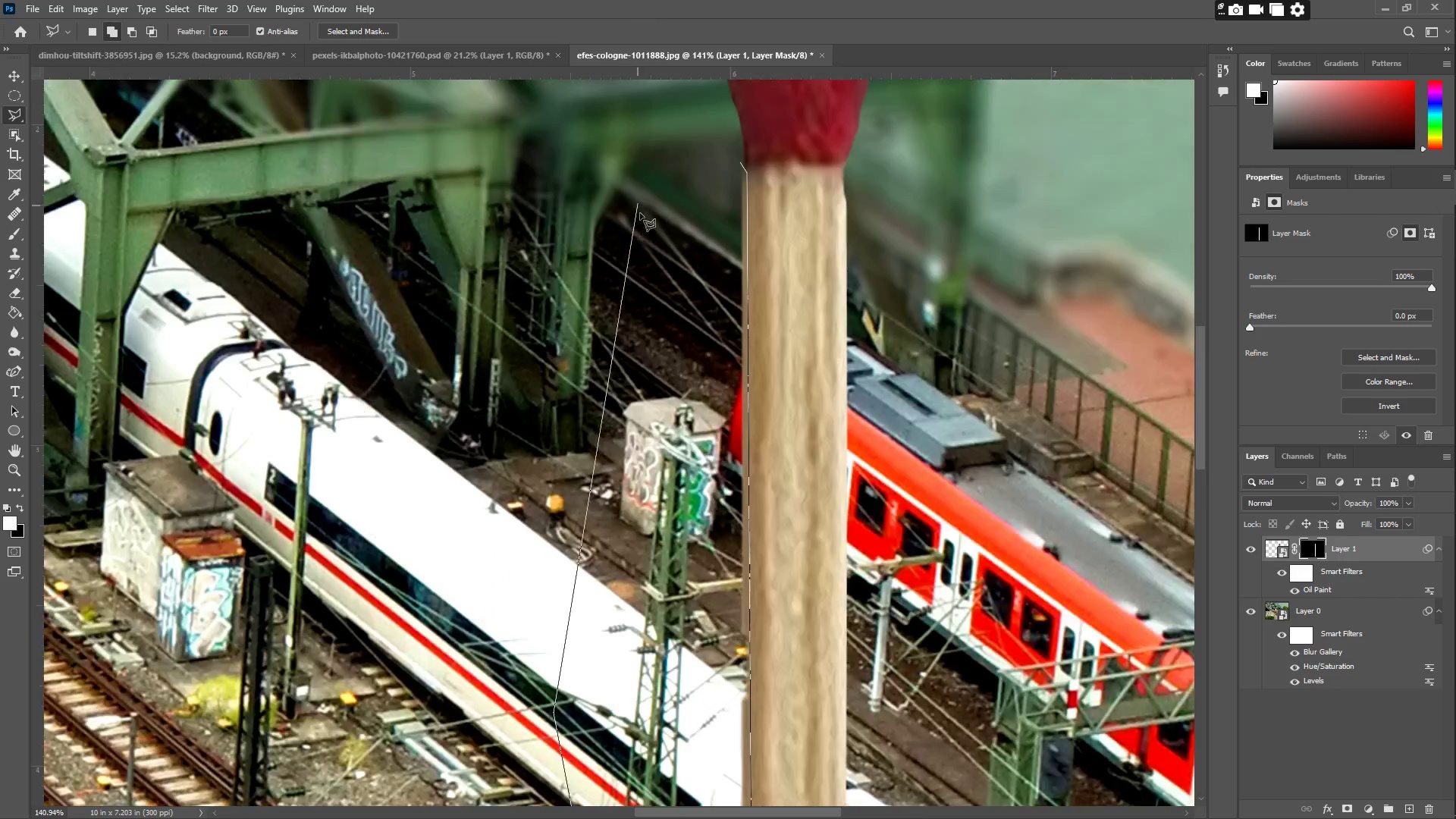 
left_click_drag(start_coordinate=[642, 216], to_coordinate=[647, 209])
 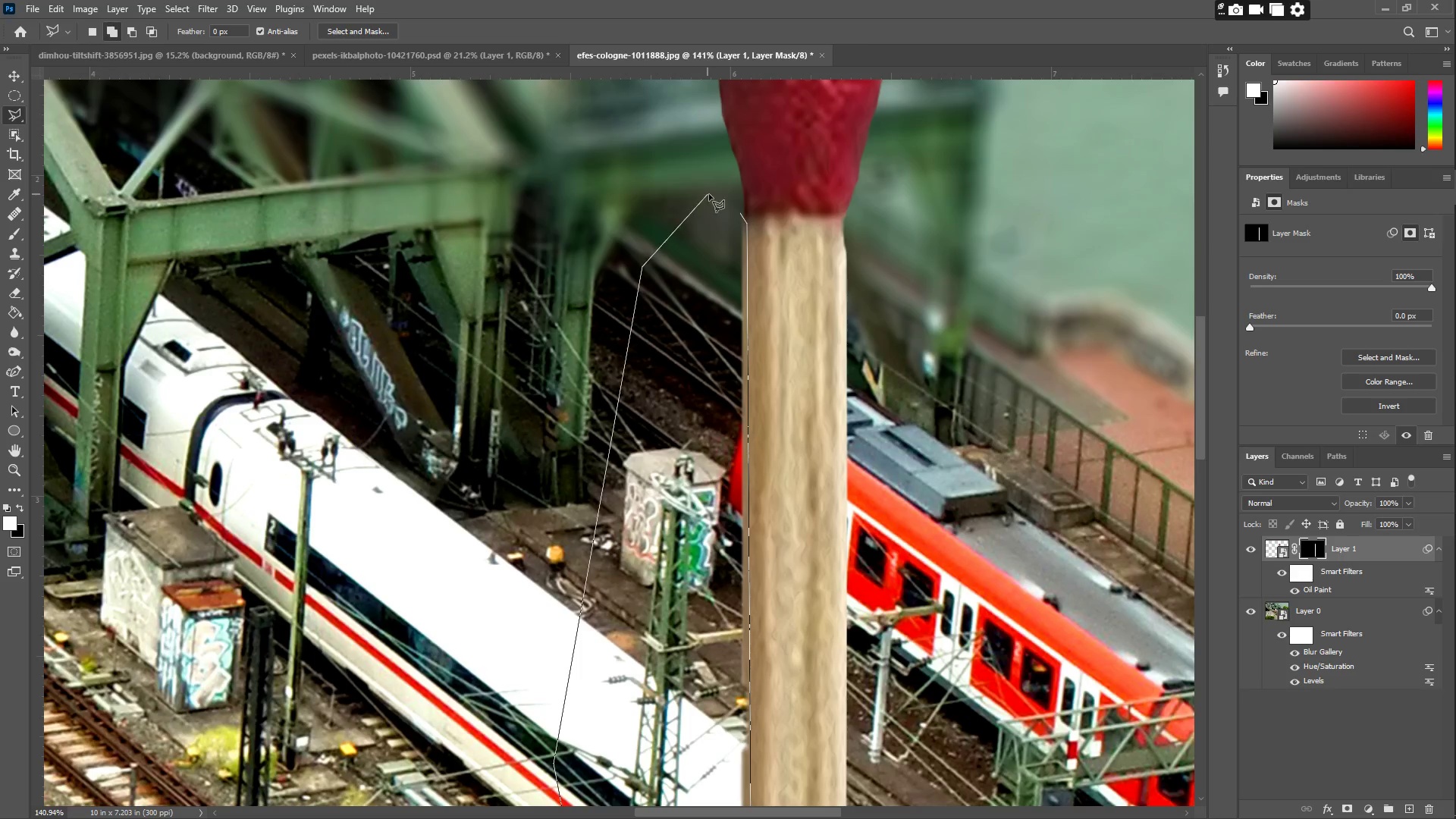 
double_click([709, 194])
 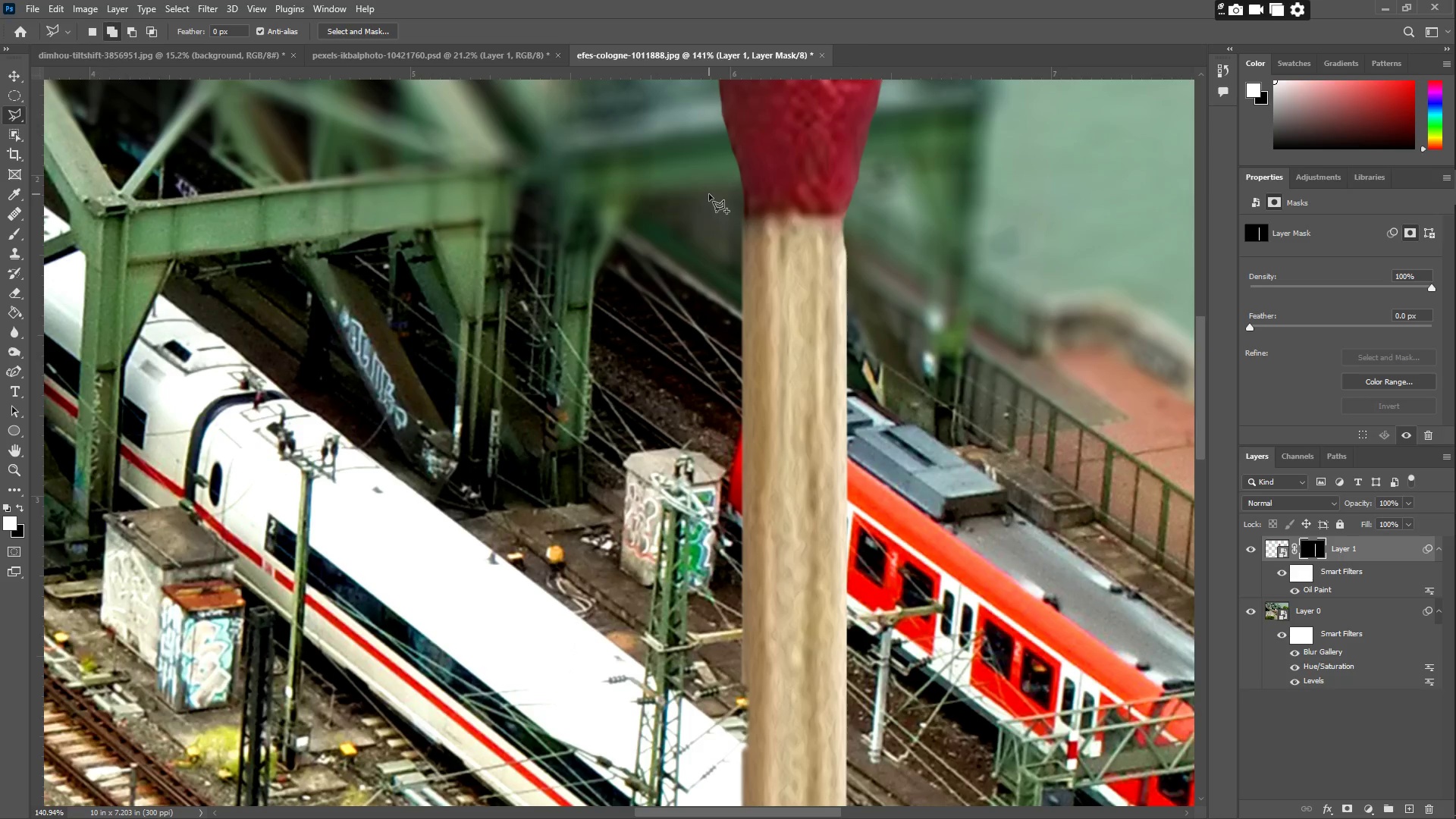 
key(Control+ControlLeft)
 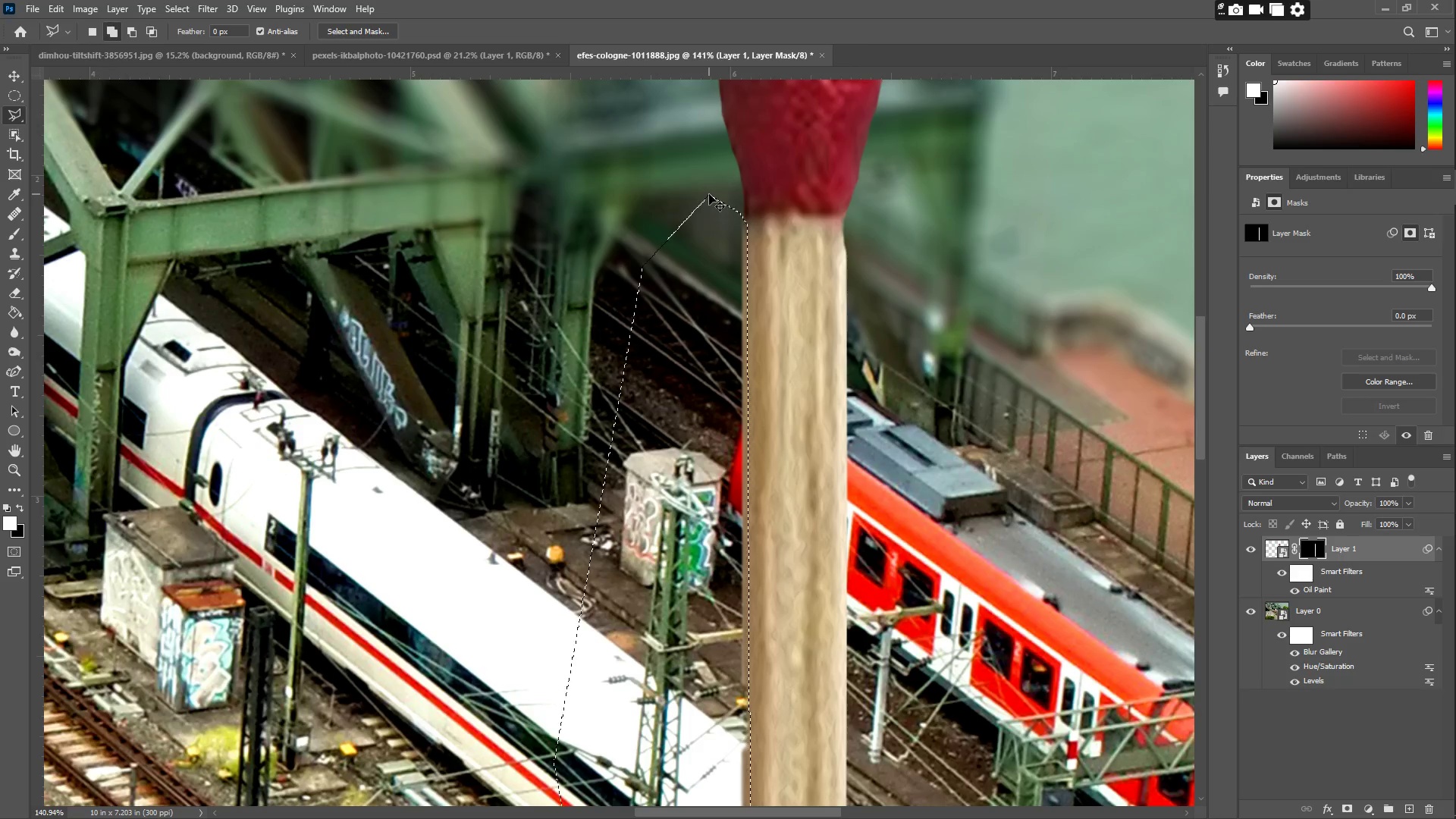 
key(Control+X)
 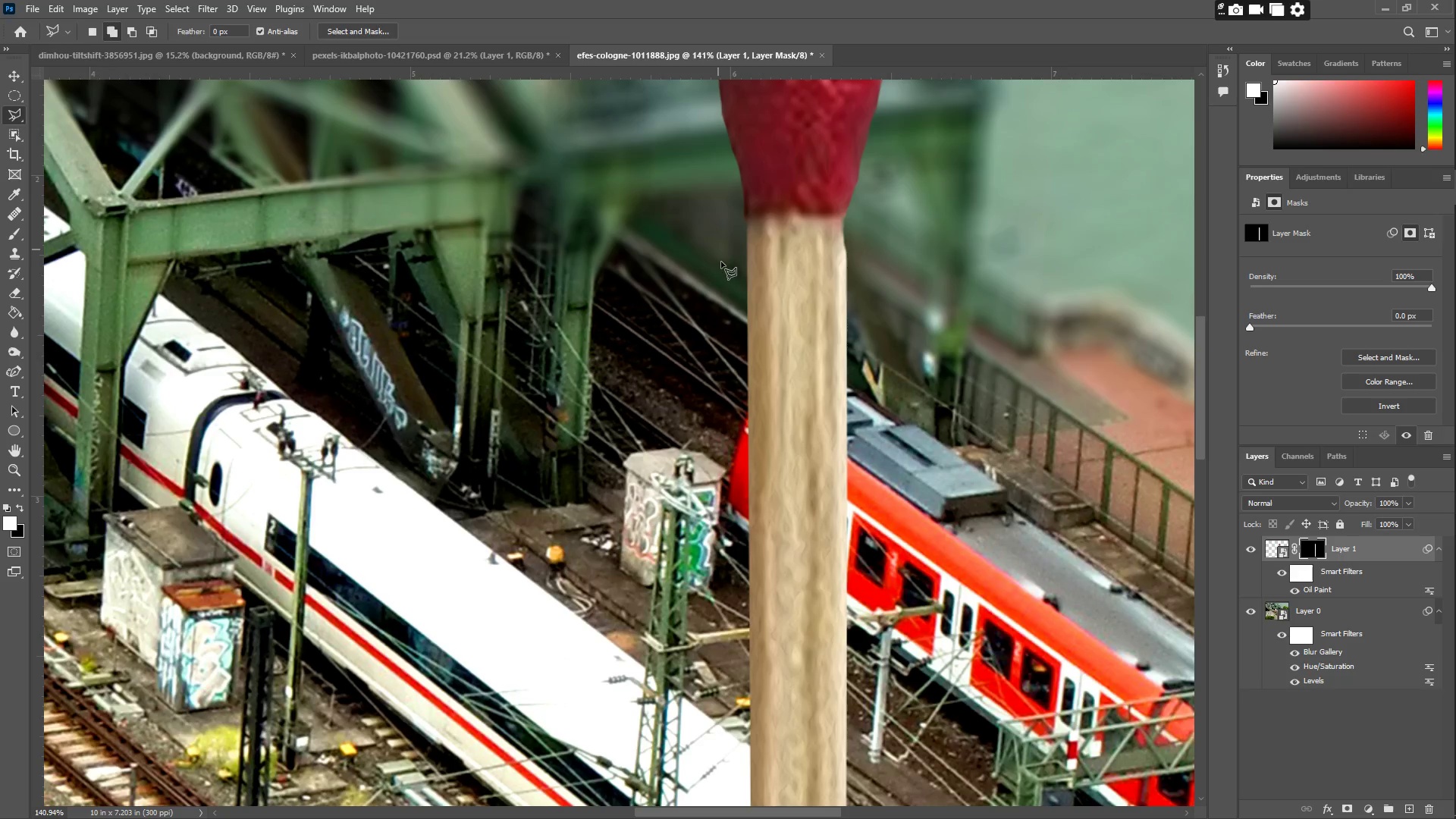 
key(Z)
 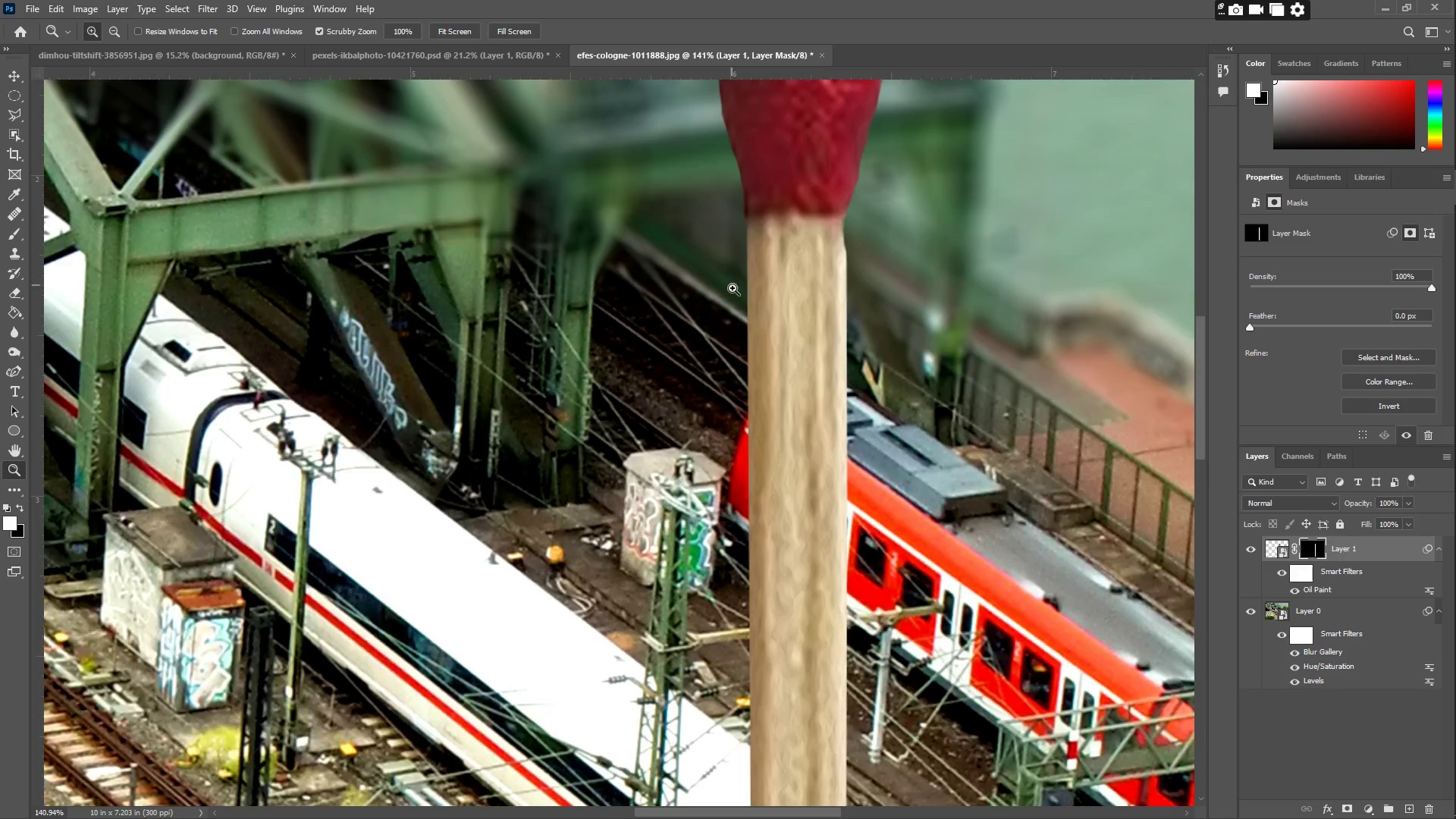 
left_click_drag(start_coordinate=[733, 290], to_coordinate=[640, 331])
 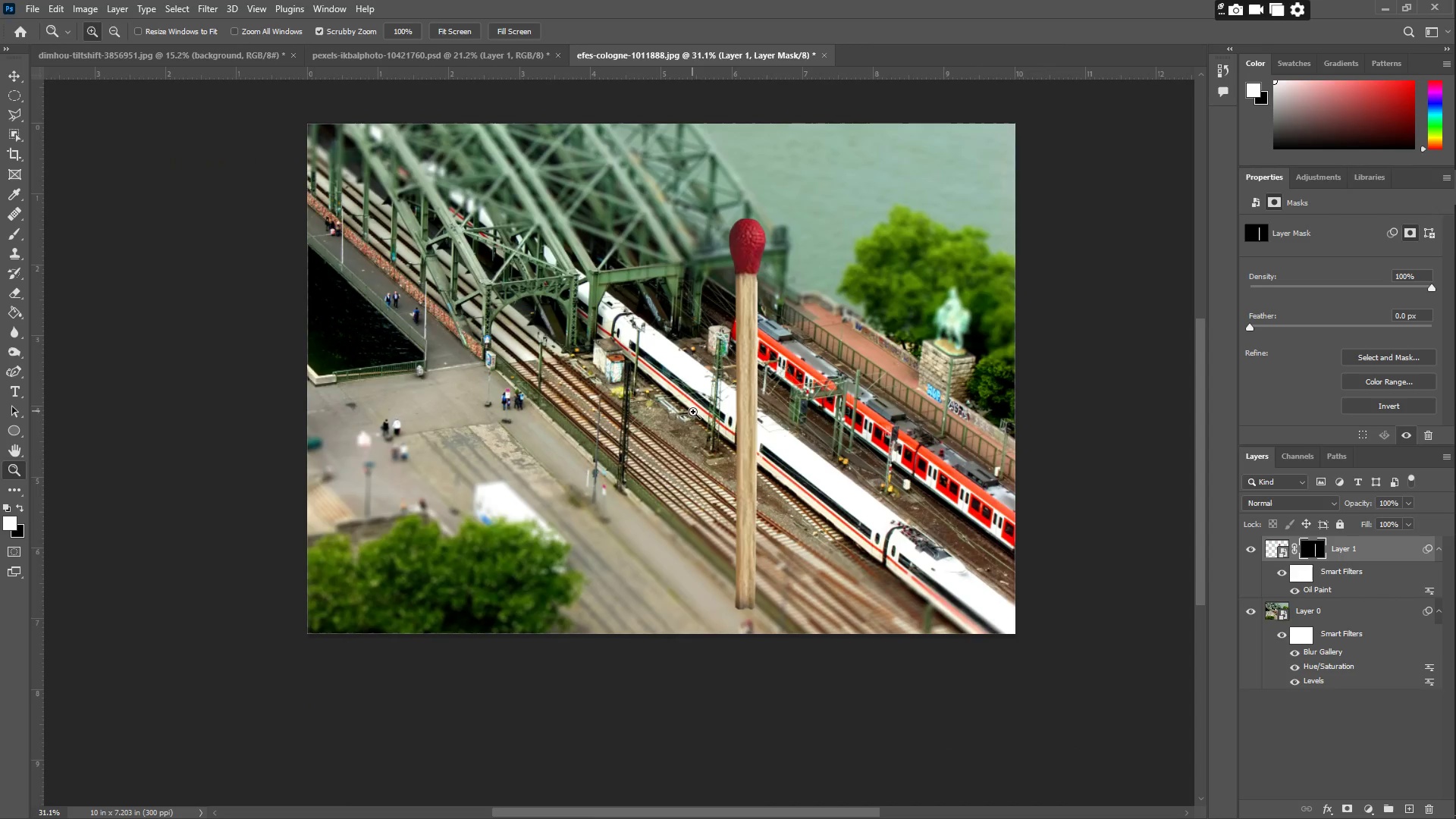 
left_click_drag(start_coordinate=[695, 413], to_coordinate=[716, 422])
 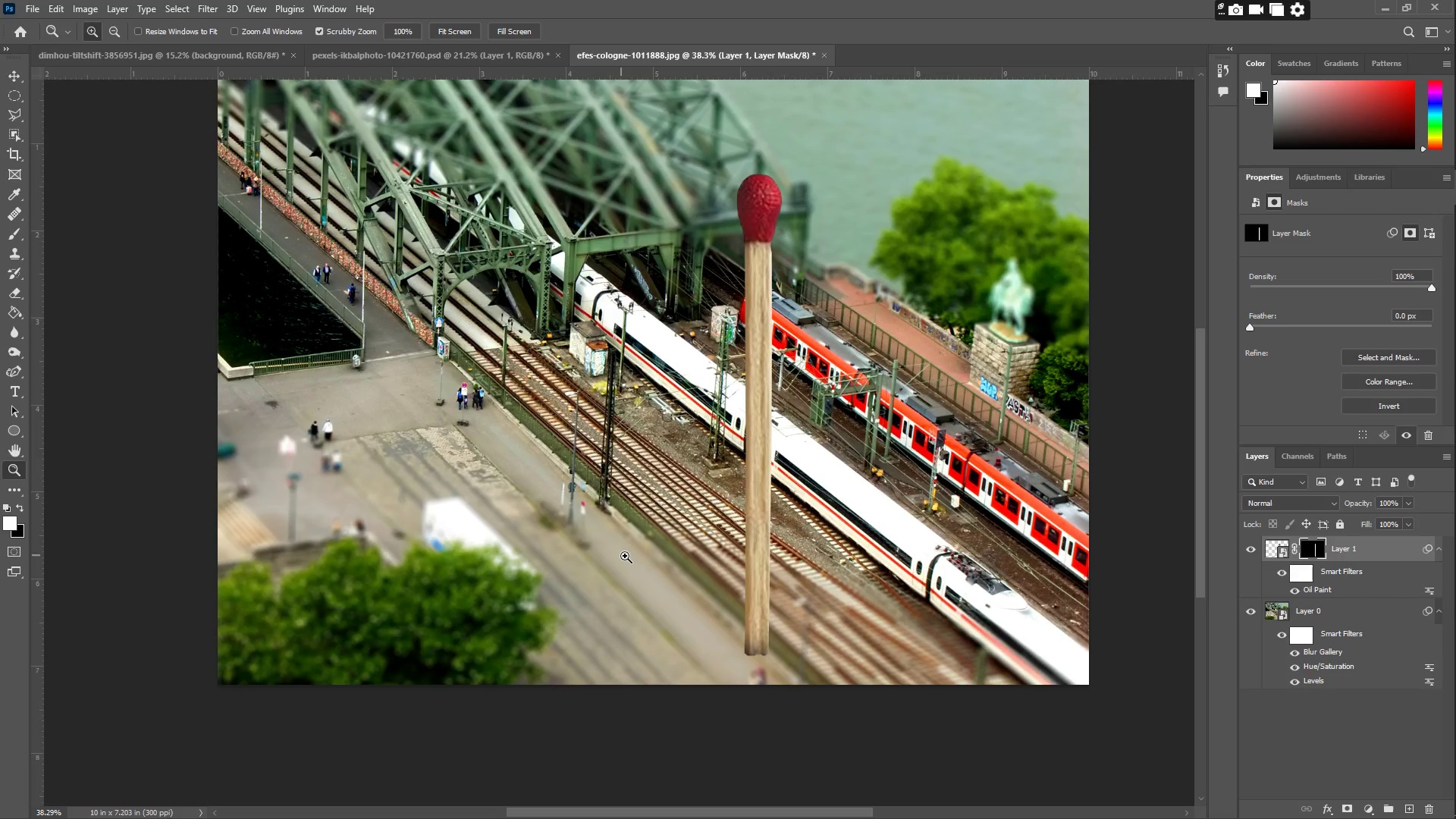 
left_click_drag(start_coordinate=[629, 531], to_coordinate=[660, 534])
 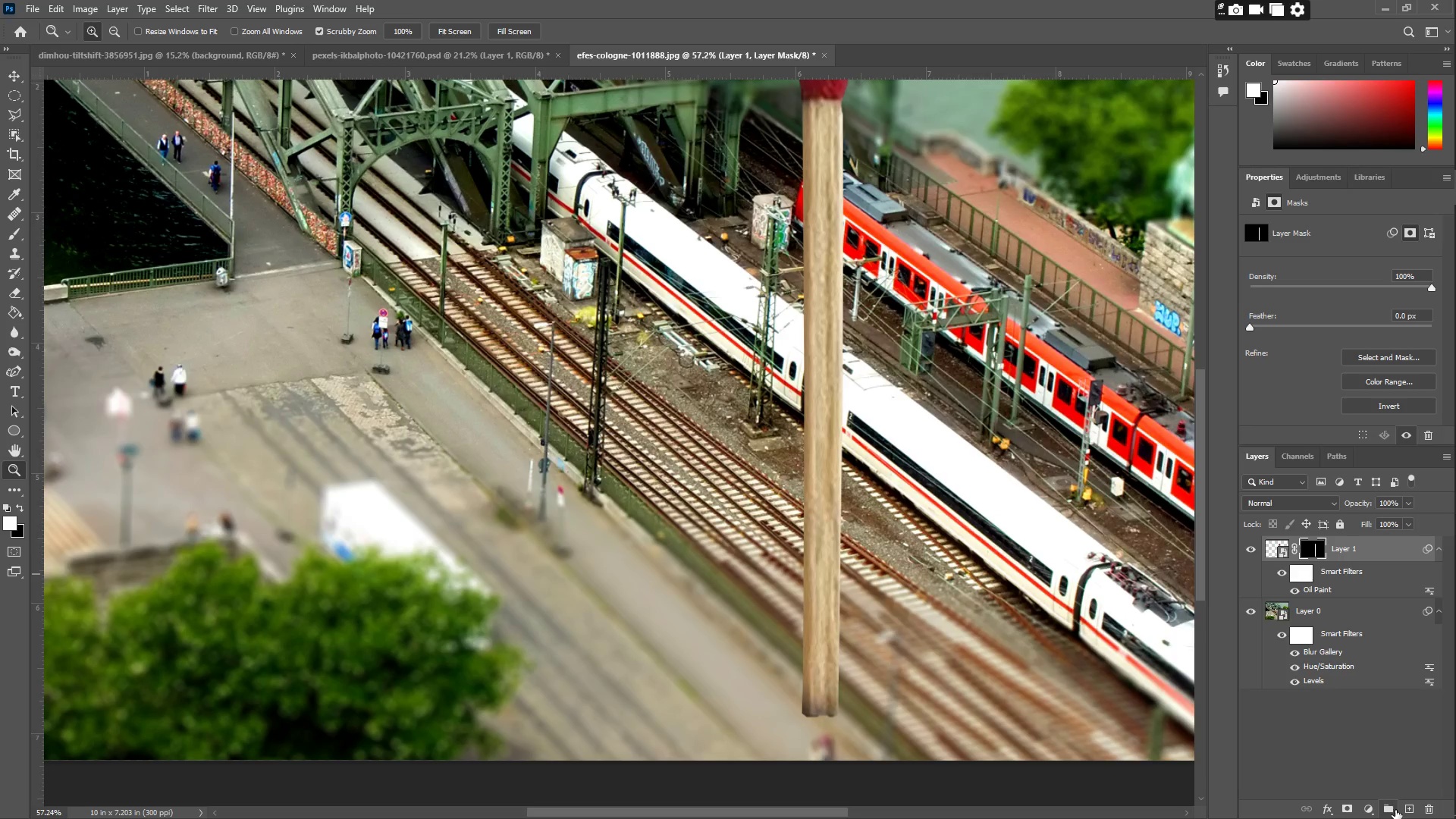 
wait(5.66)
 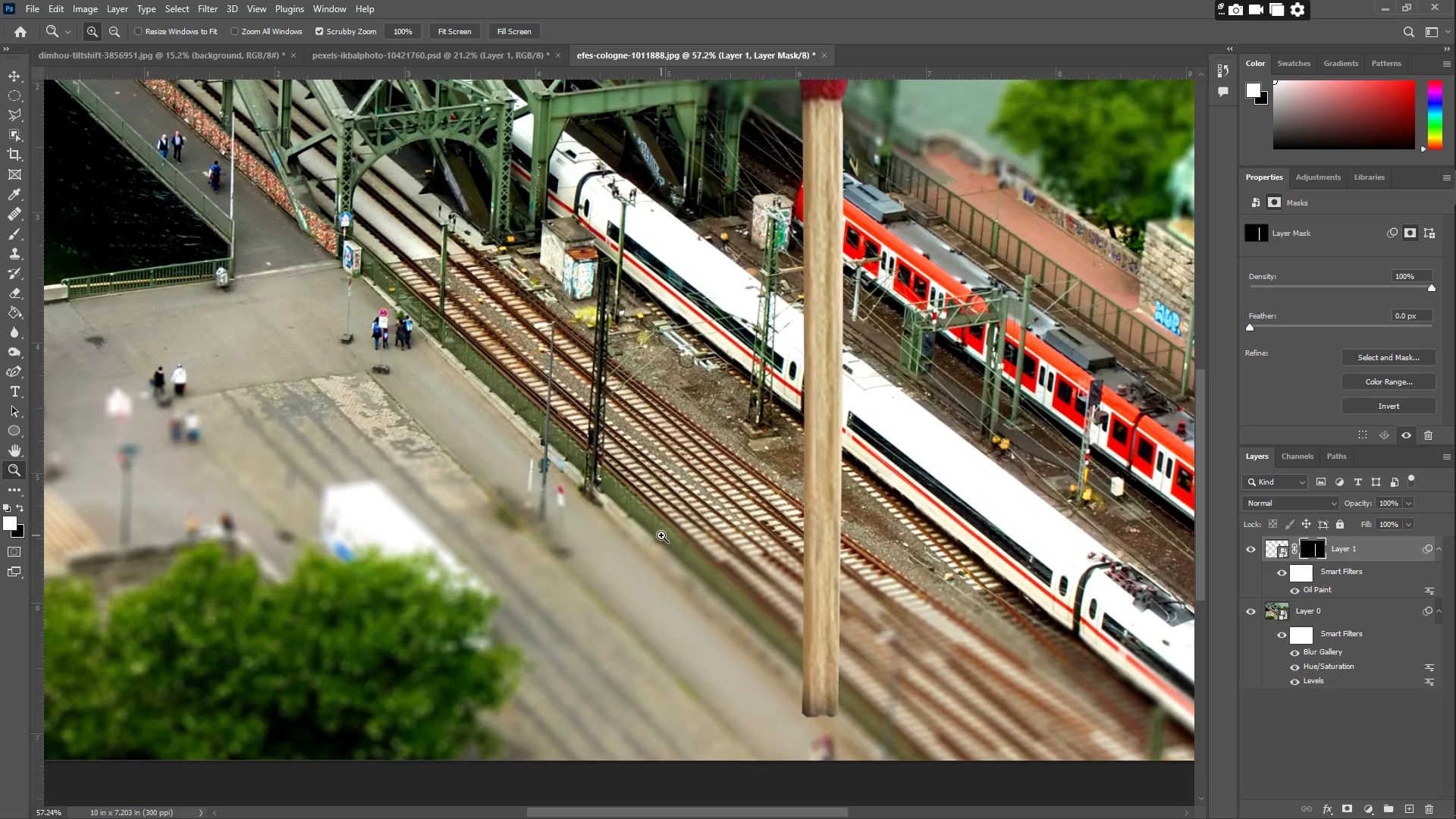 
left_click([1409, 815])
 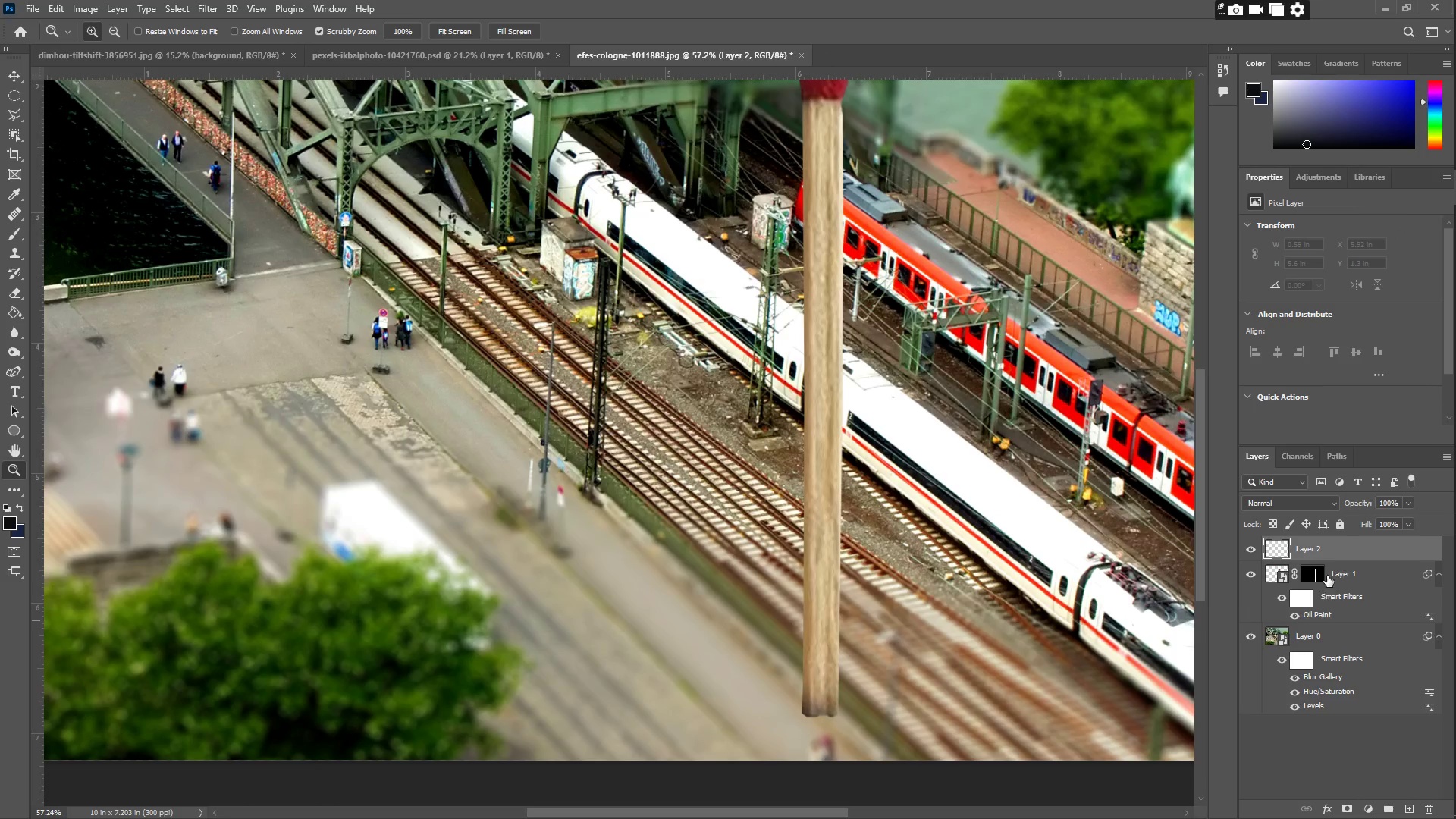 
left_click_drag(start_coordinate=[1335, 557], to_coordinate=[1363, 597])
 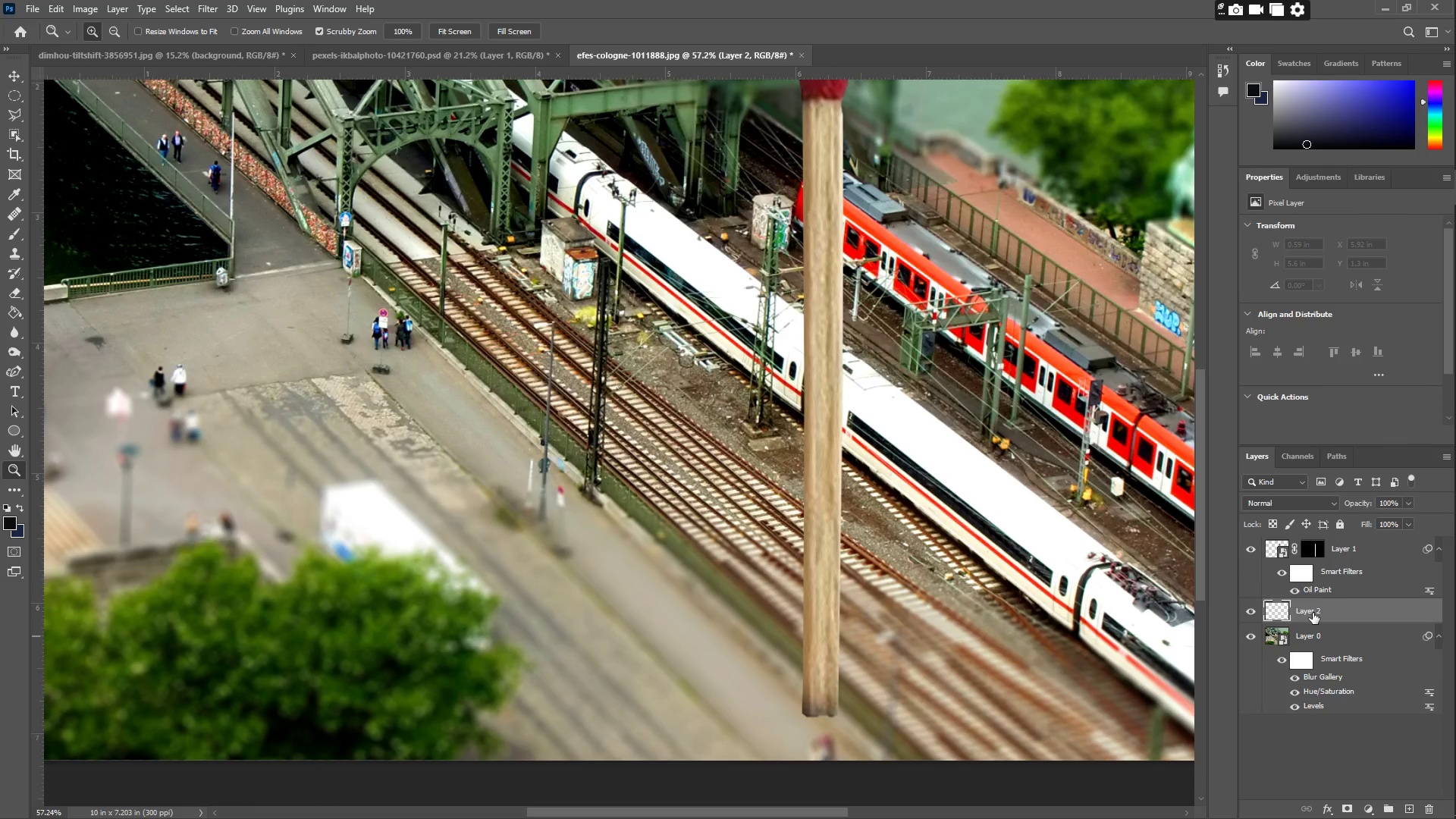 
double_click([1313, 613])
 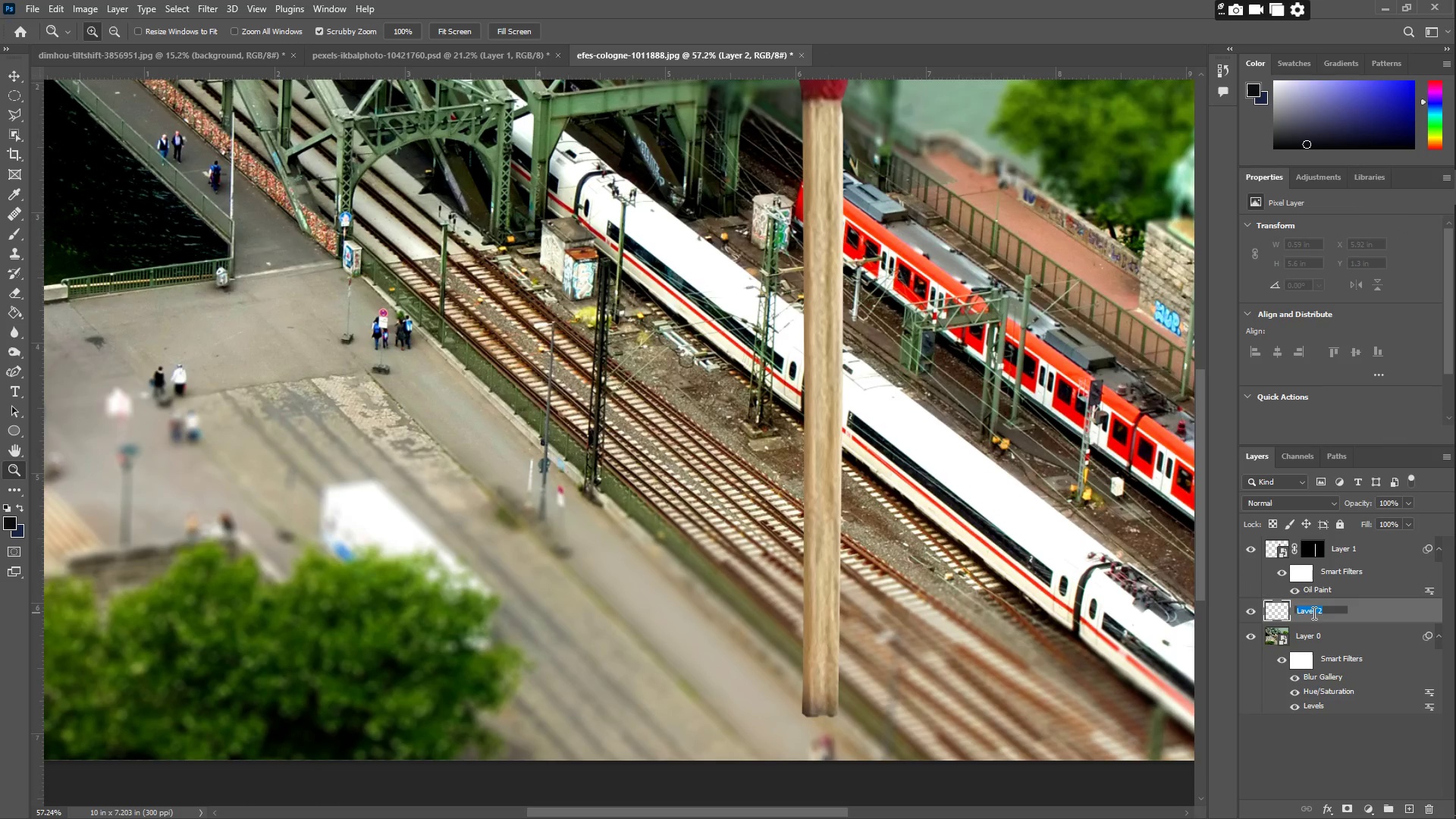 
type(object shadow)
 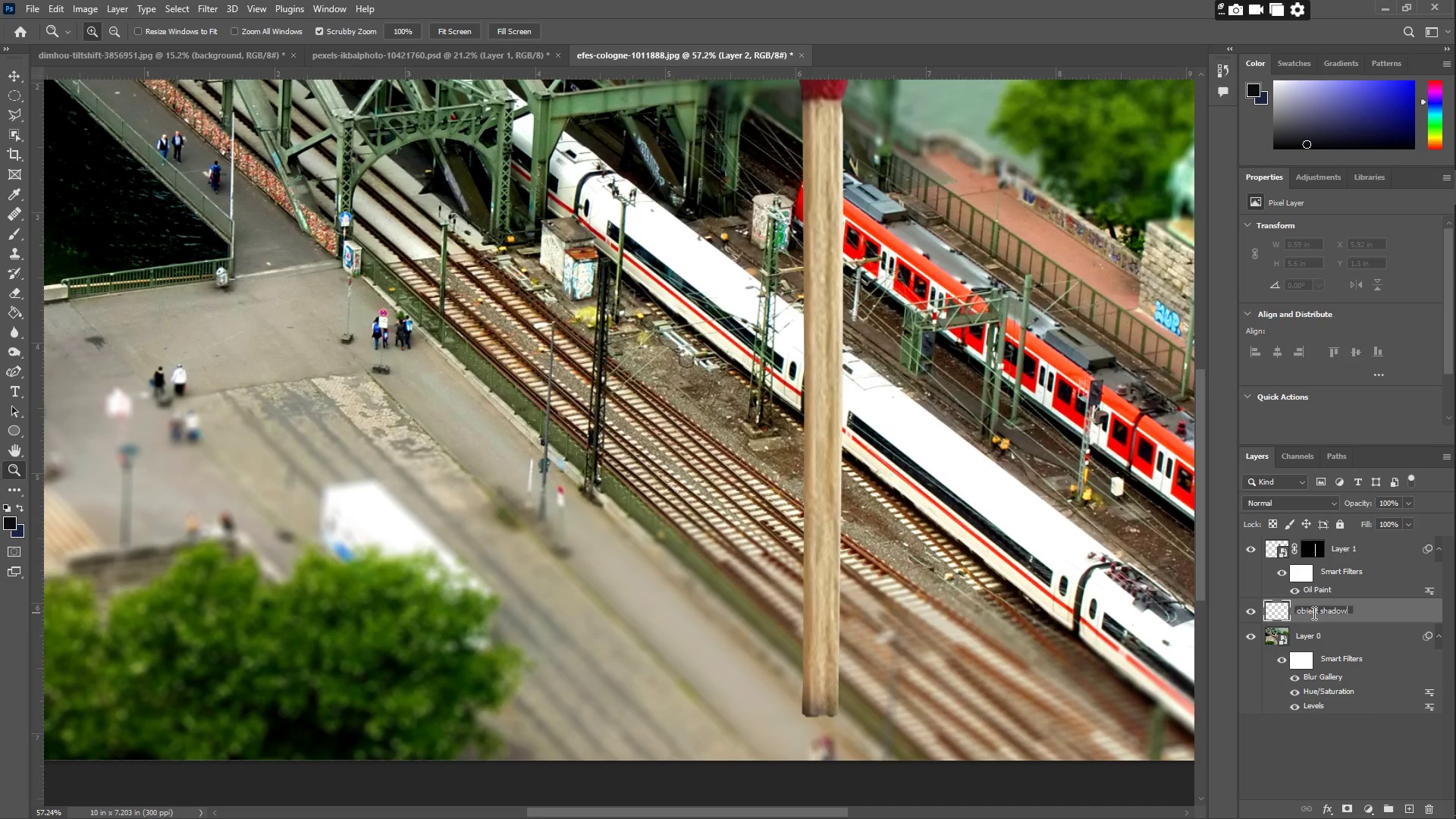 
key(Enter)
 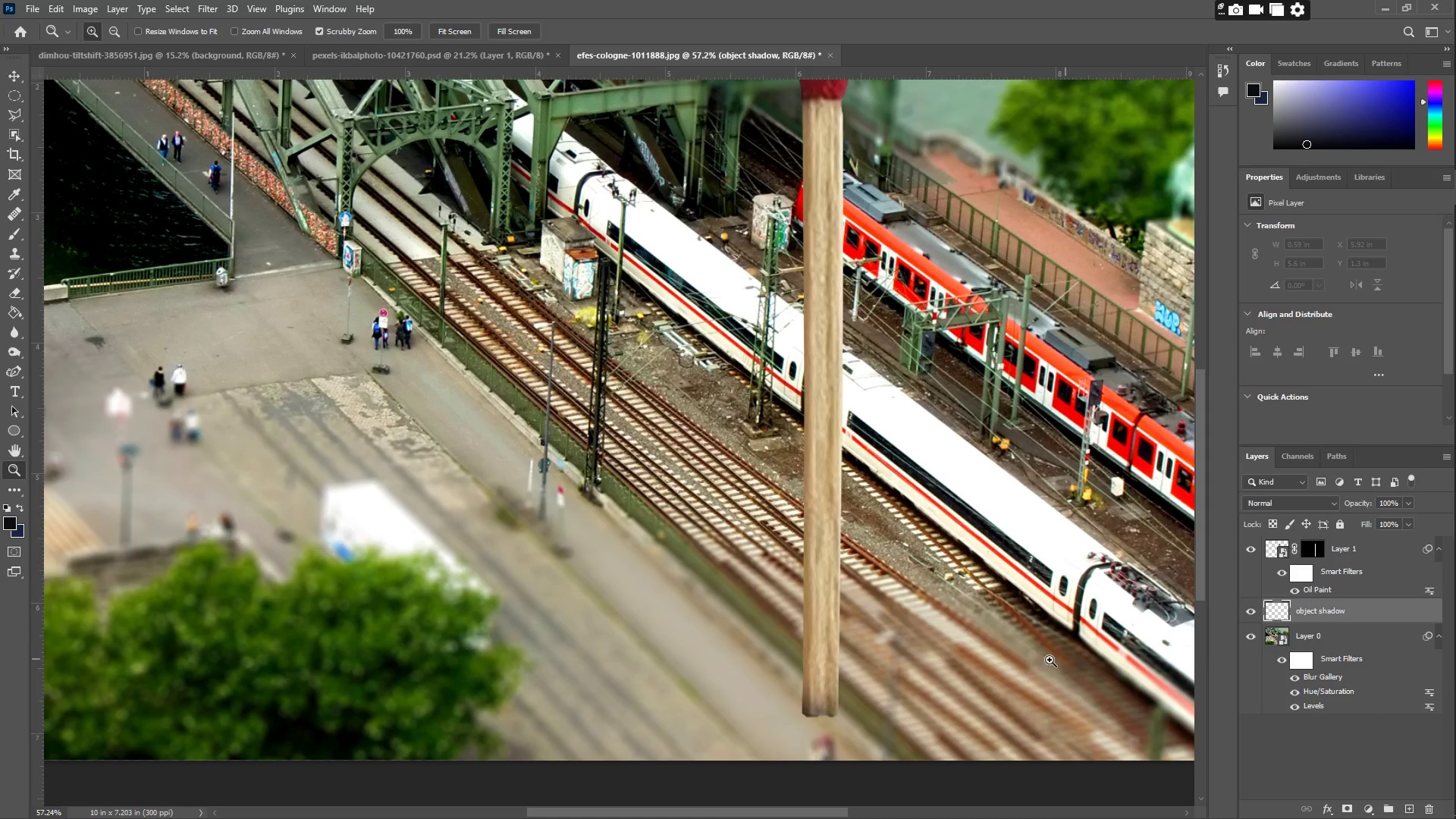 
key(B)
 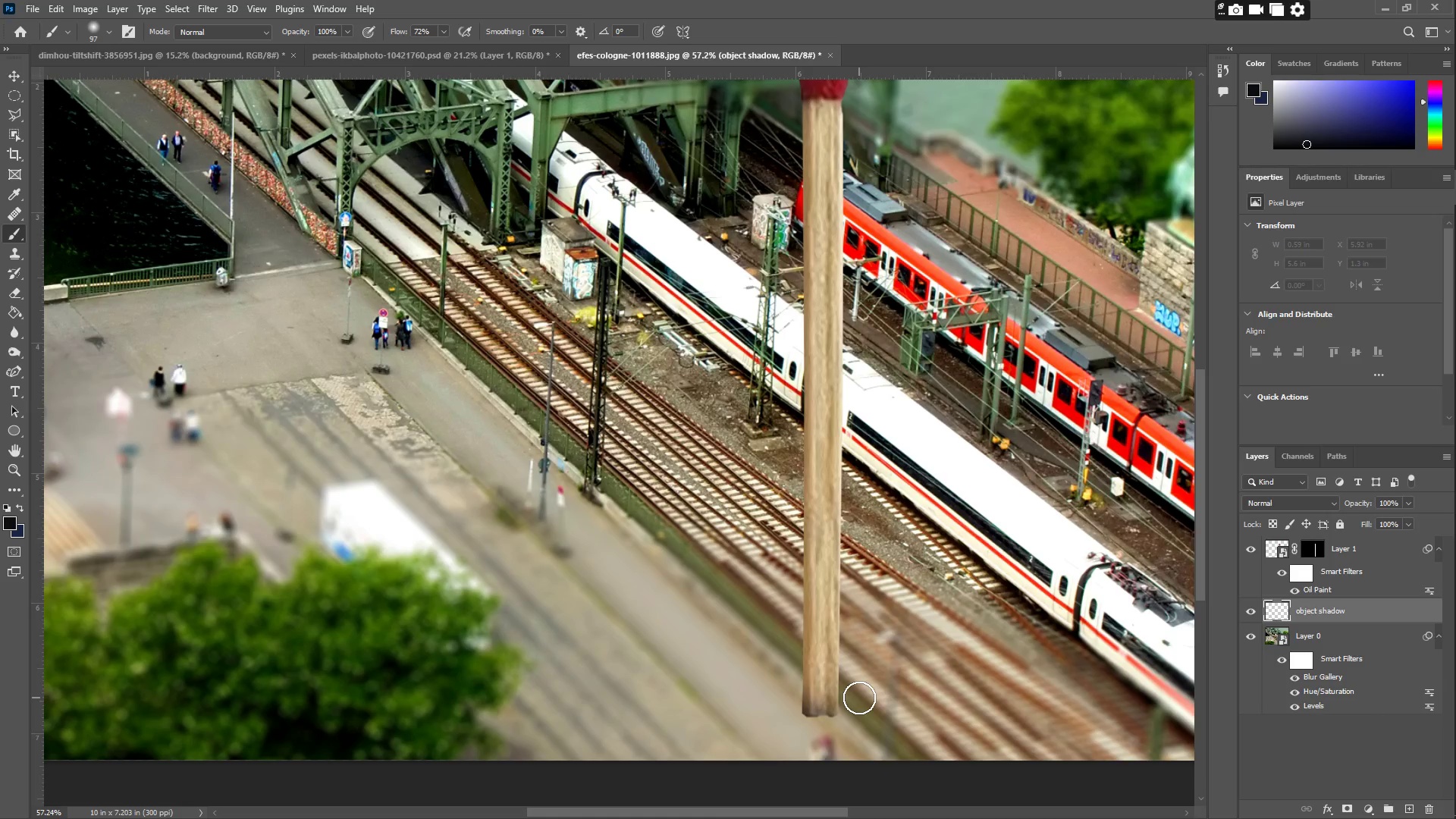 
left_click_drag(start_coordinate=[843, 701], to_coordinate=[836, 654])
 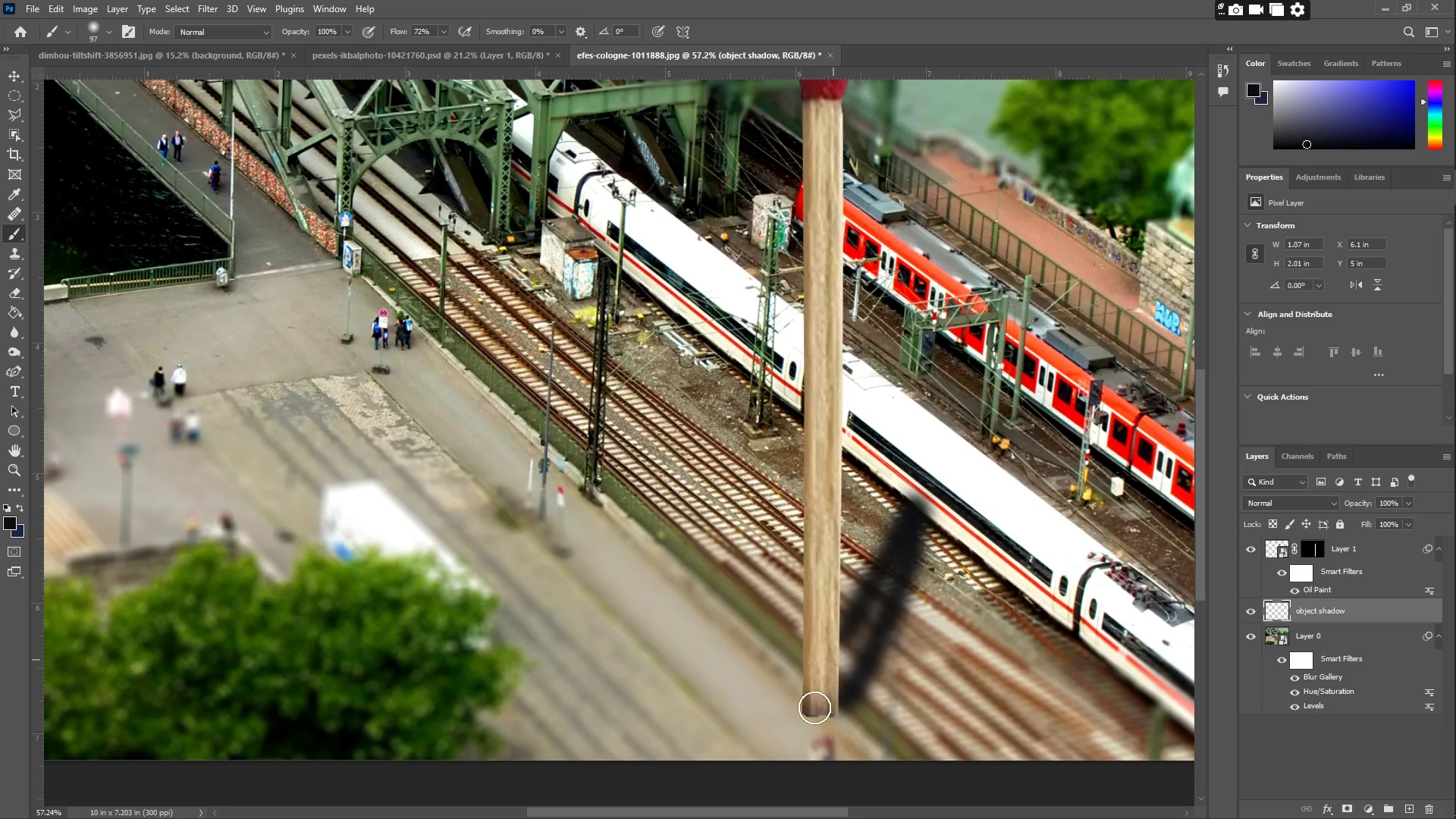 
key(Control+Z)
 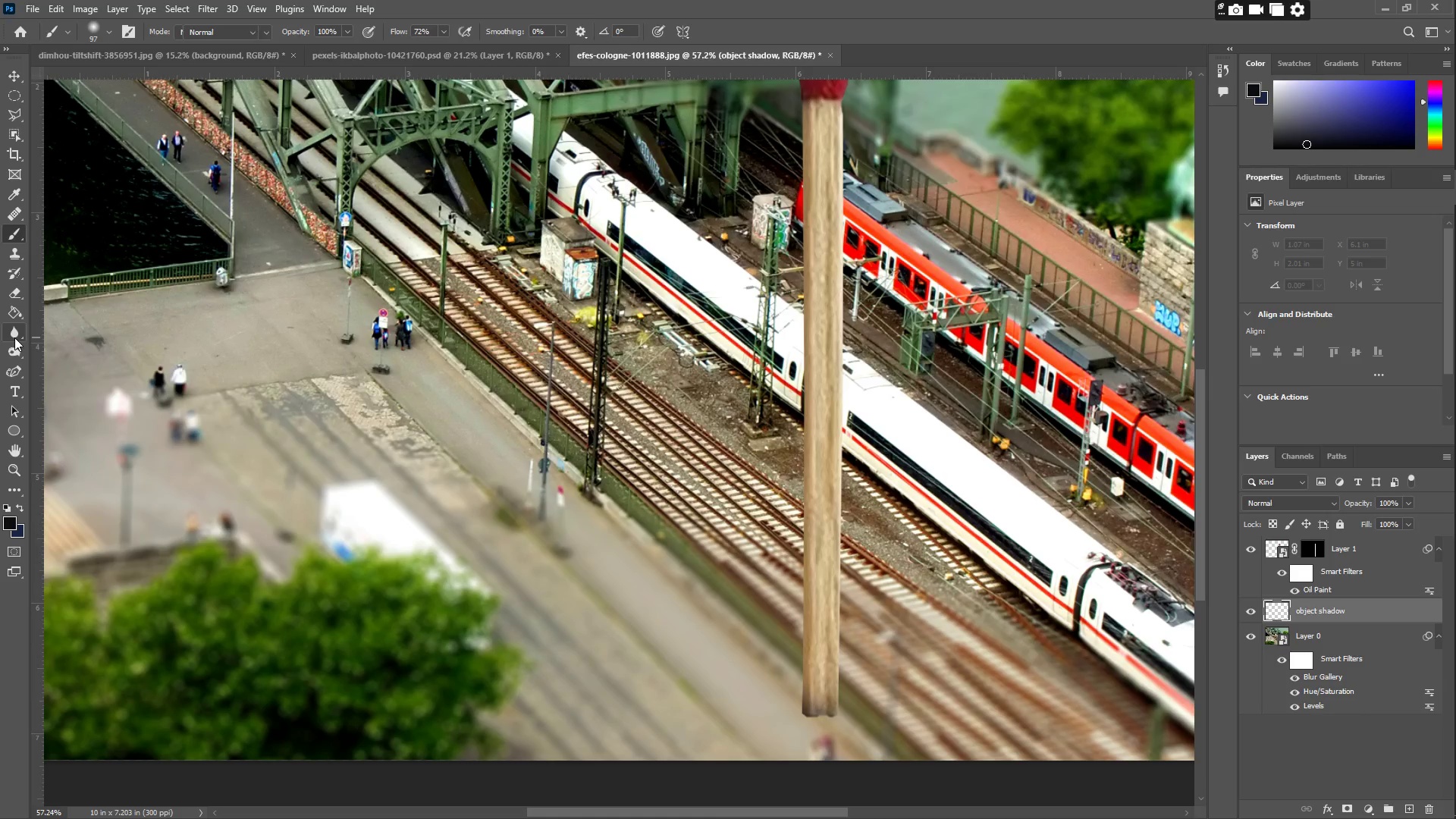 
left_click([14, 337])
 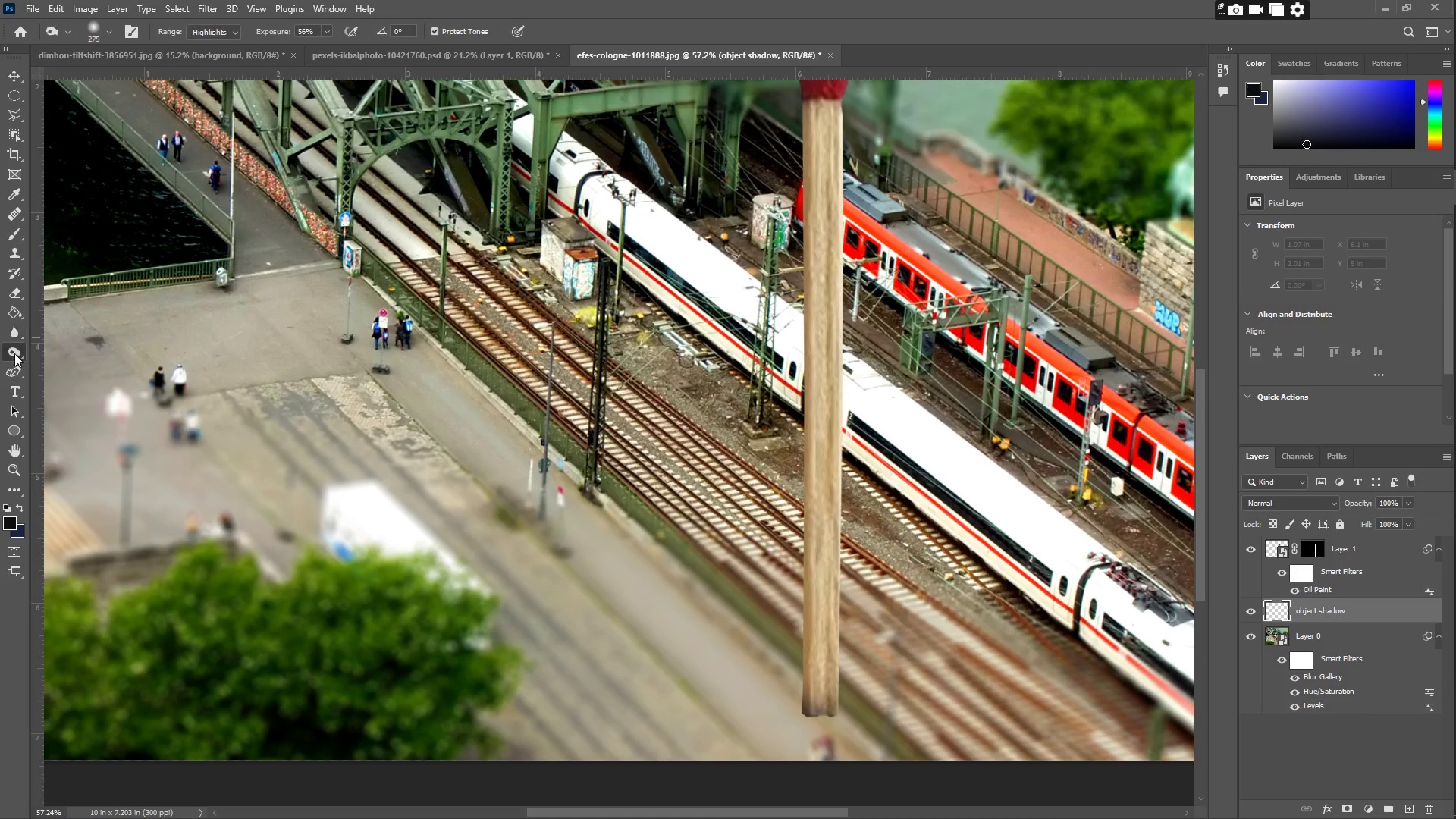 
double_click([14, 353])
 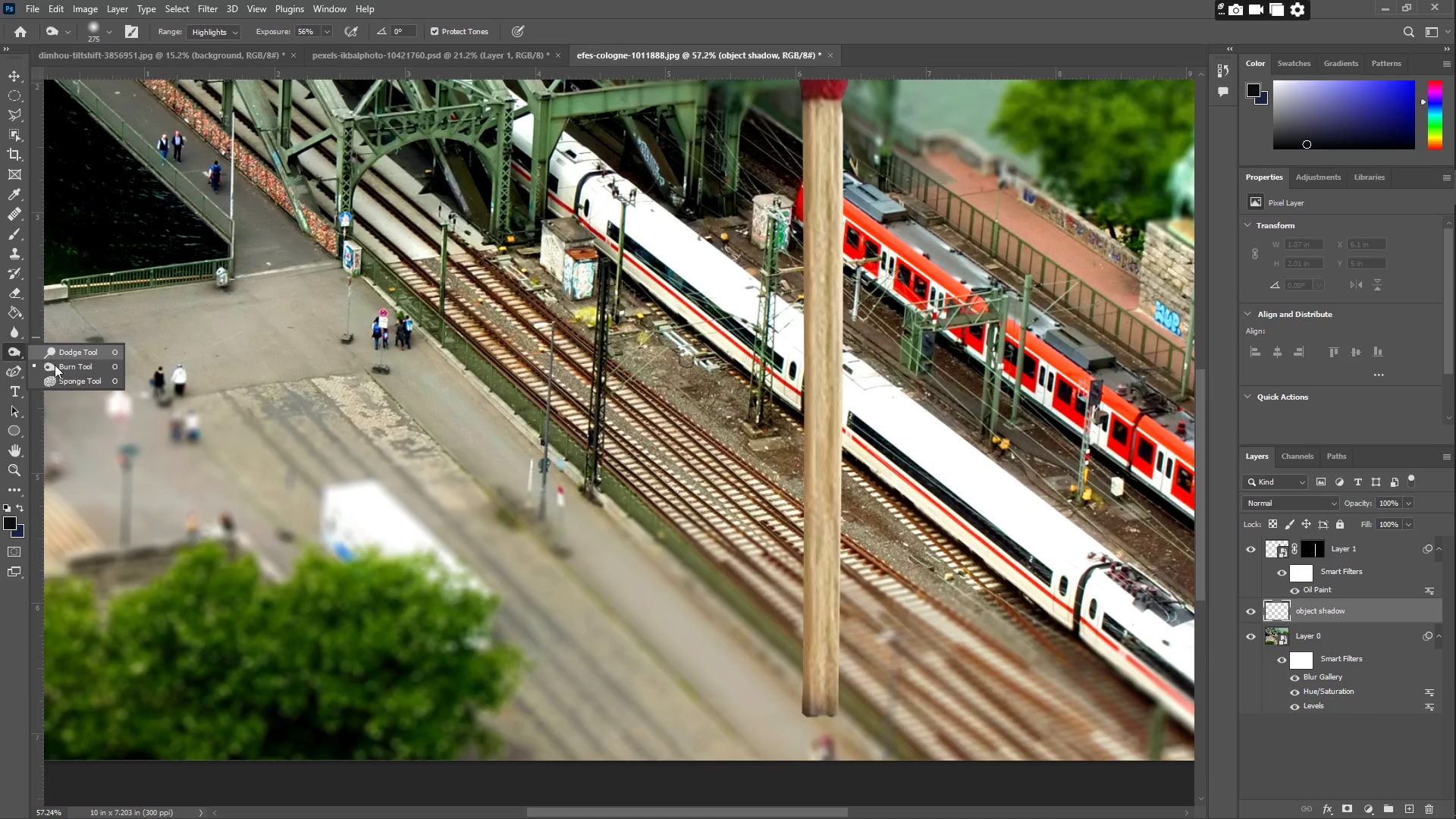 
left_click([55, 366])
 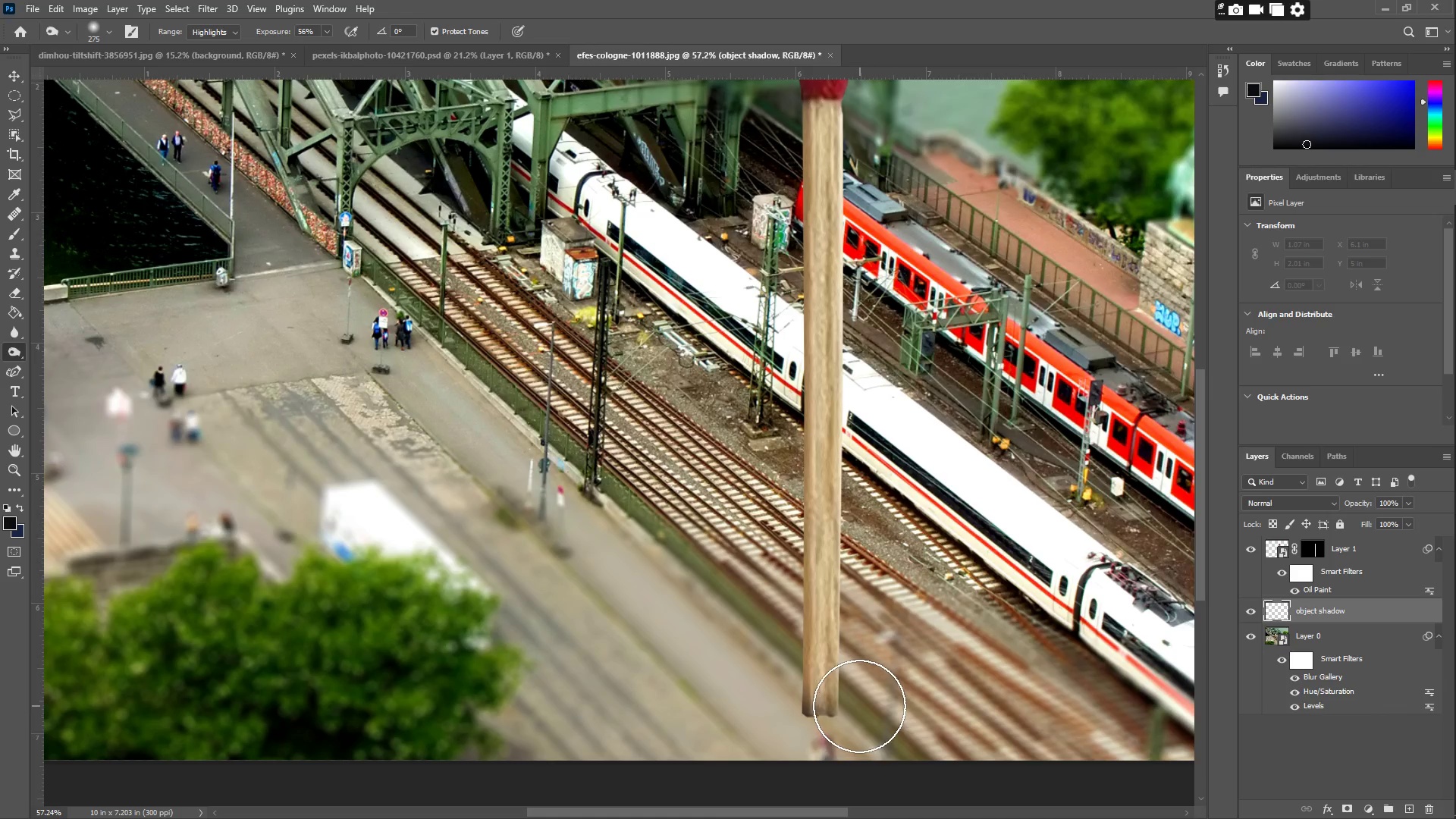 
left_click_drag(start_coordinate=[836, 684], to_coordinate=[896, 548])
 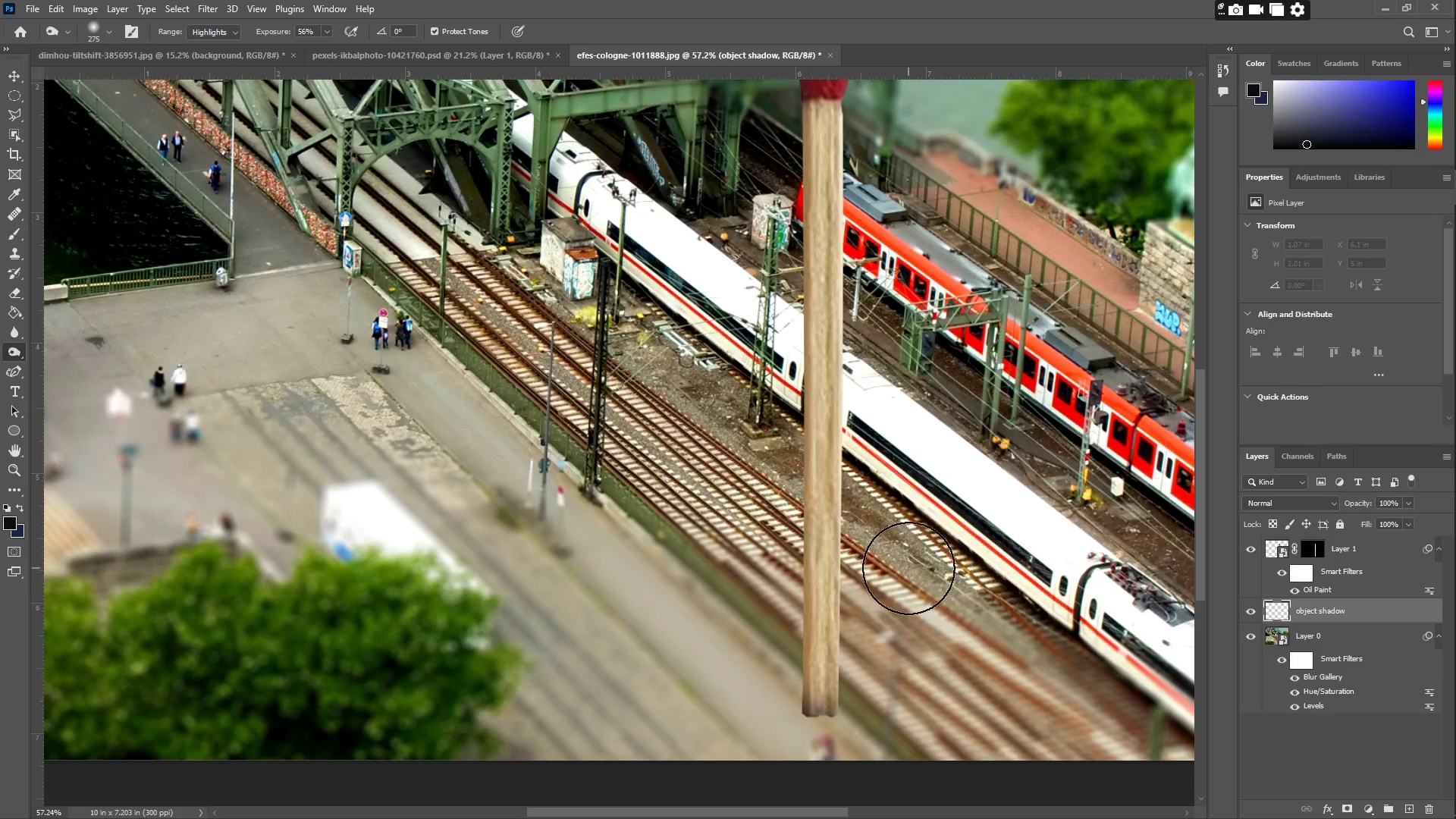 
key(Control+ControlLeft)
 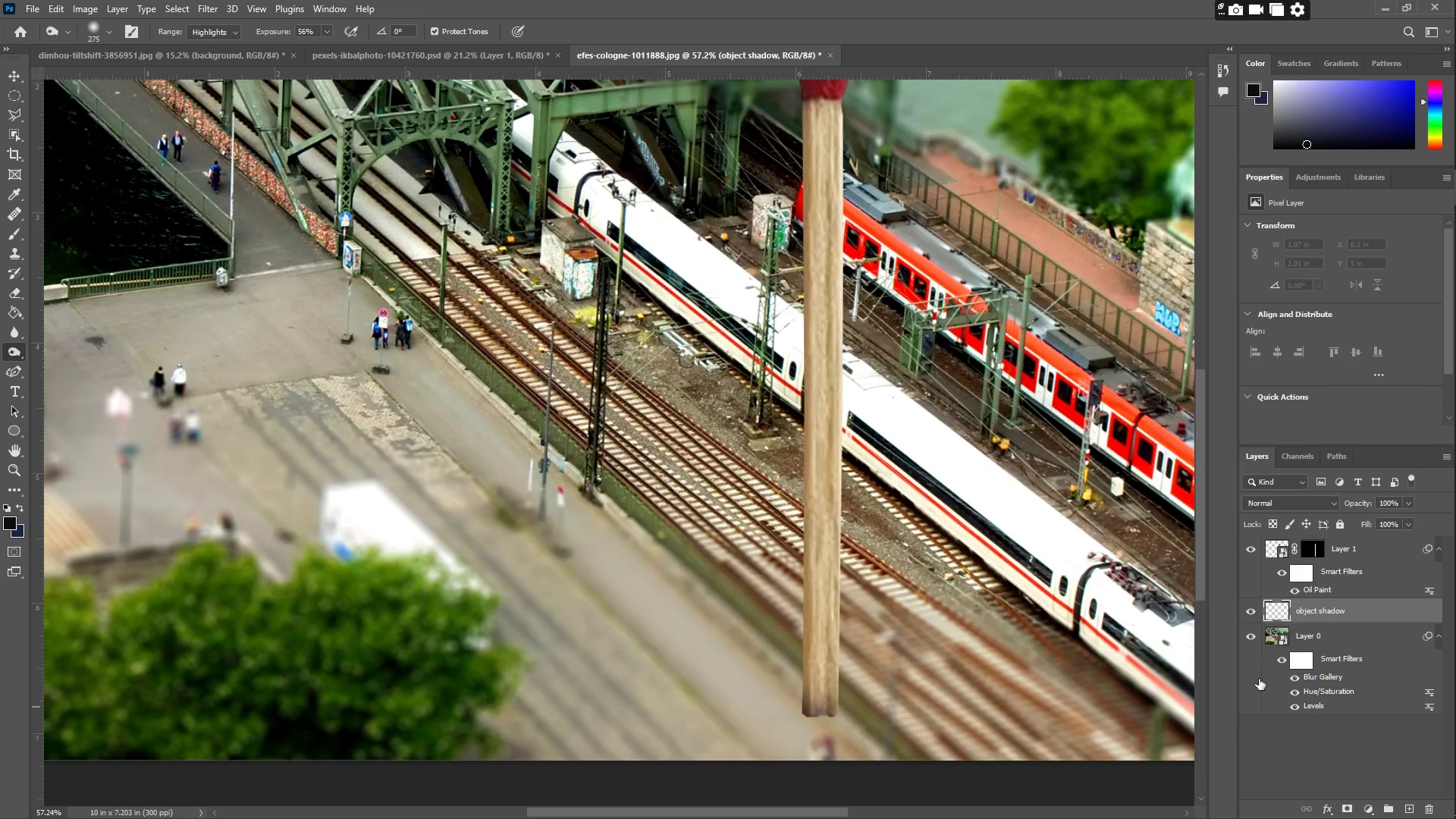 
key(Control+Z)
 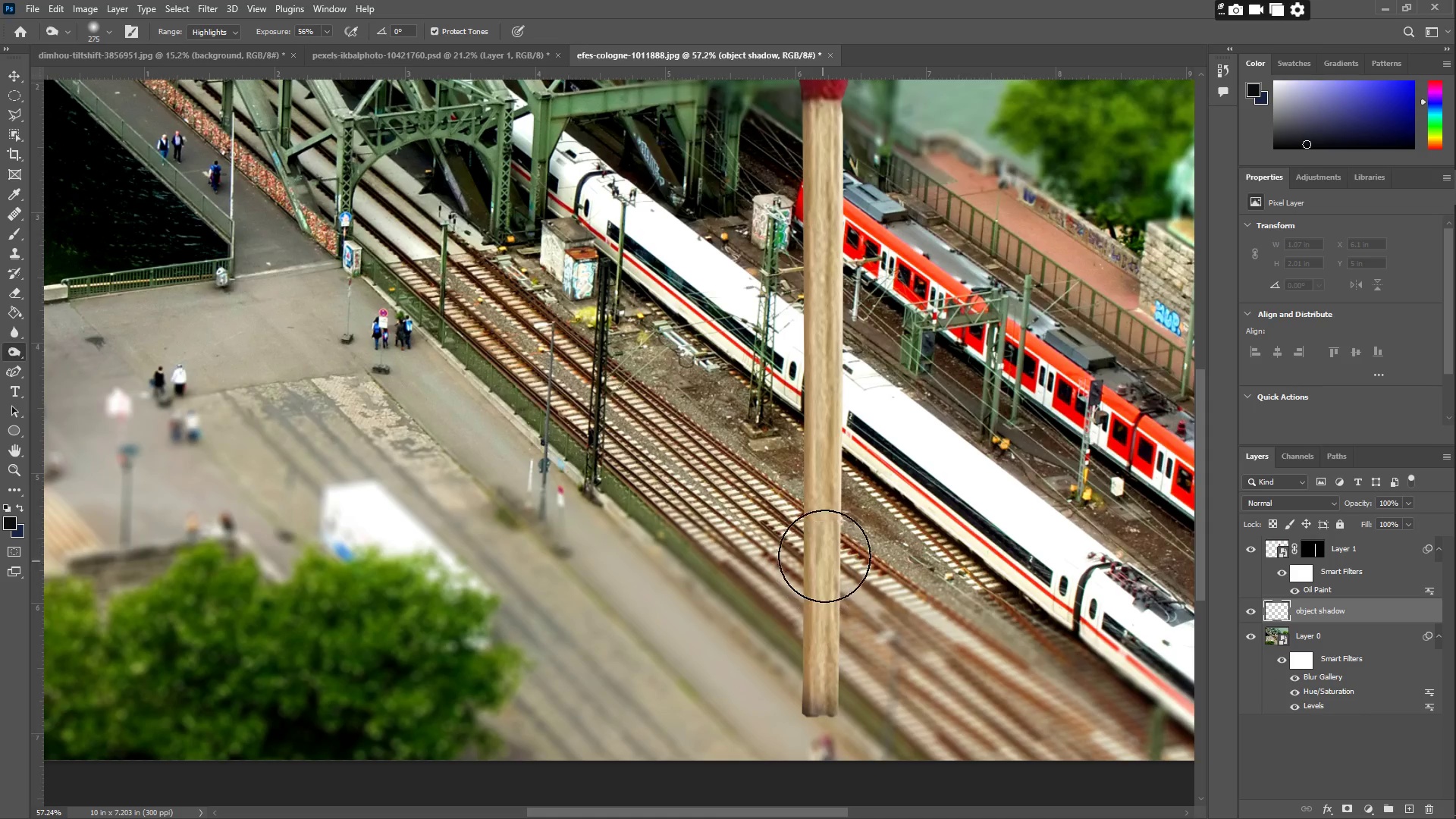 
key(Z)
 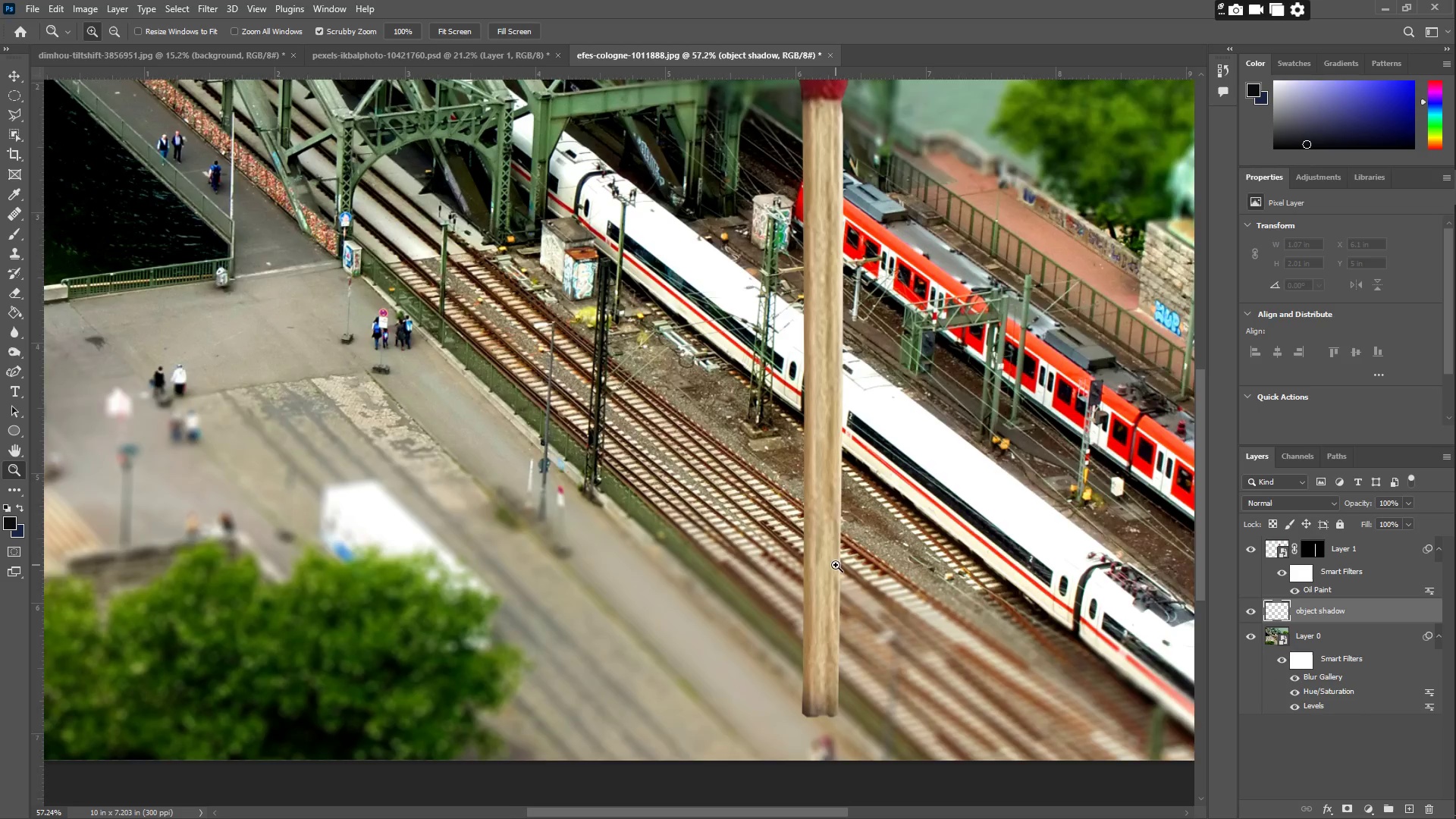 
left_click_drag(start_coordinate=[836, 565], to_coordinate=[801, 551])
 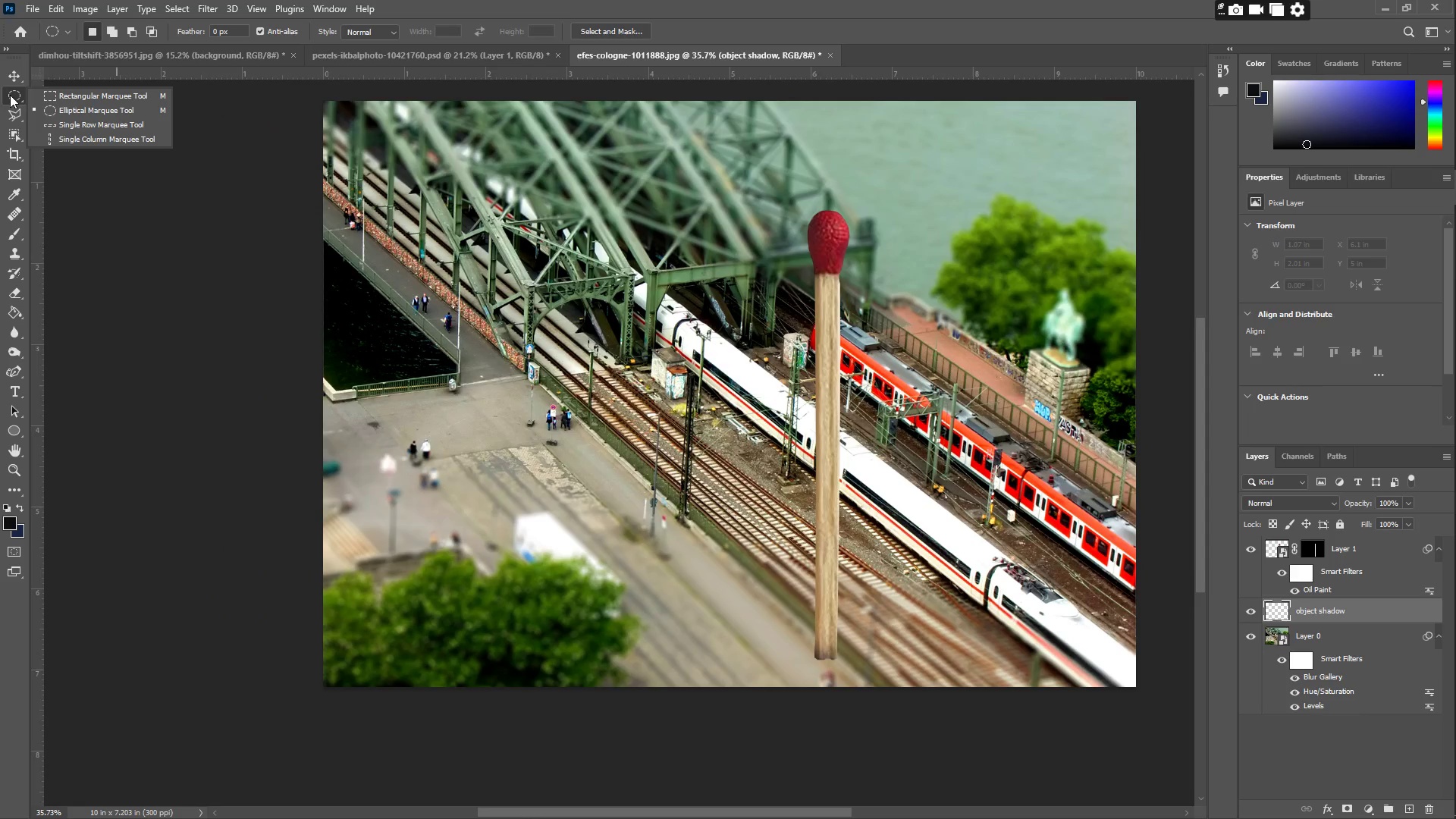 
left_click([49, 95])
 